 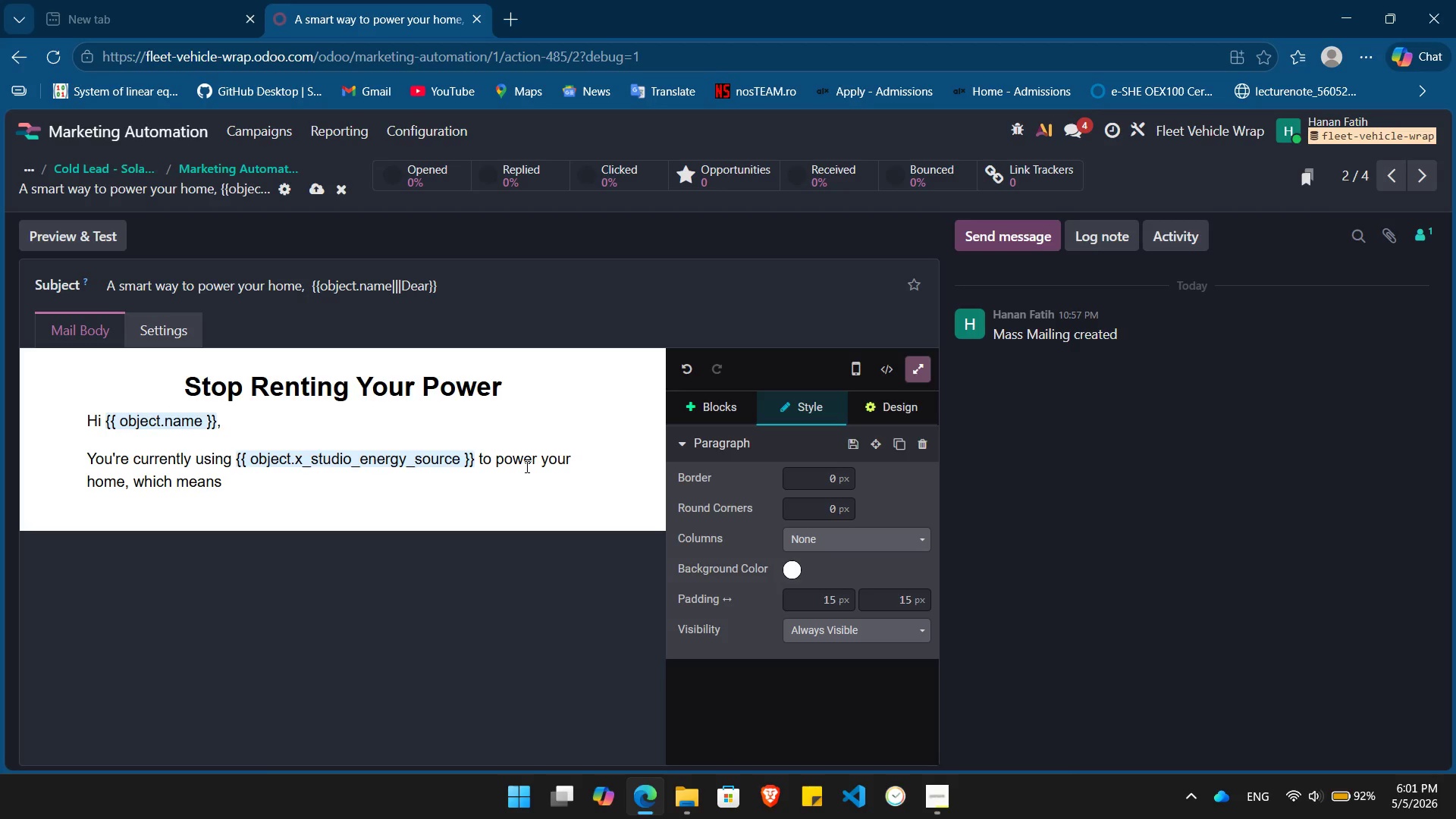 
type(you're at the mercy of rising utility rates. By switching to solar, you become the utility provider.)
 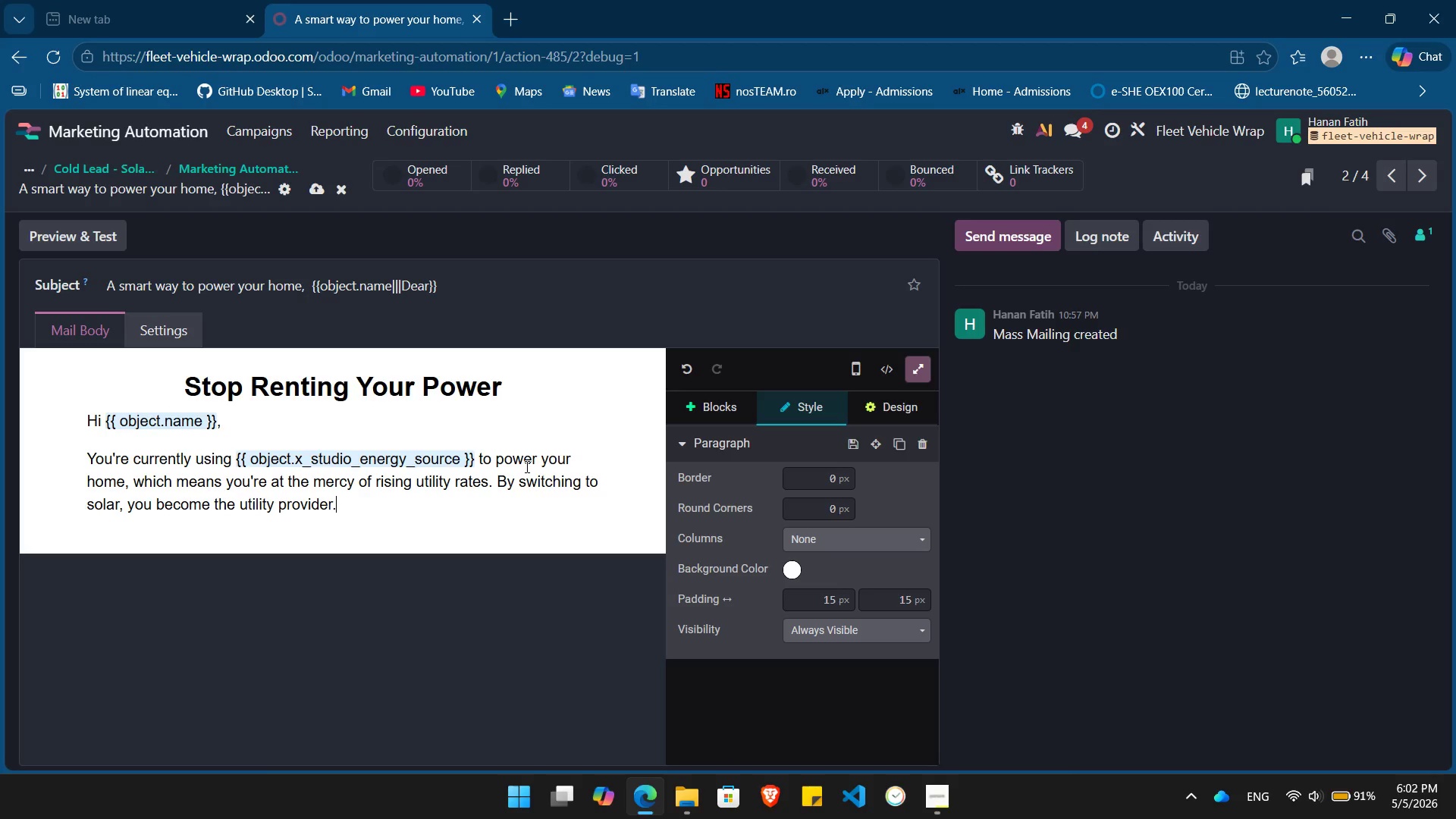 
key(Enter)
 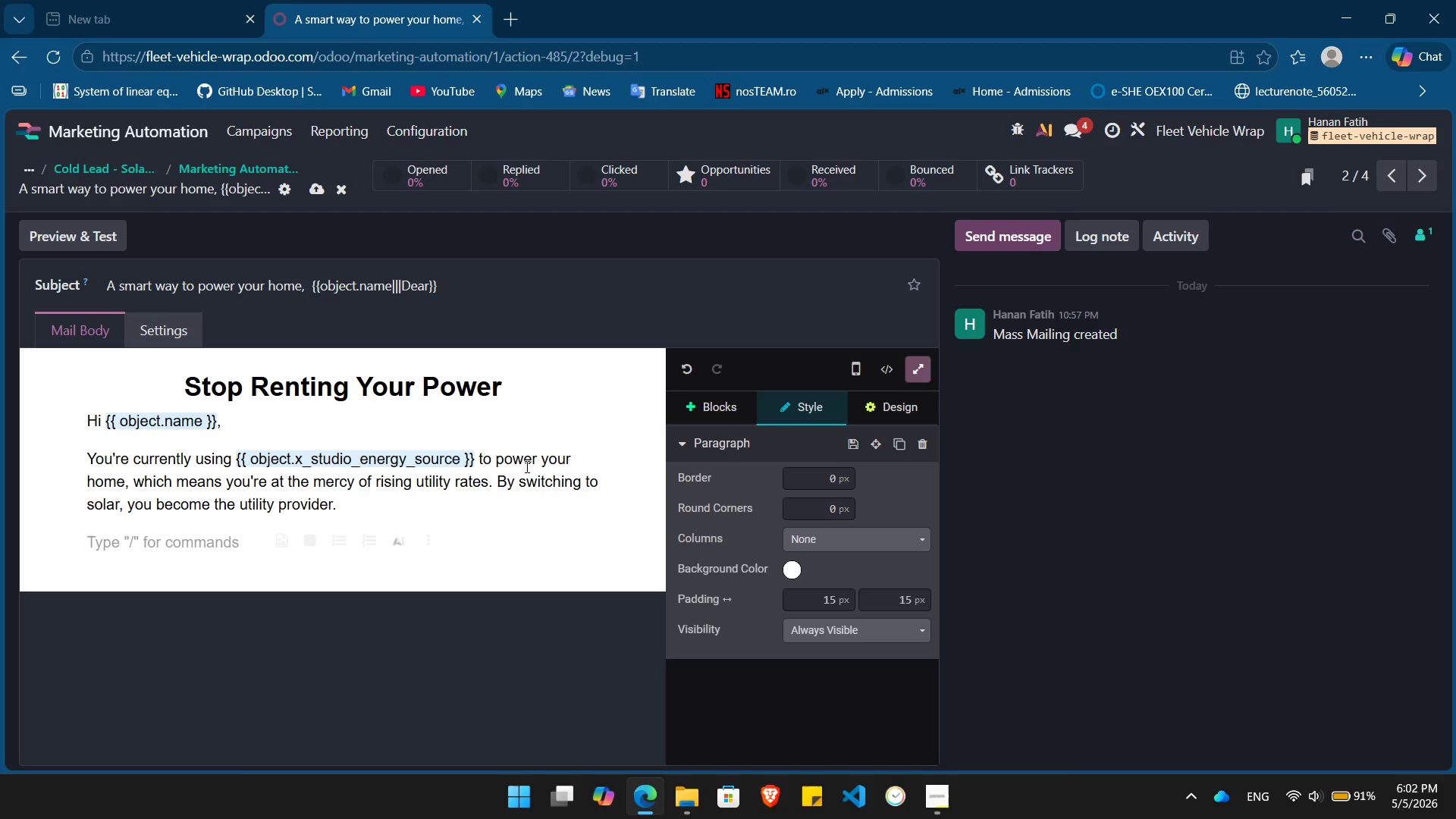 
type(Most Helios customers see their system pay for itself within 57 e)
key(Backspace)
type(years. Given your property is /)
 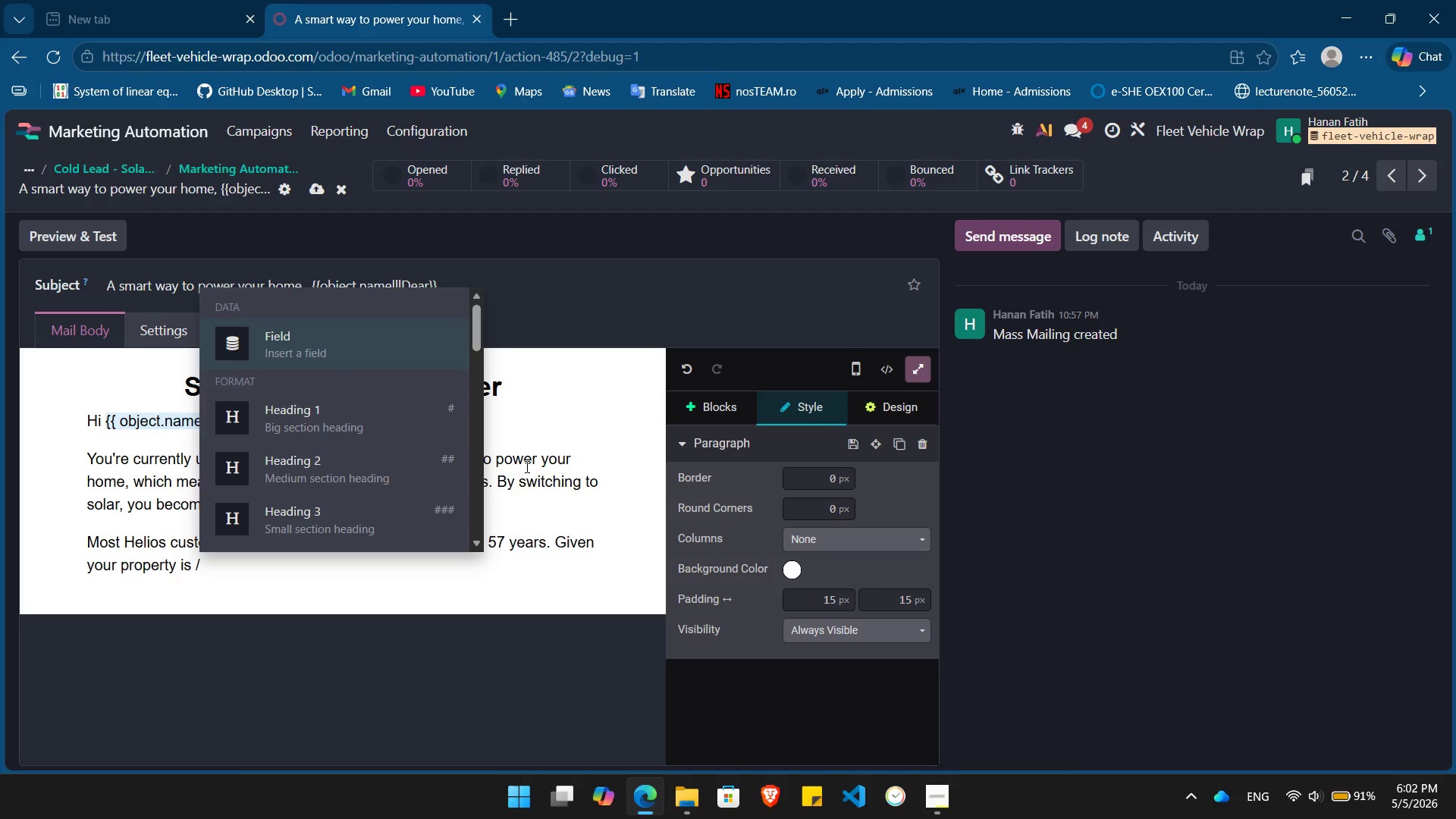 
key(Enter)
 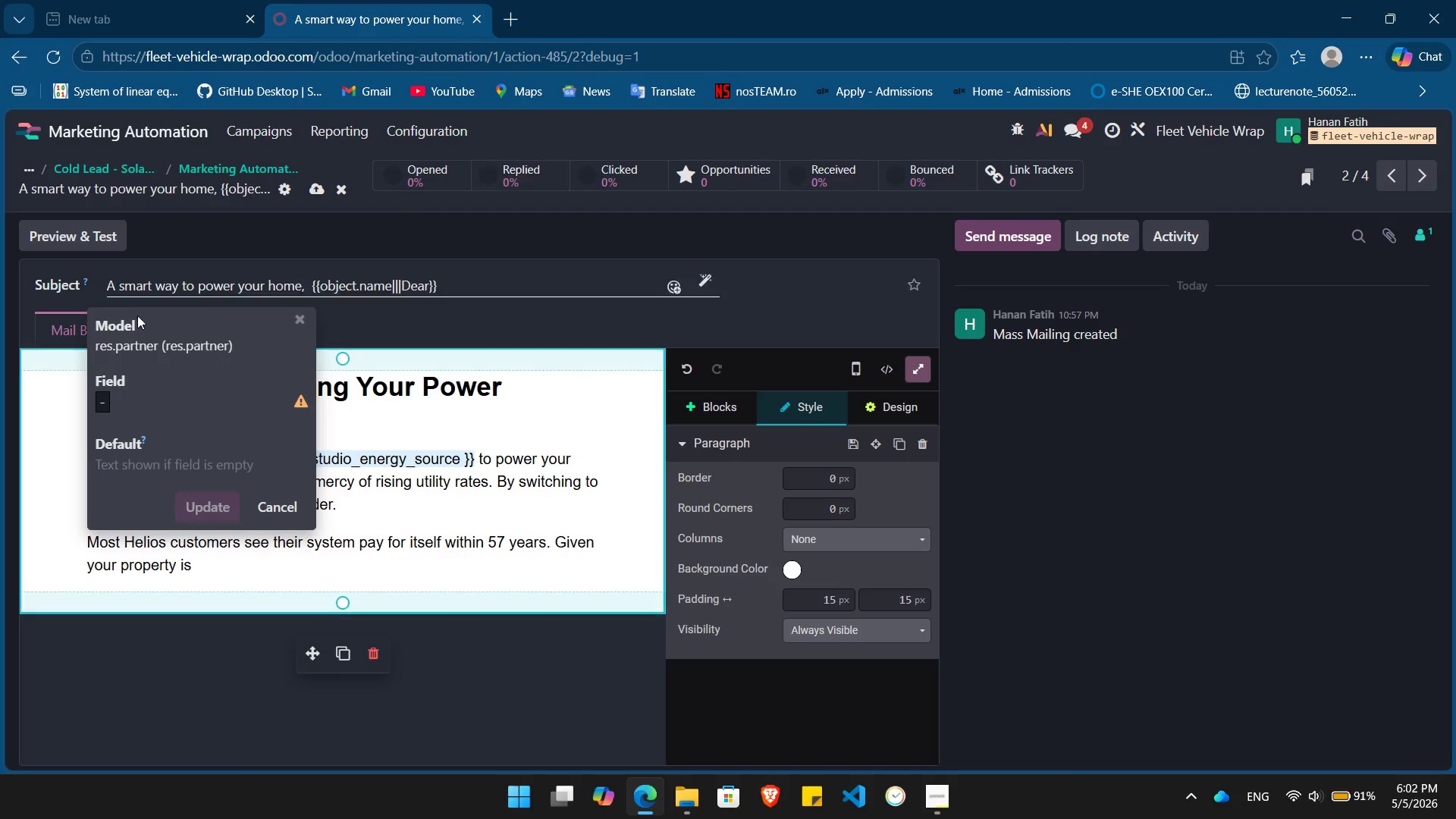 
left_click([123, 403])
 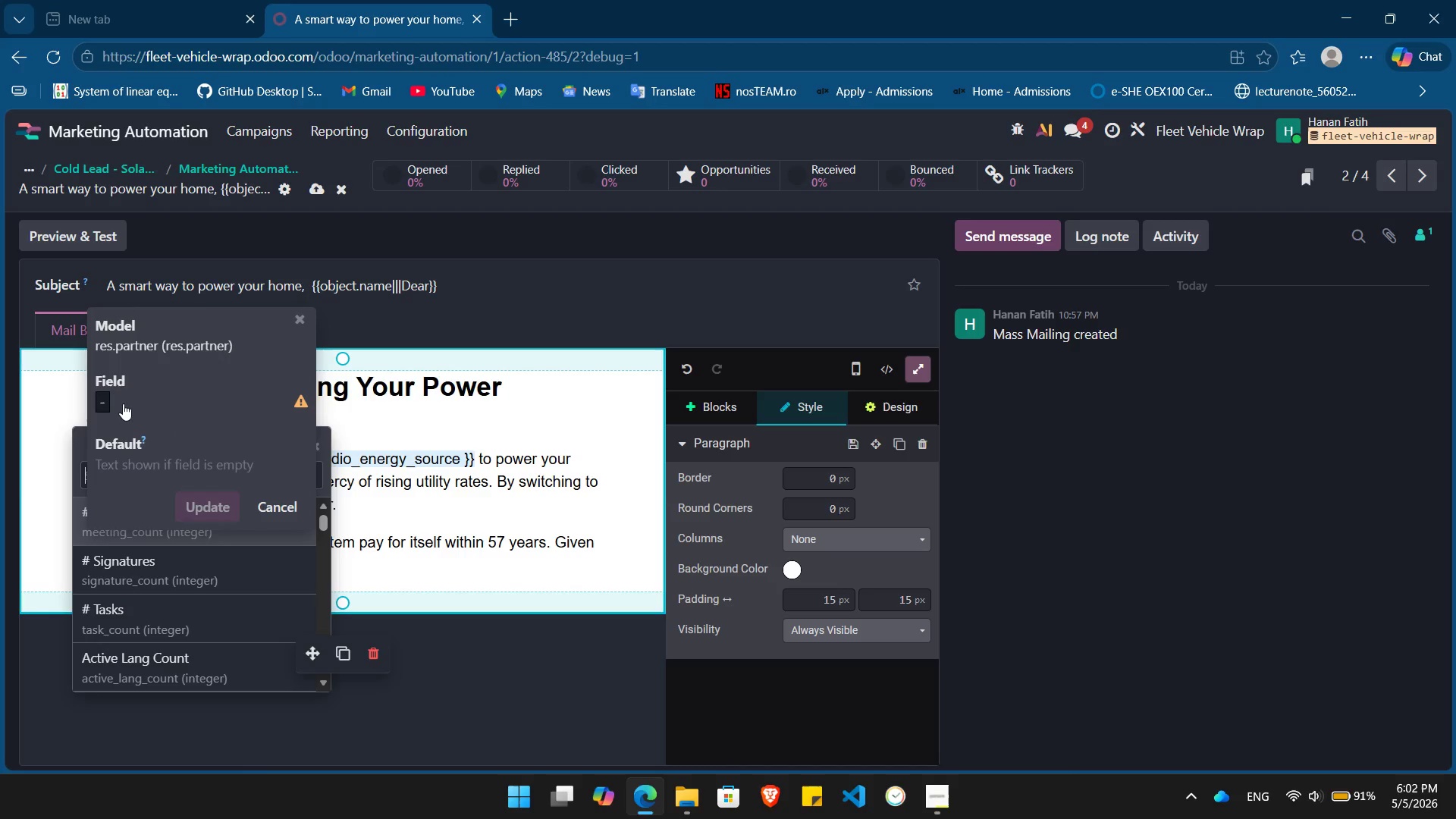 
type(prop)
 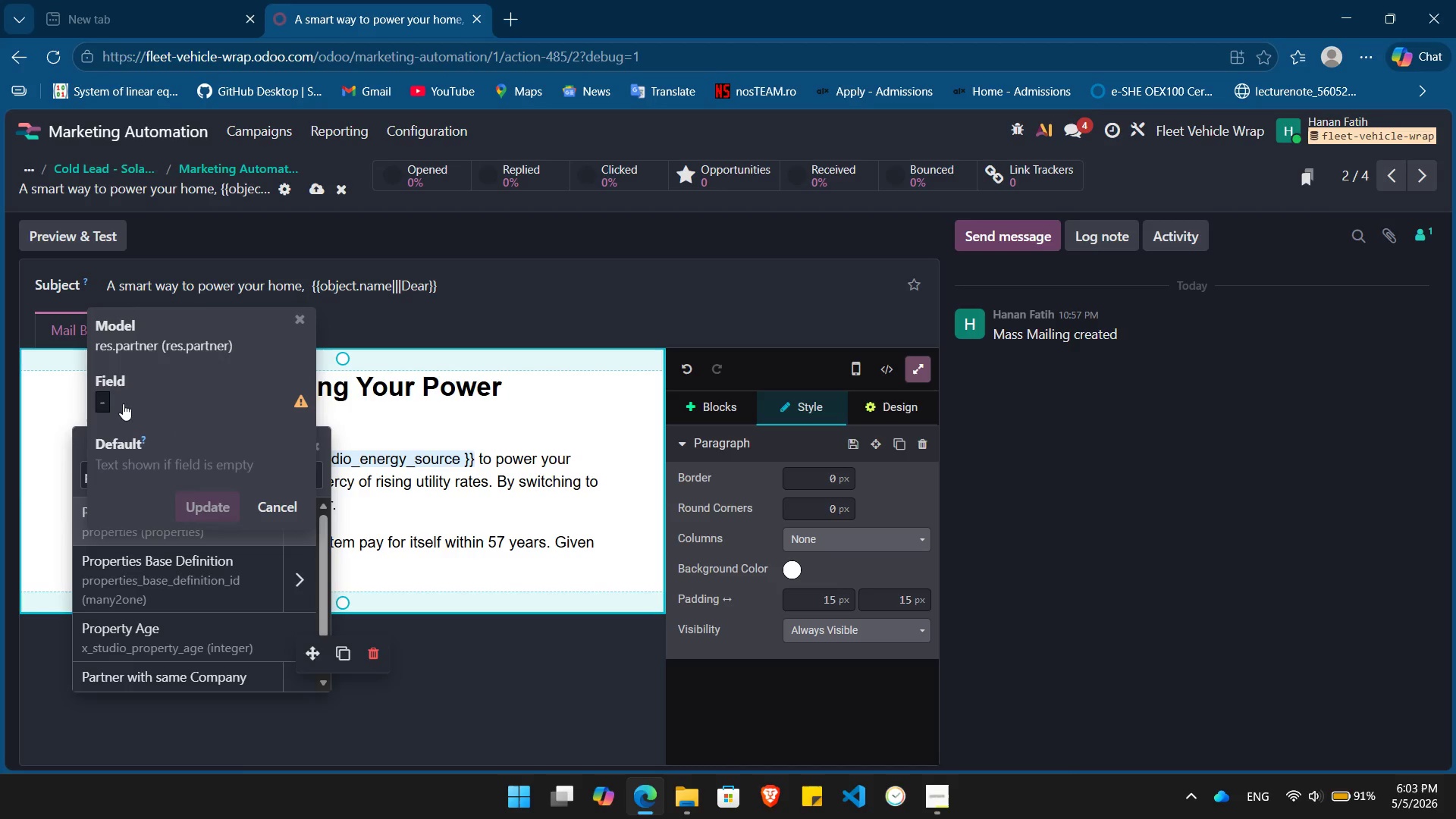 
key(Enter)
 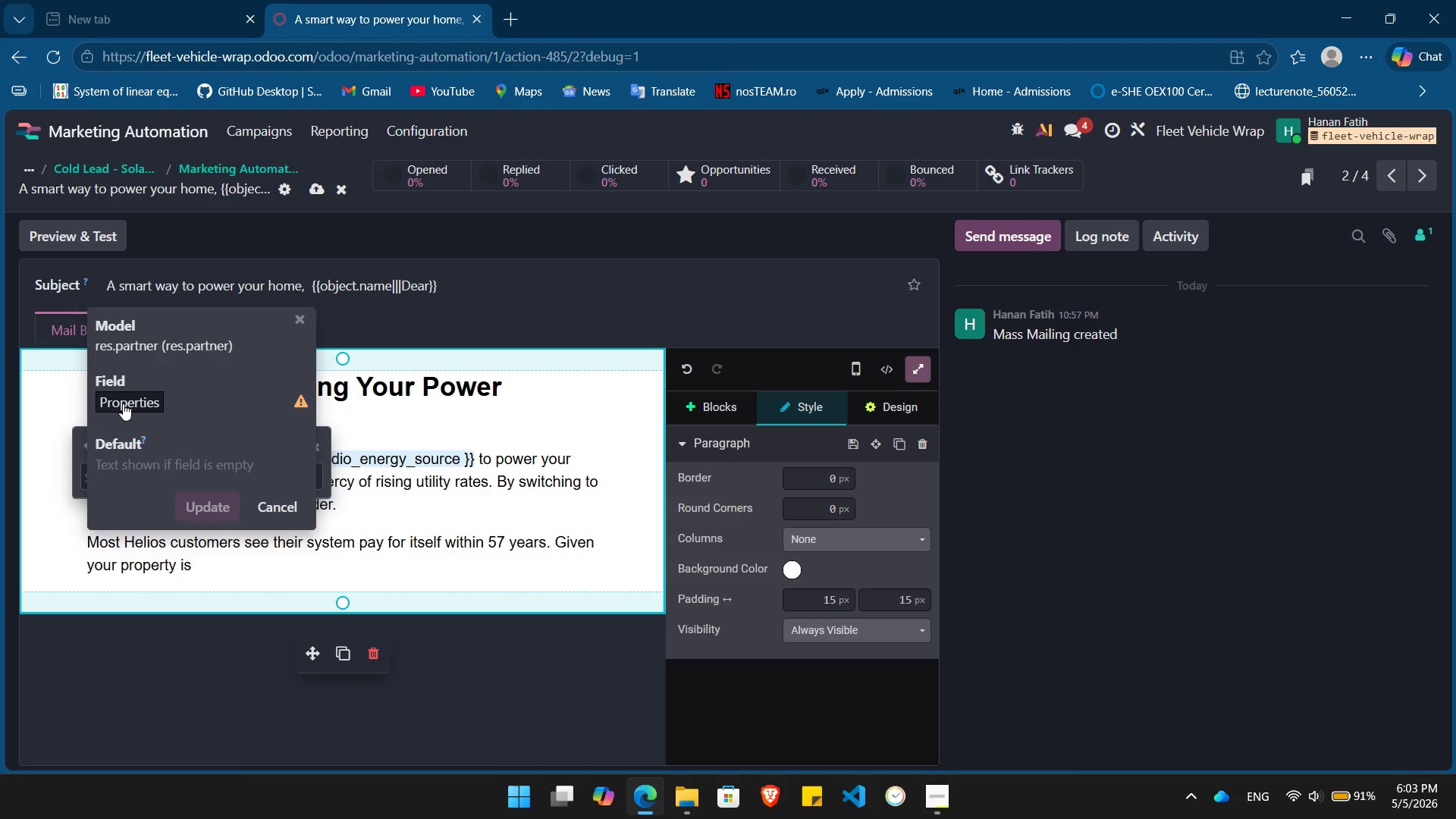 
left_click([142, 397])
 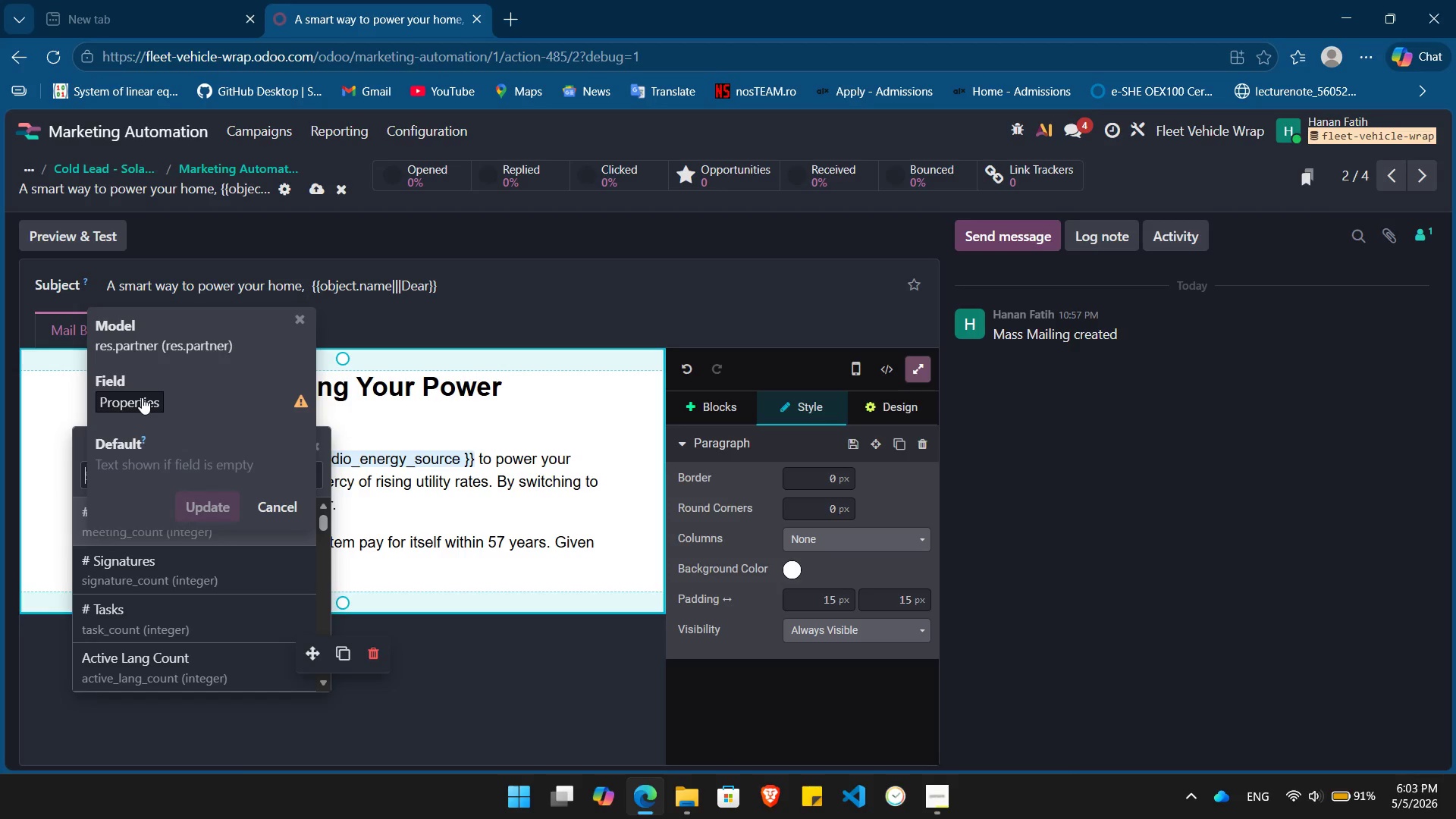 
type(propery)
key(Backspace)
 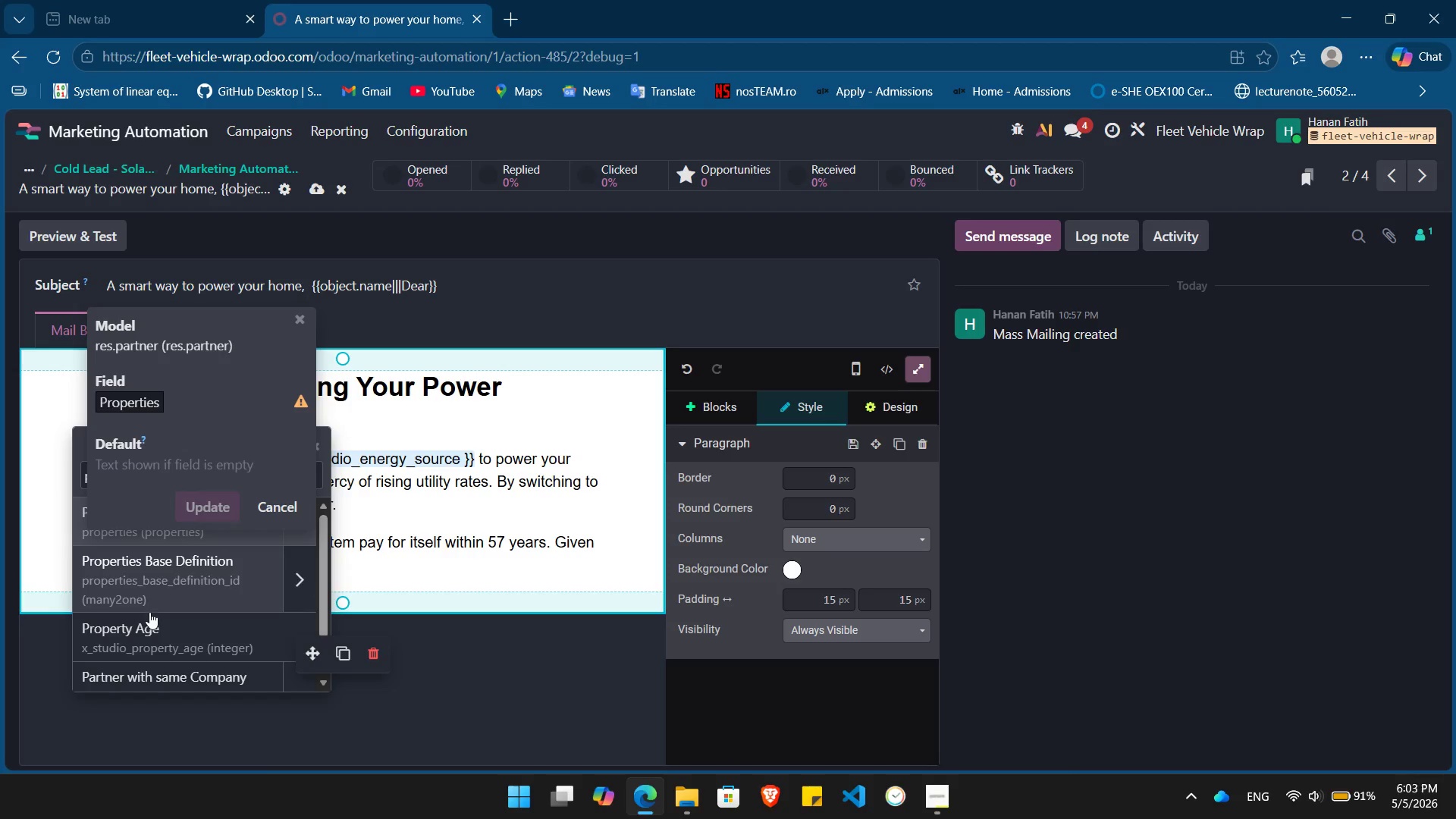 
left_click([149, 623])
 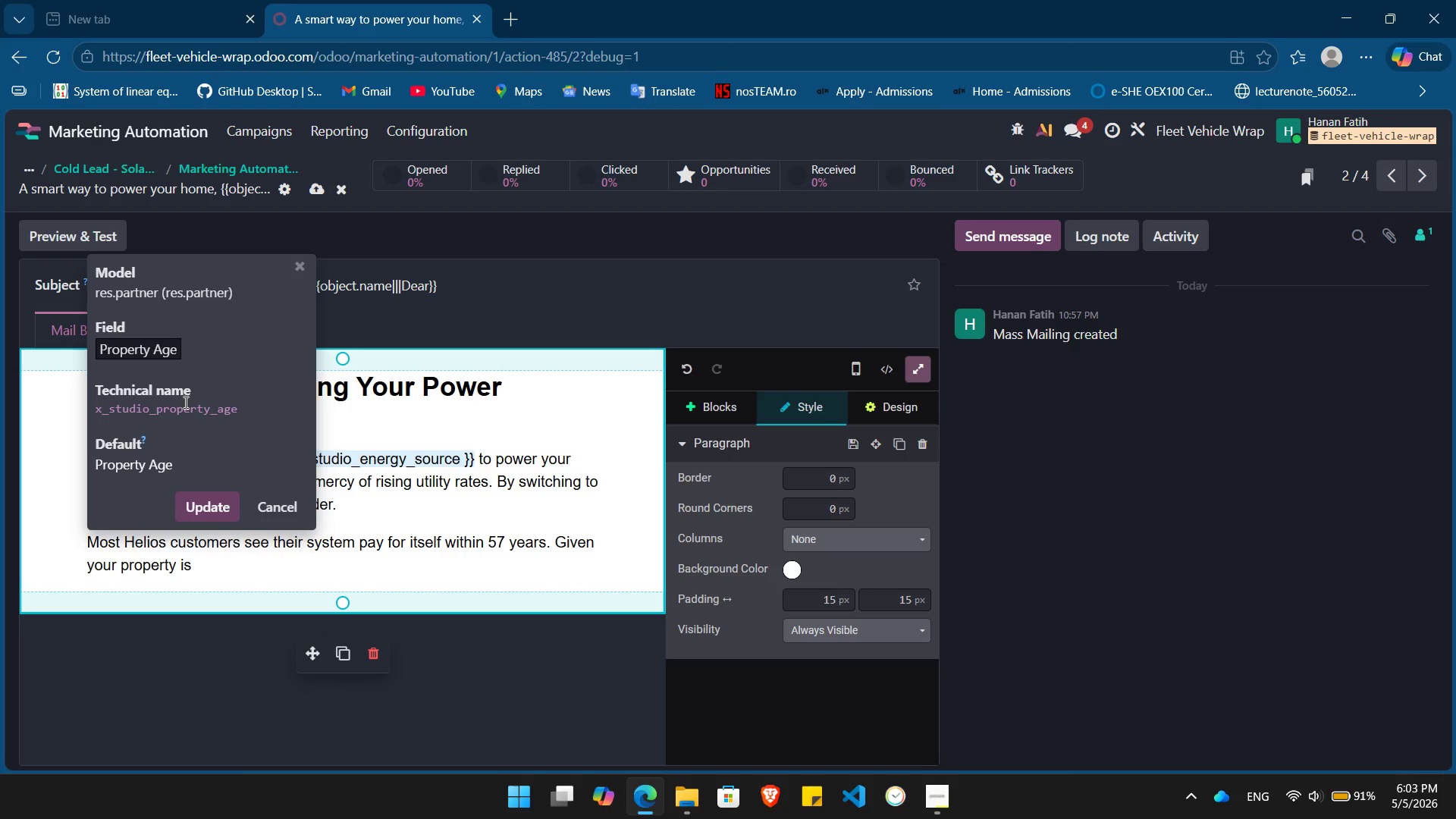 
double_click([184, 402])
 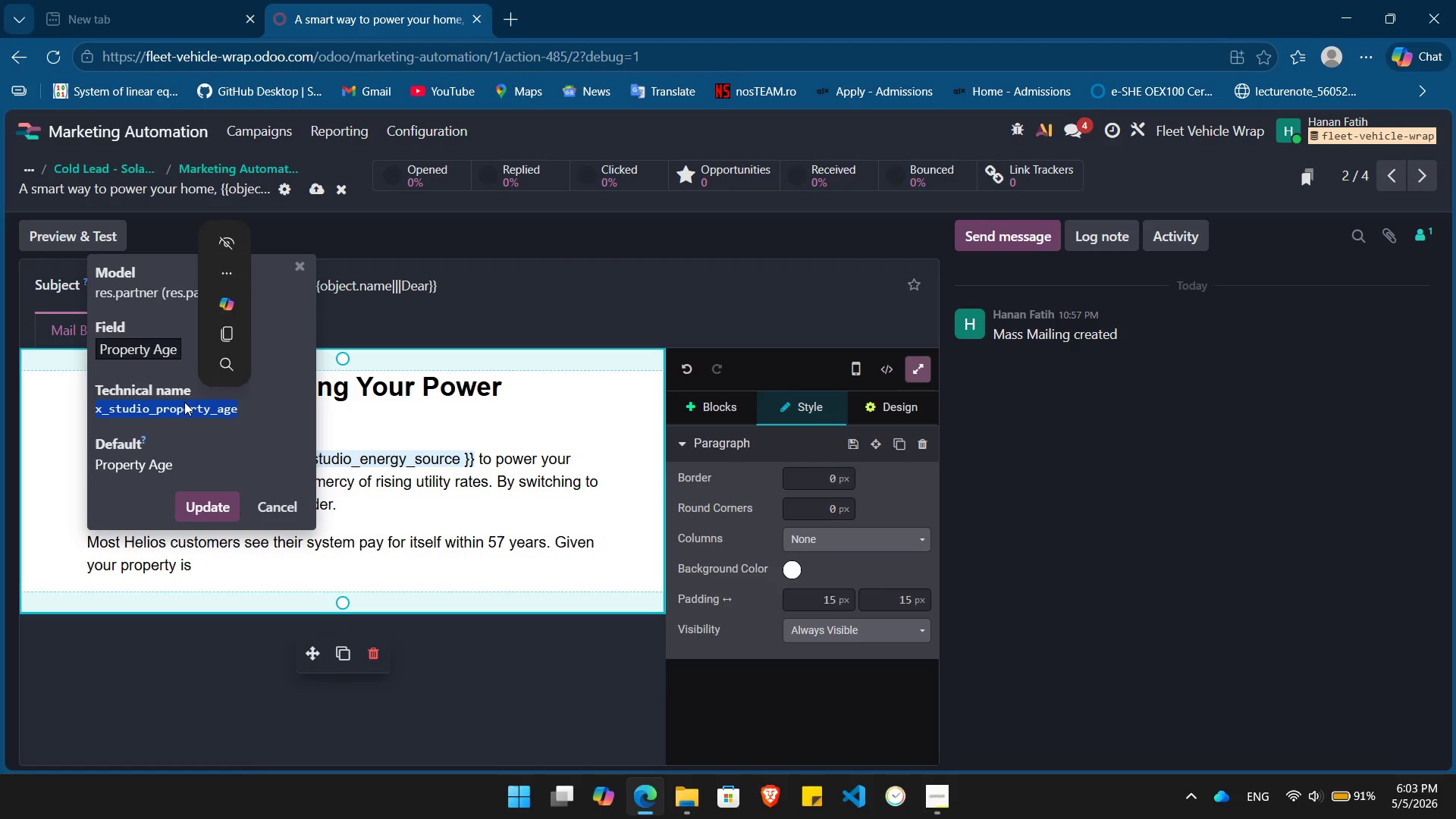 
key(Control+ControlLeft)
 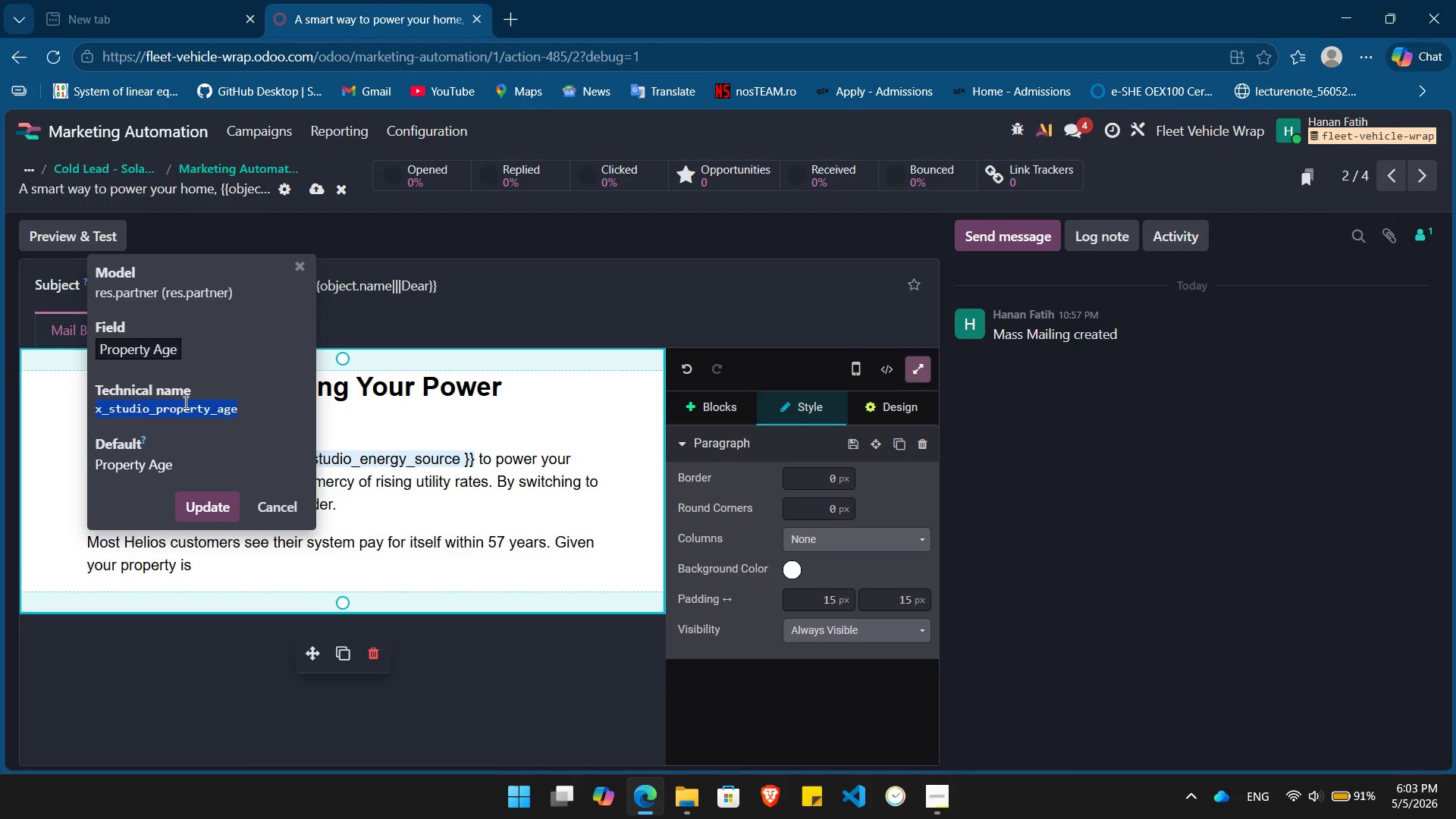 
key(Control+C)
 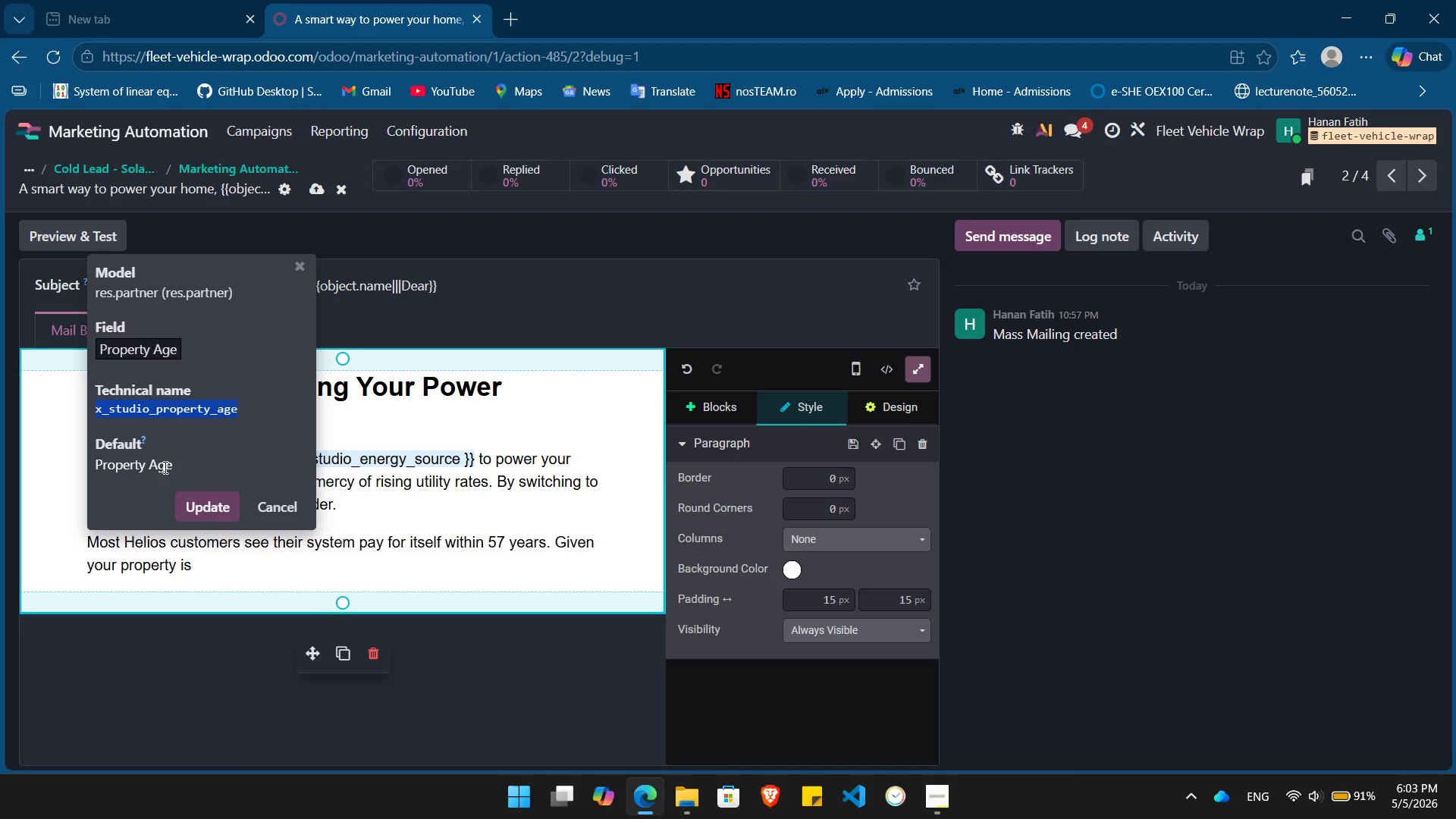 
double_click([164, 467])
 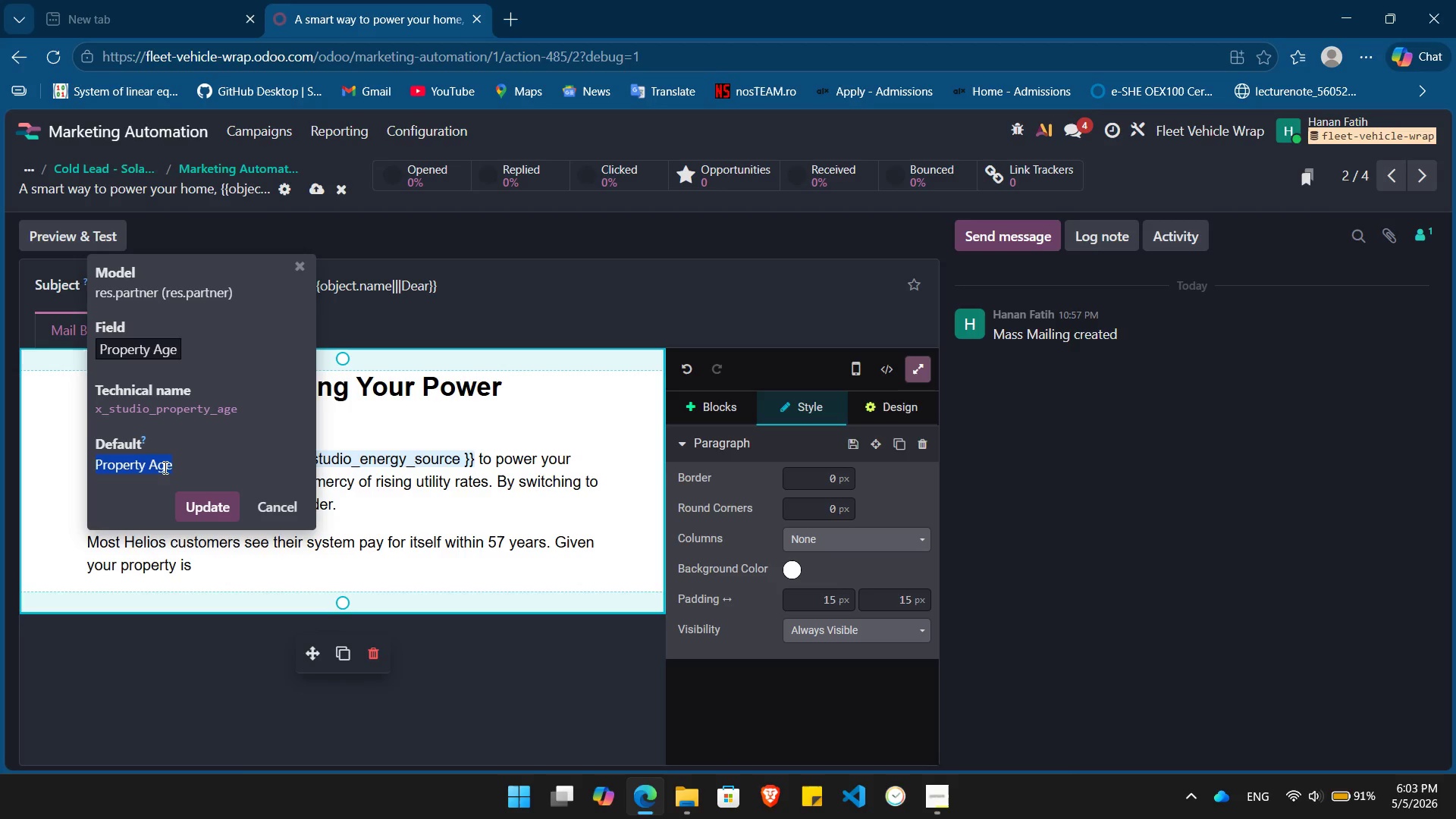 
triple_click([164, 467])
 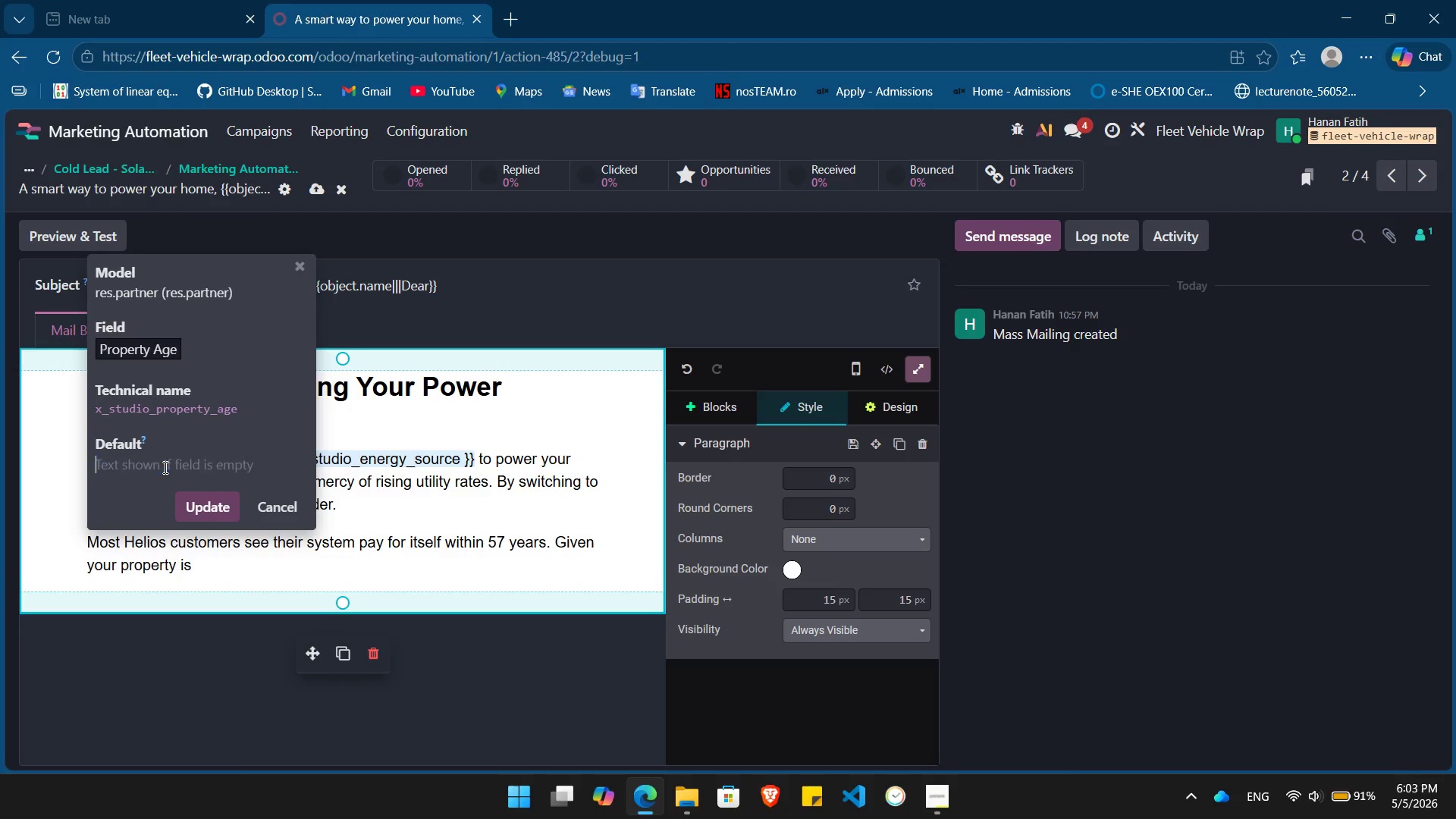 
key(Backspace)
type({{ object.)
 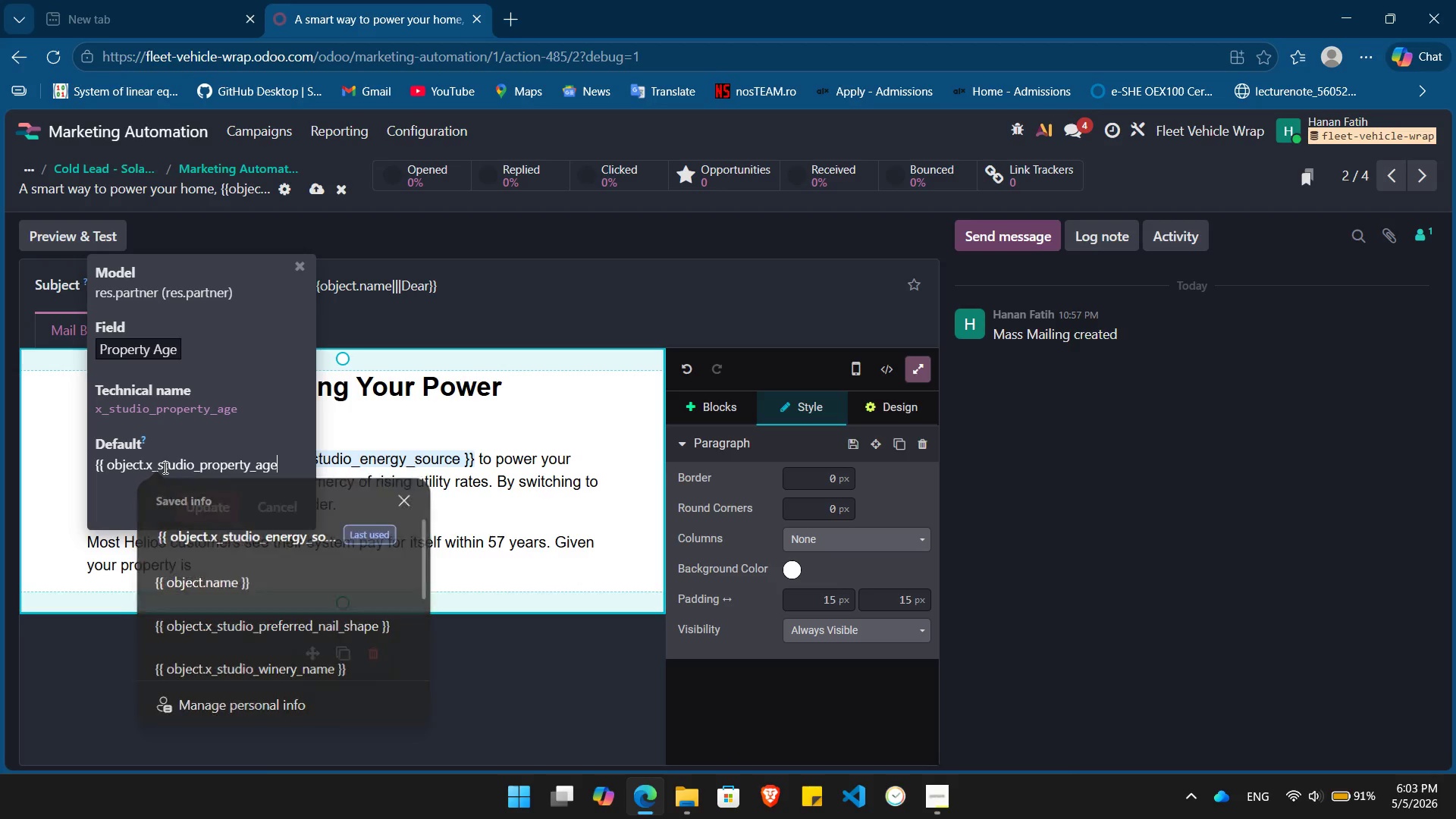 
 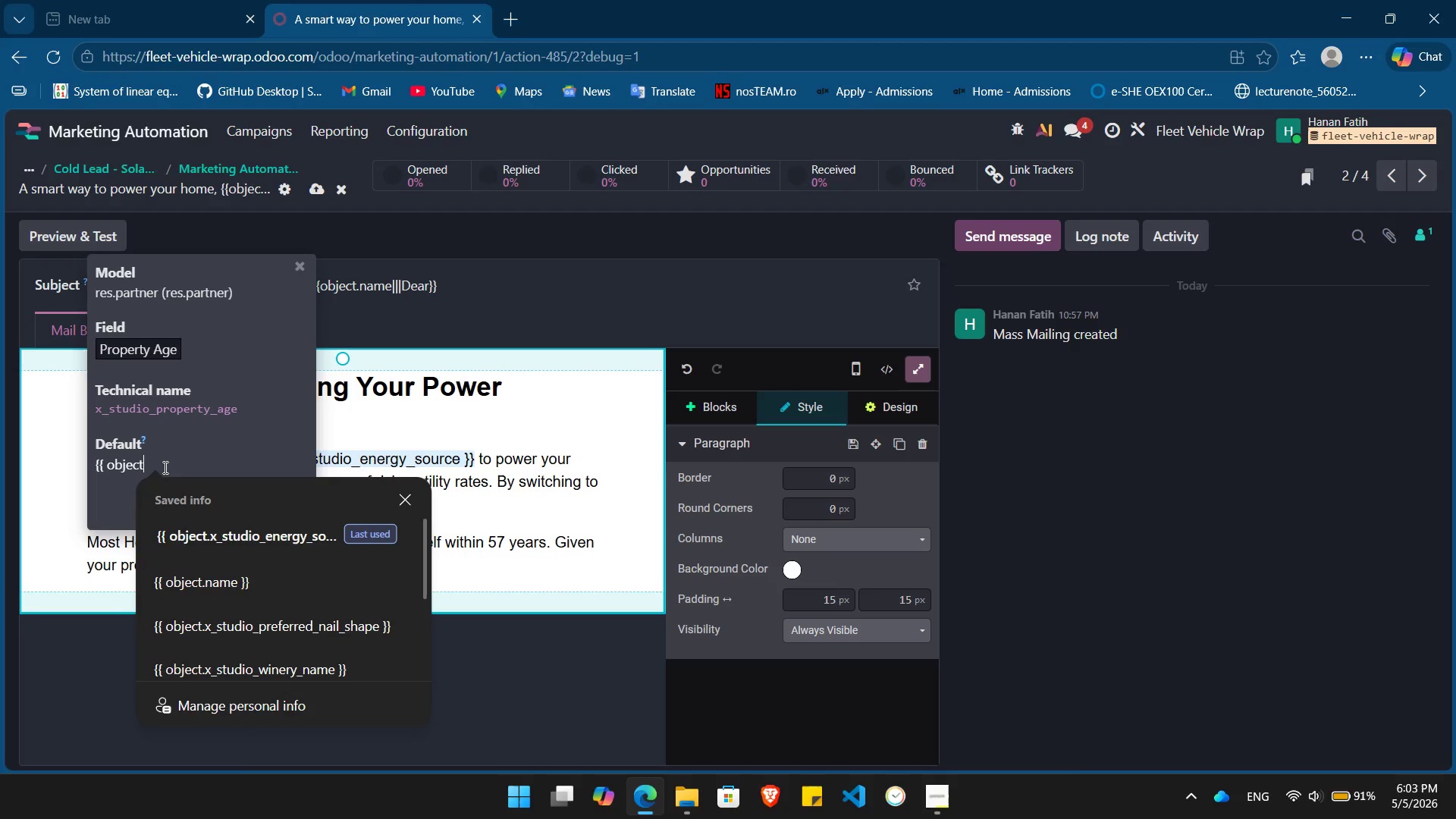 
key(Control+ControlLeft)
 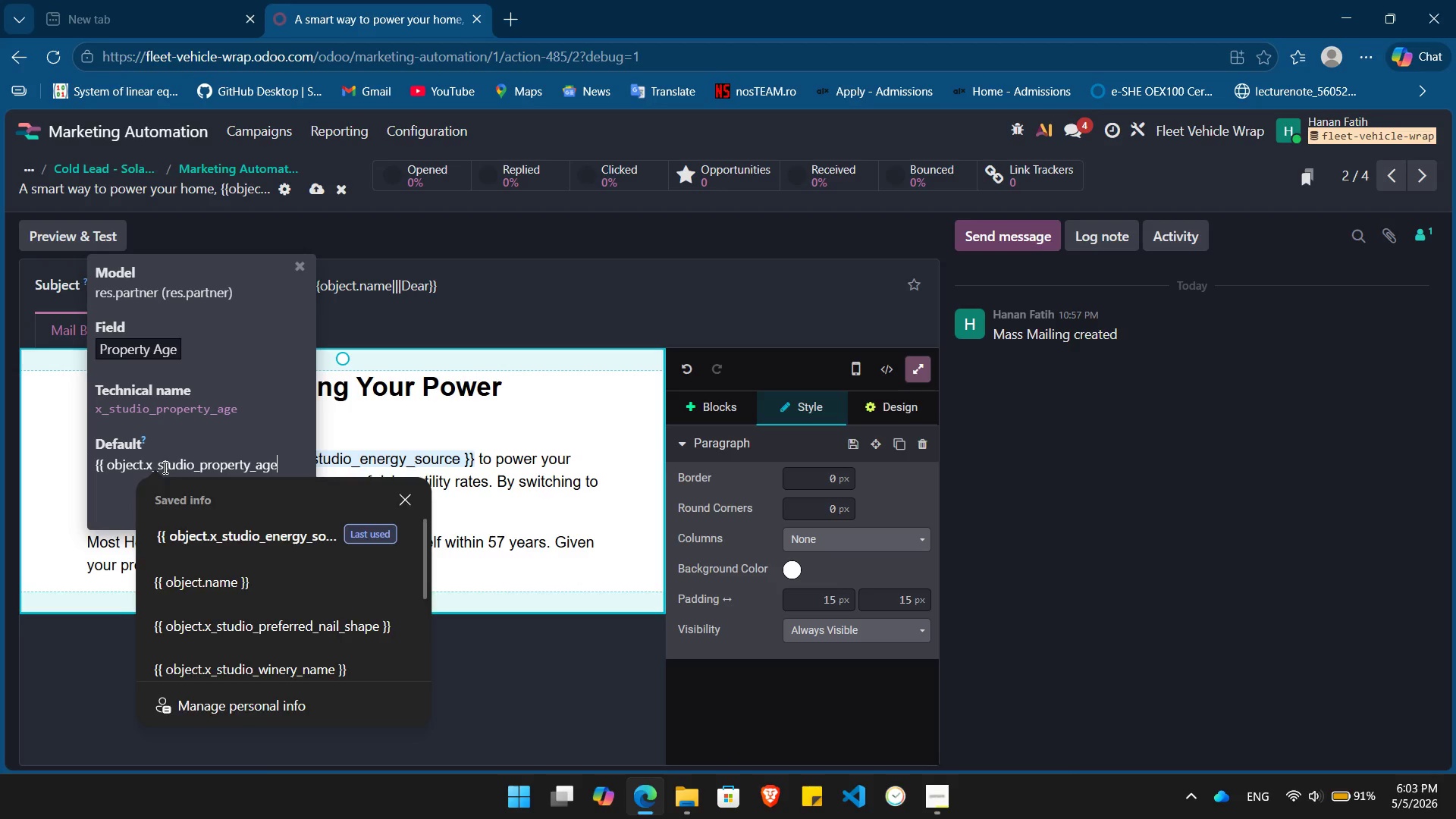 
key(Control+V)
 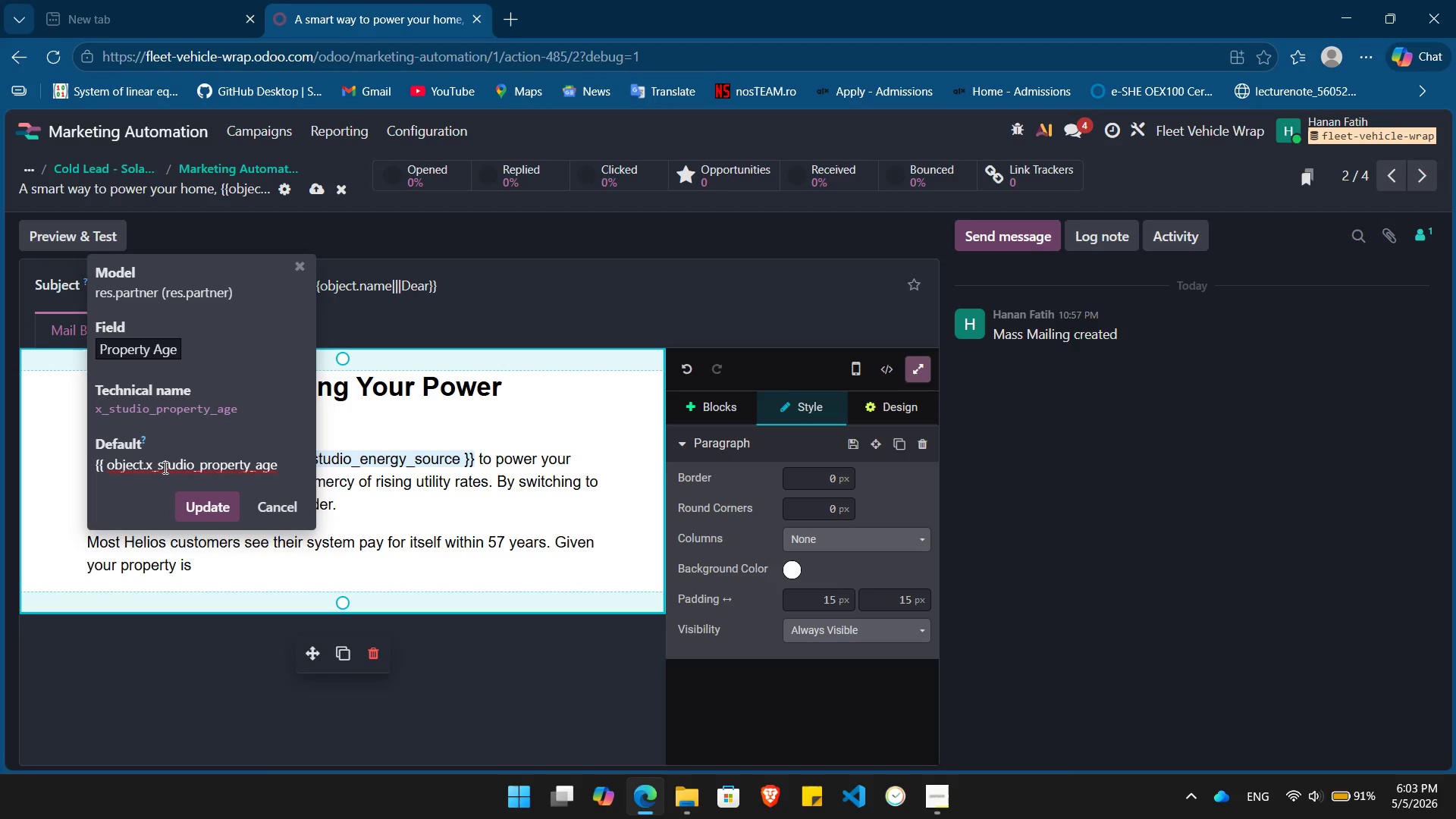 
key(Space)
 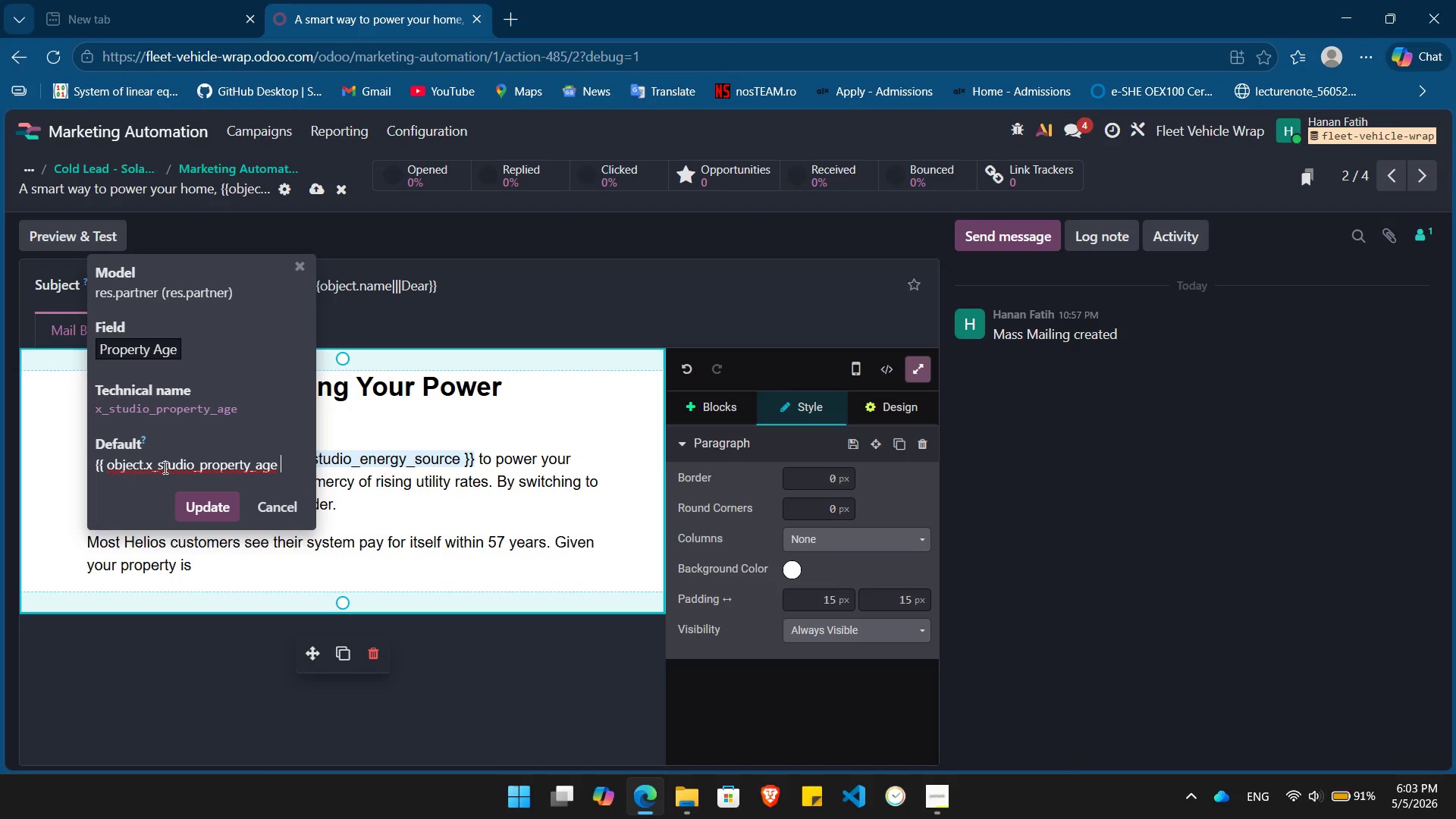 
key(Shift+BracketRight)
 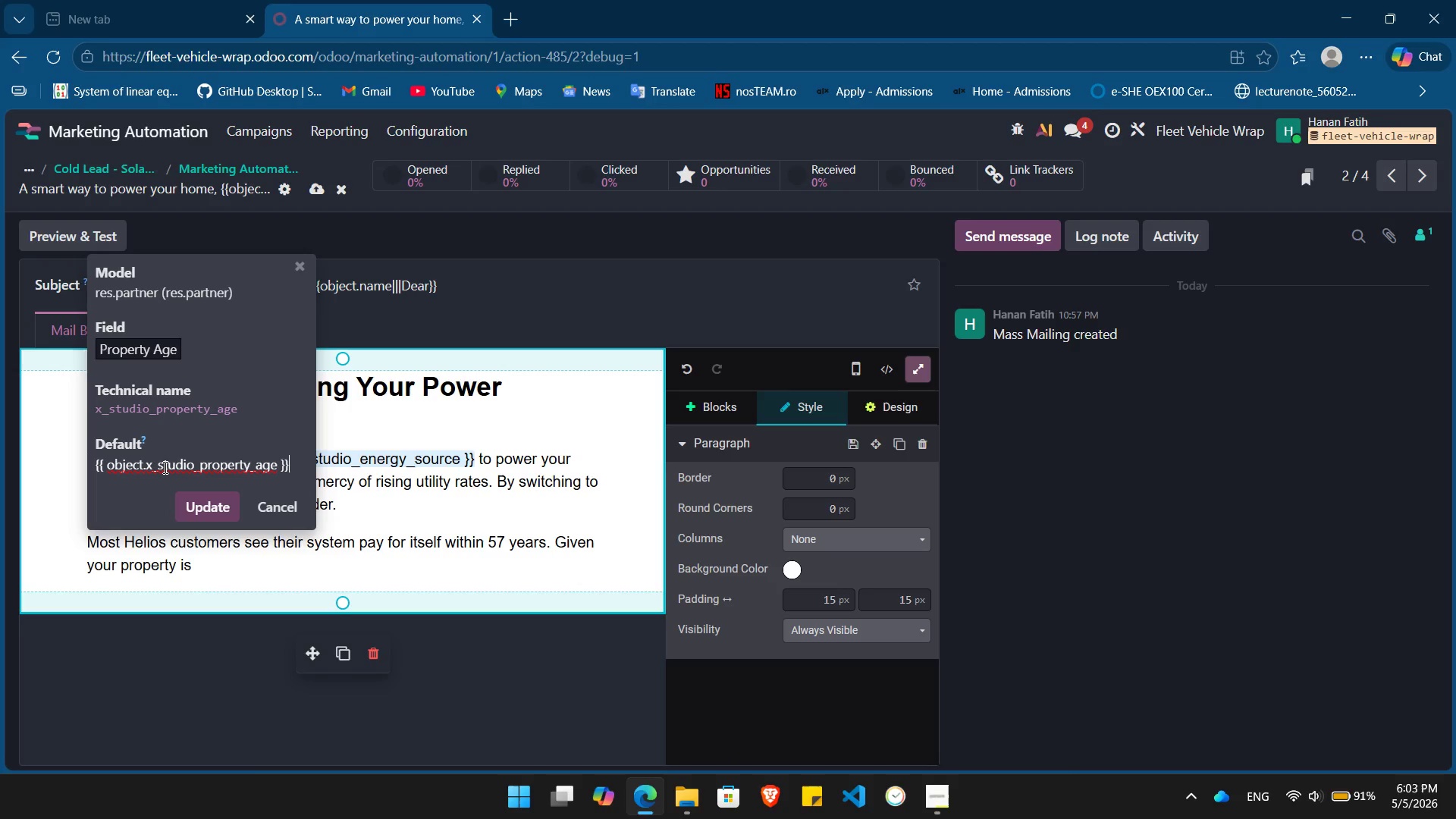 
key(Shift+BracketRight)
 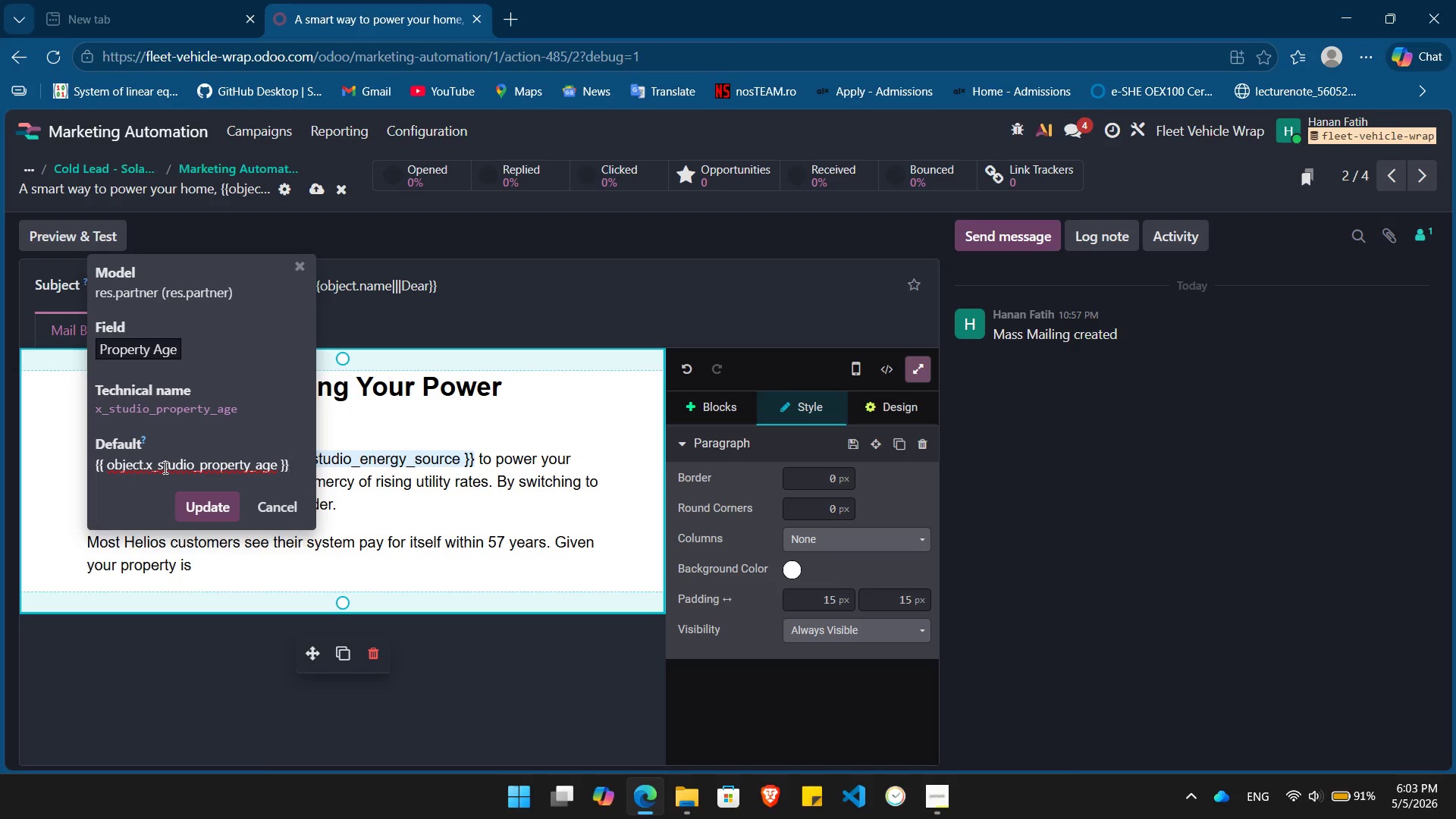 
key(Enter)
 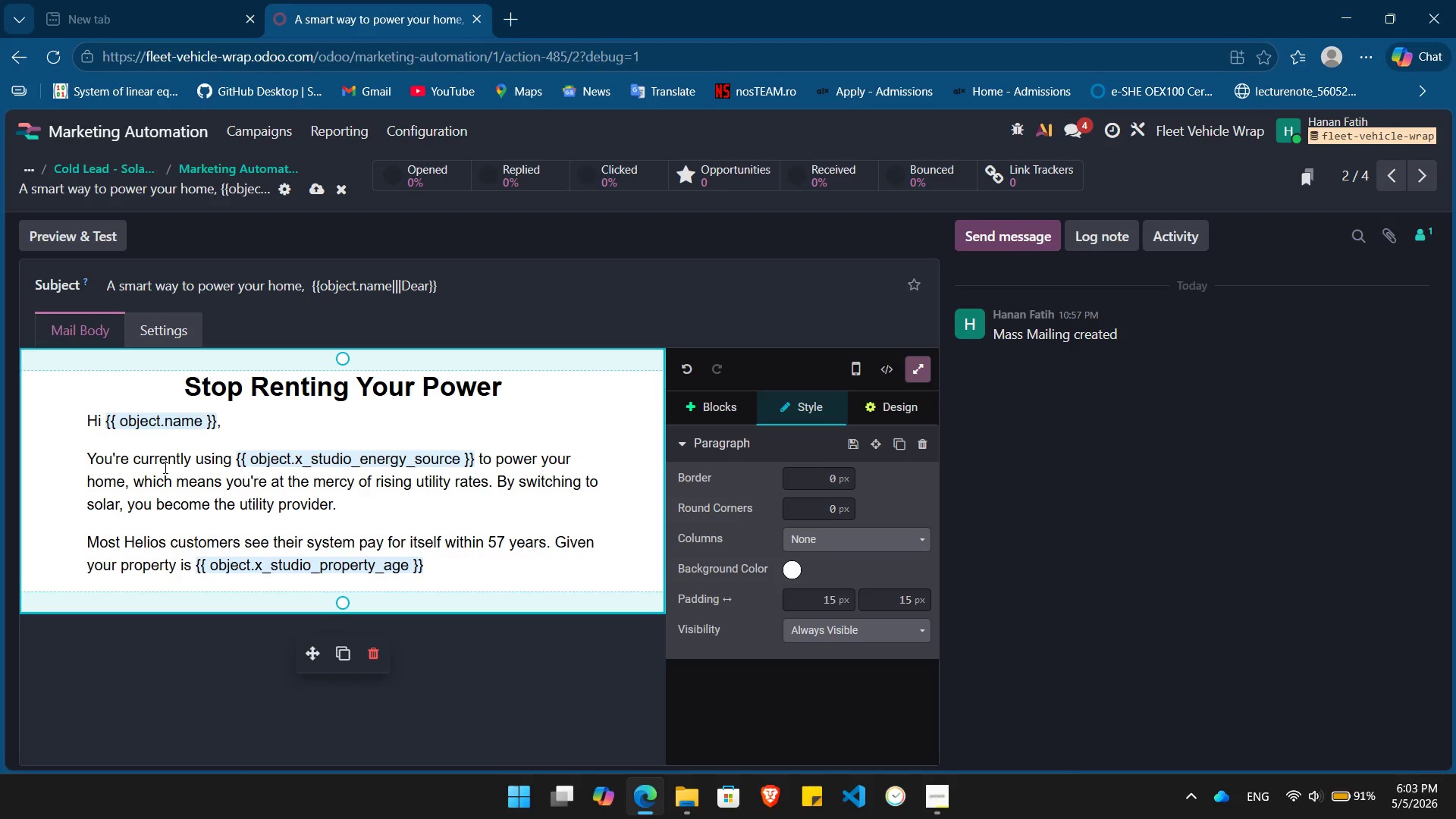 
type( years old, now is the perfect time to upgrade your infrastructure)
 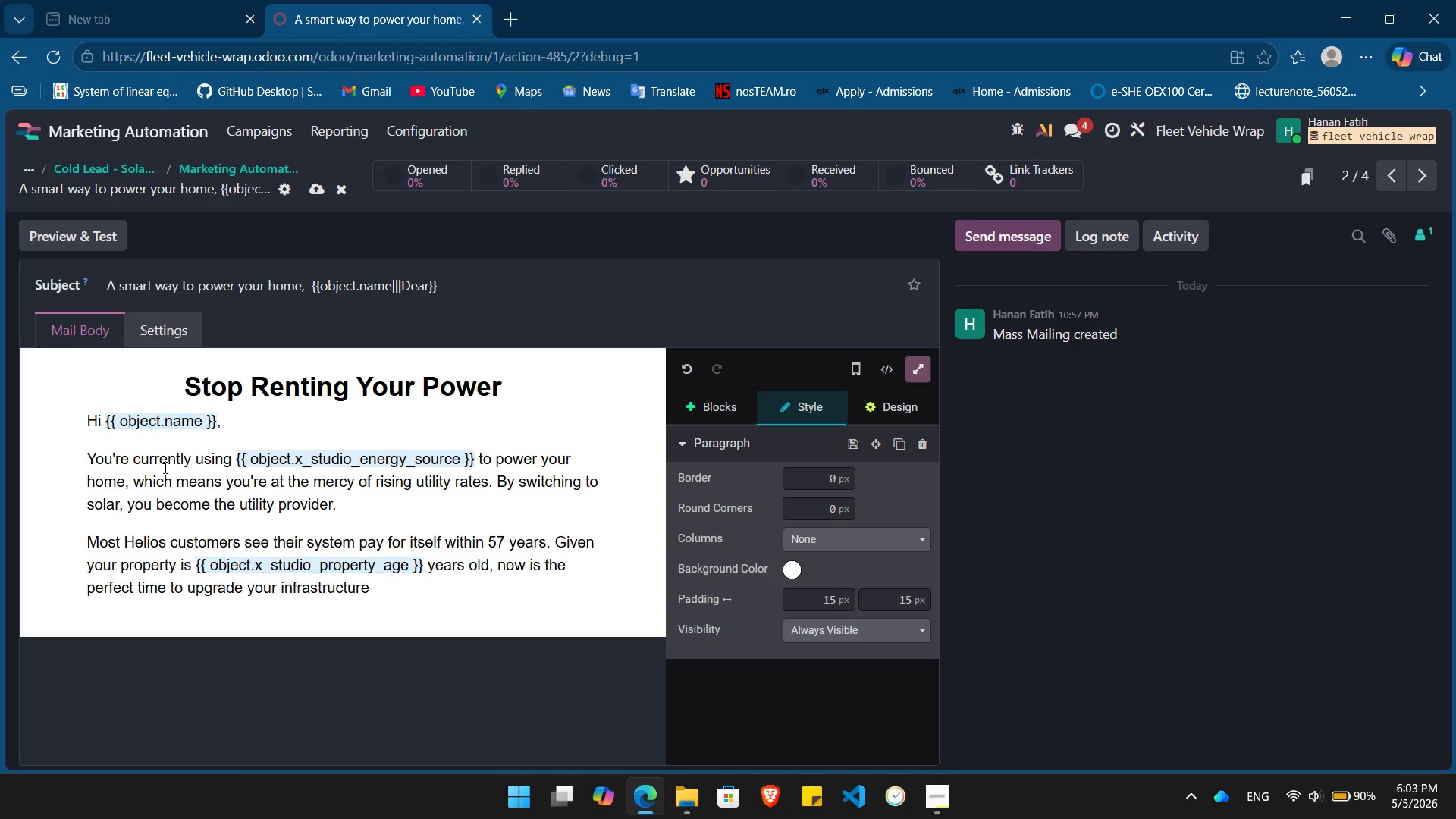 
type( and lock in low rates for the next 25 years.)
 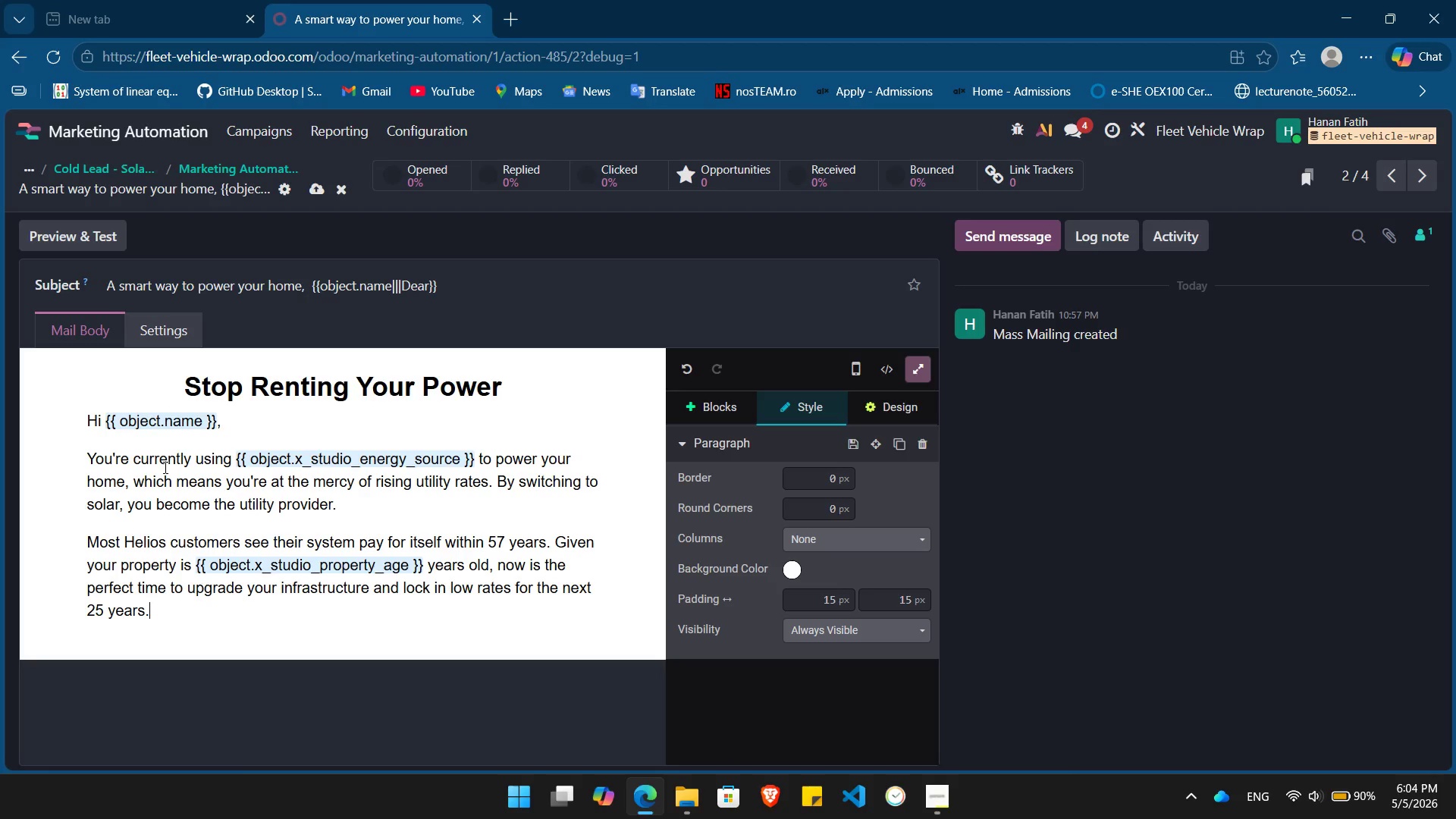 
key(Enter)
 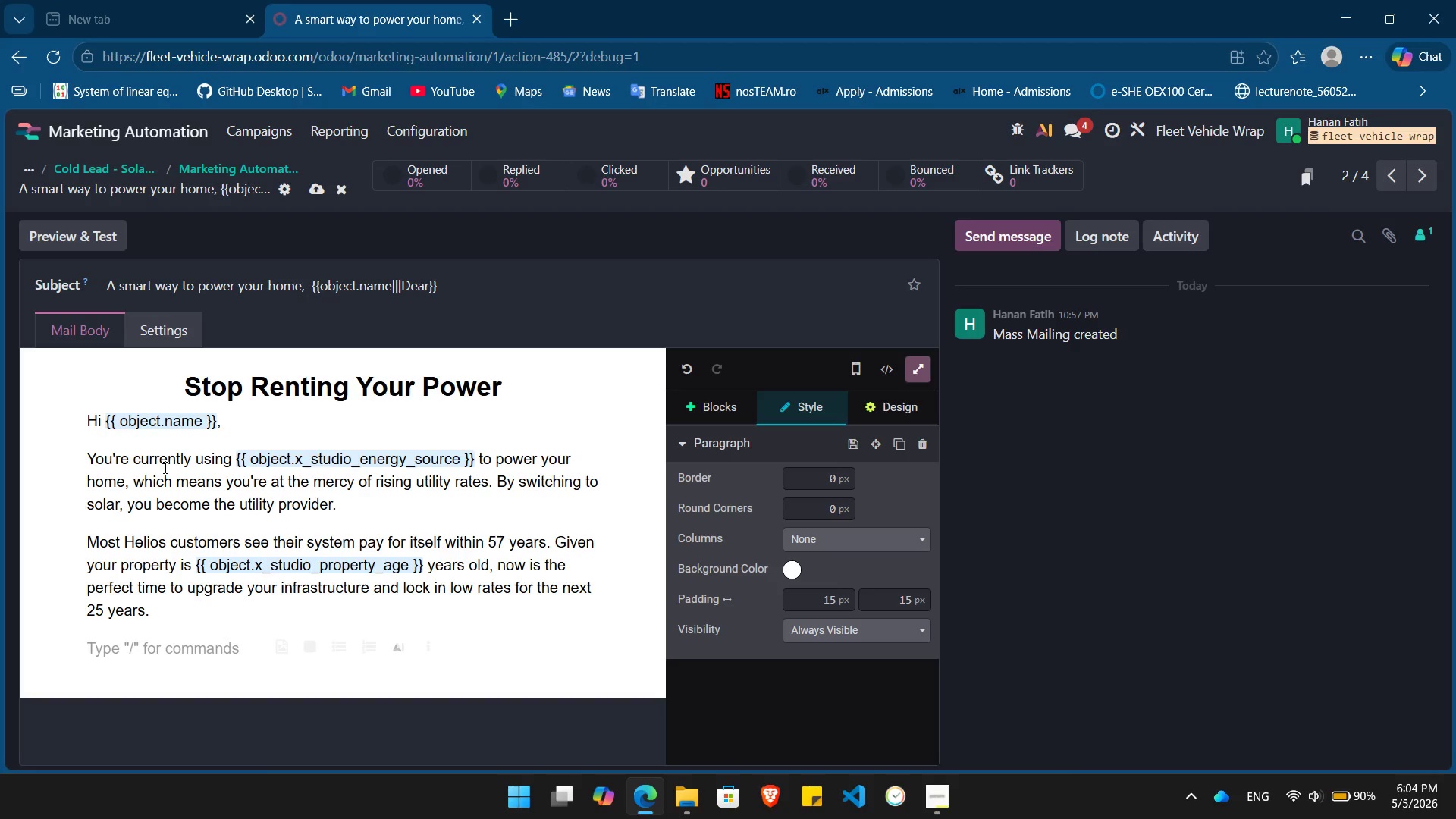 
type(/bu)
 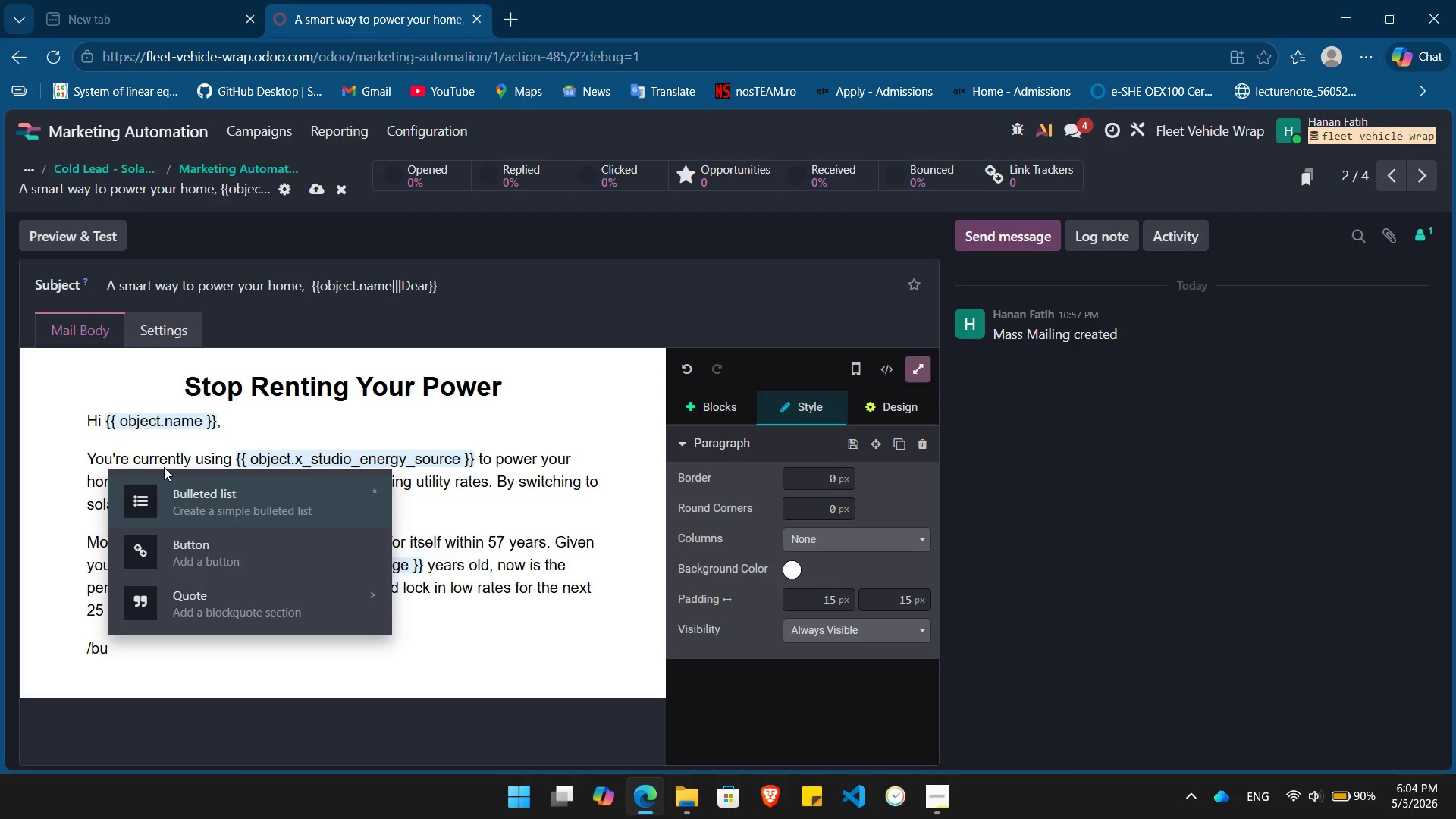 
key(ArrowDown)
 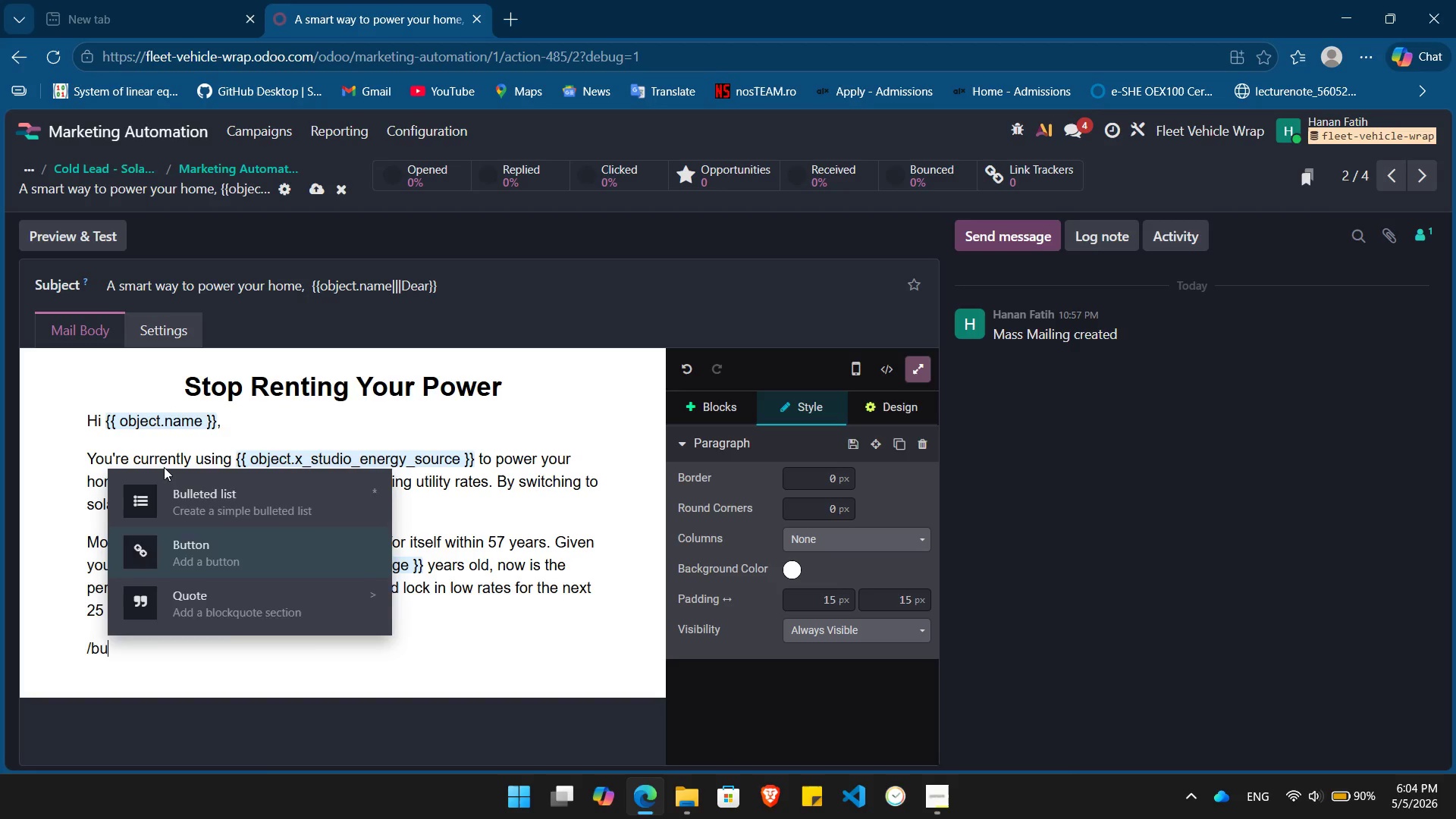 
key(Enter)
 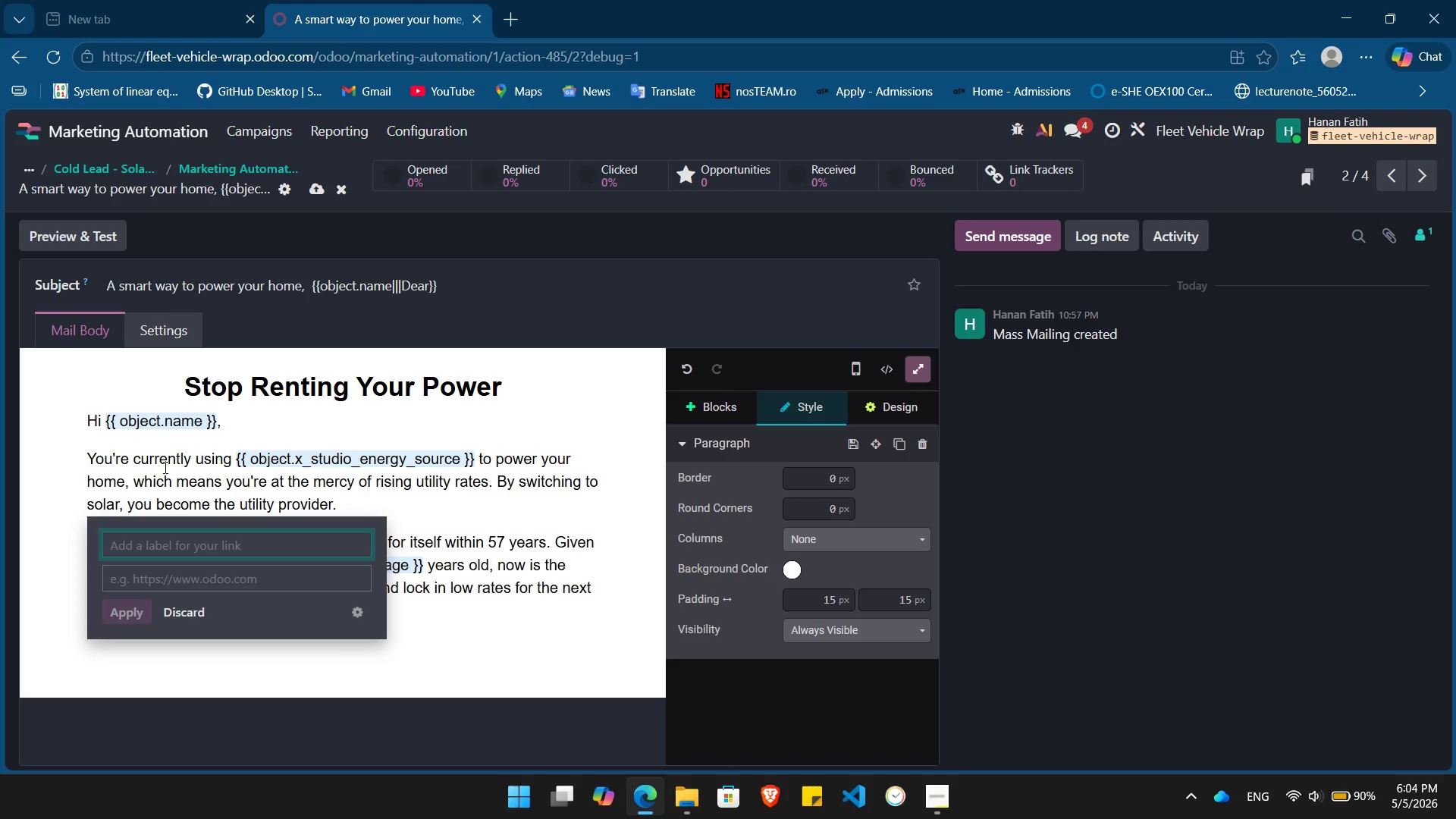 
type(Calculate My)
 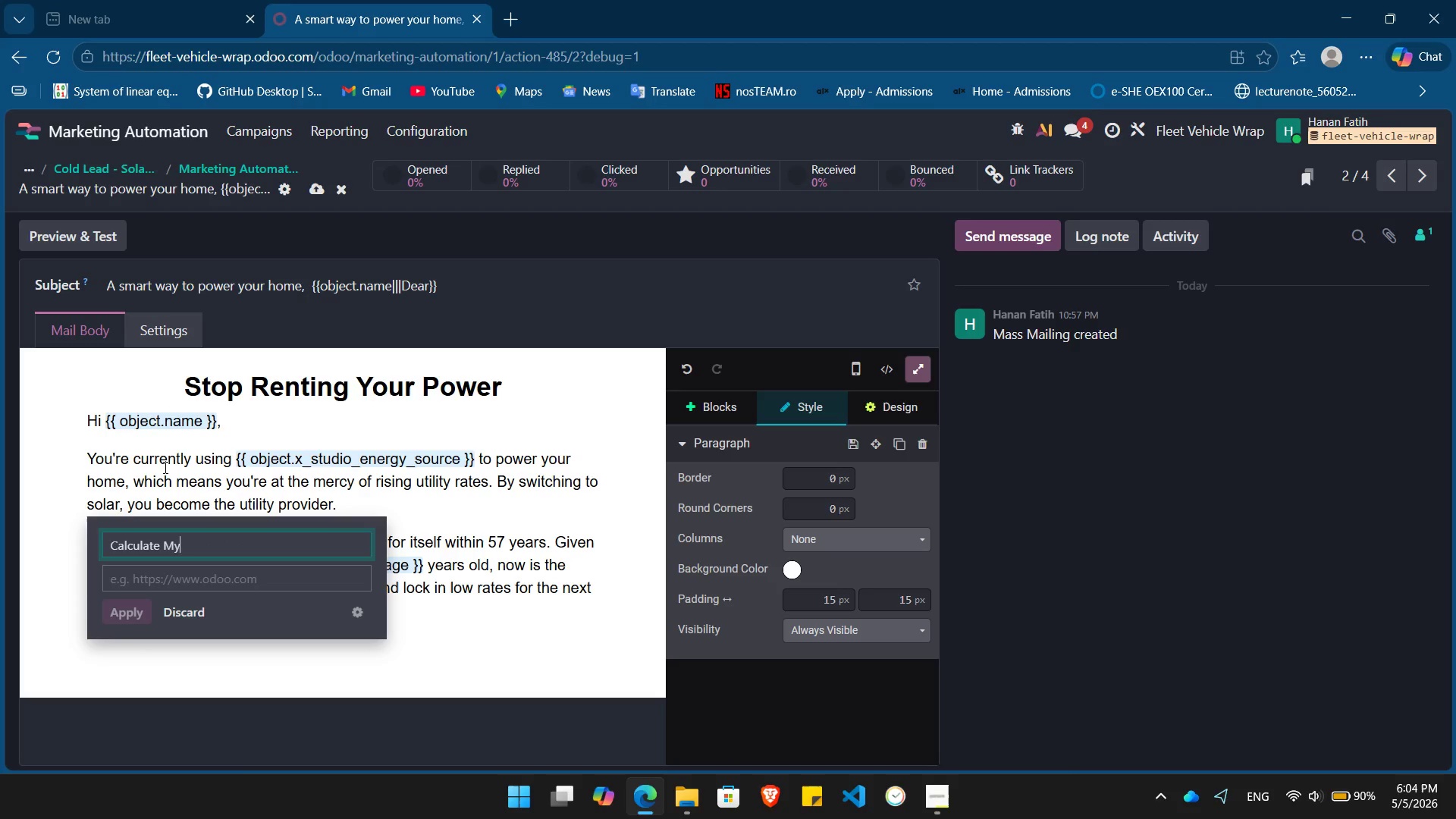 
type( ROI)
key(Tab)
type(h)
 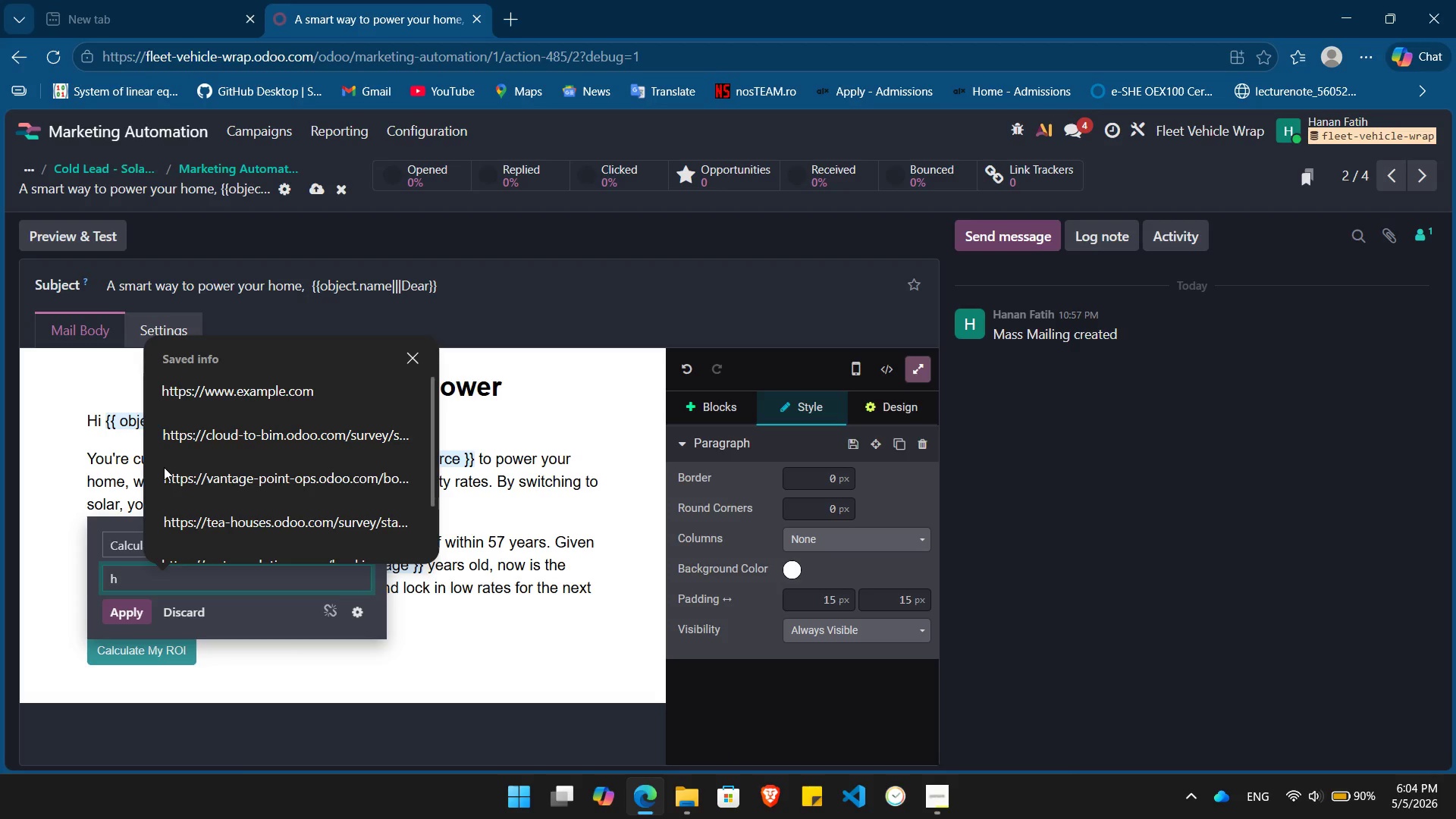 
key(ArrowDown)
 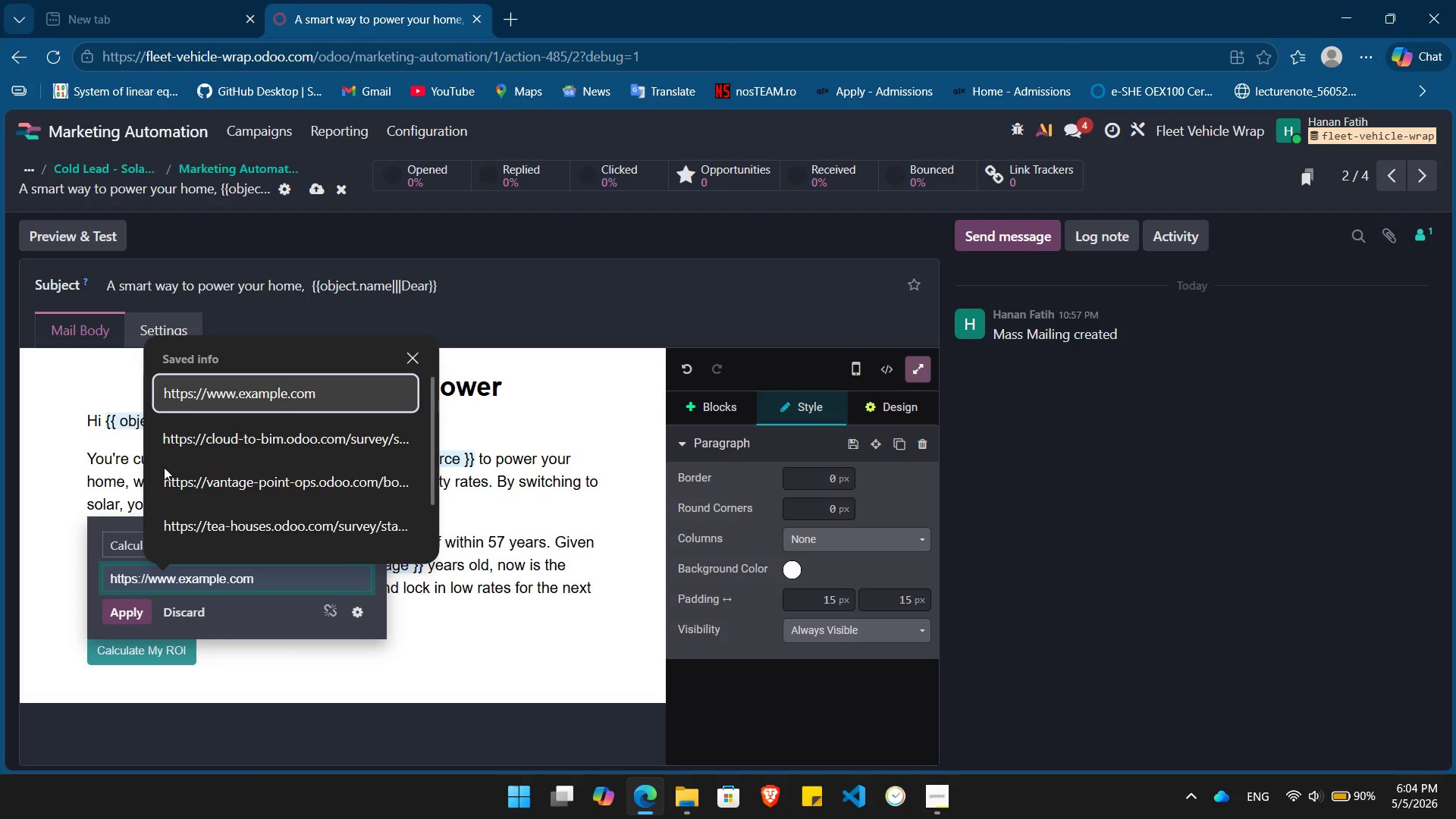 
key(Enter)
 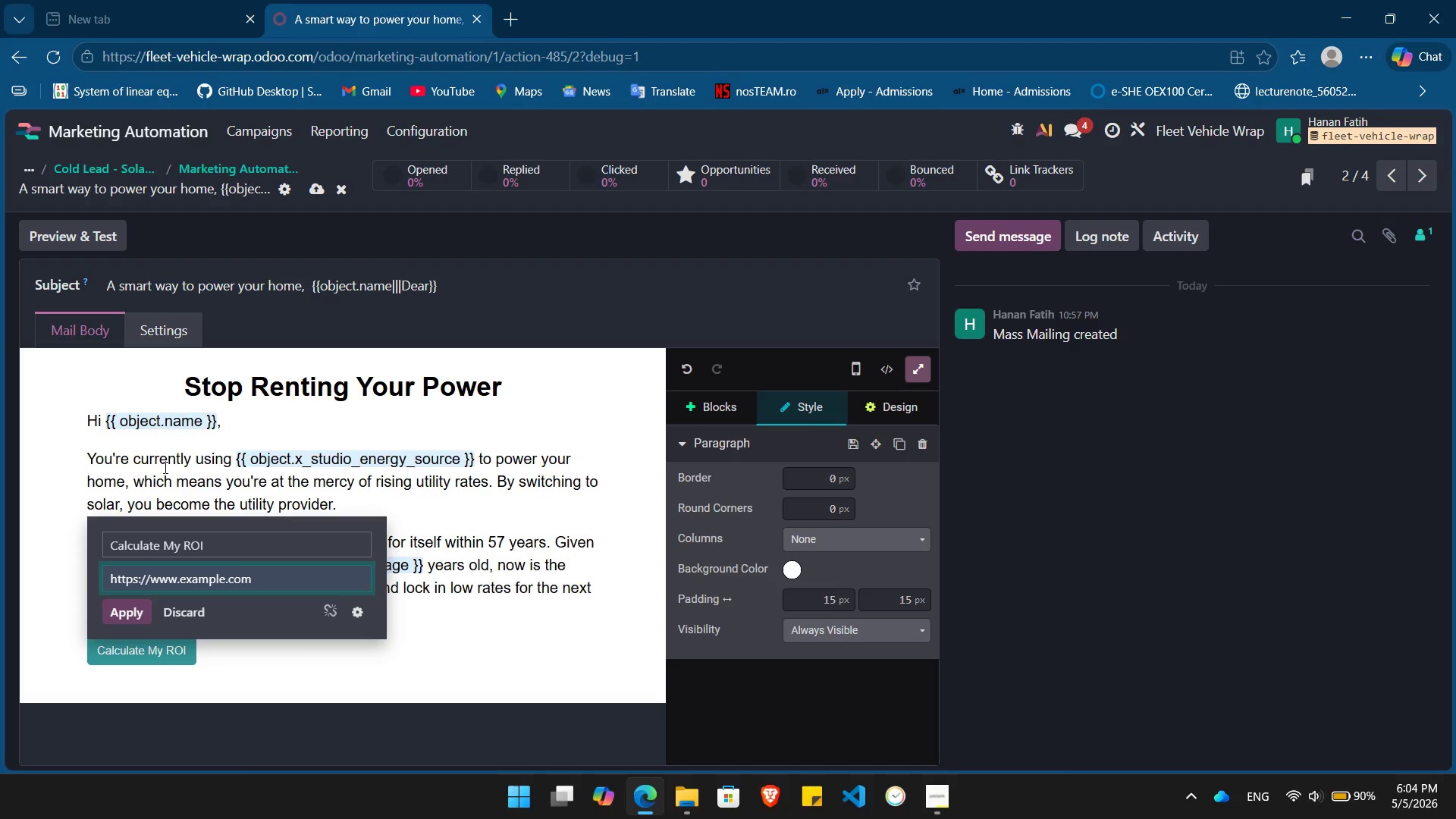 
key(Enter)
 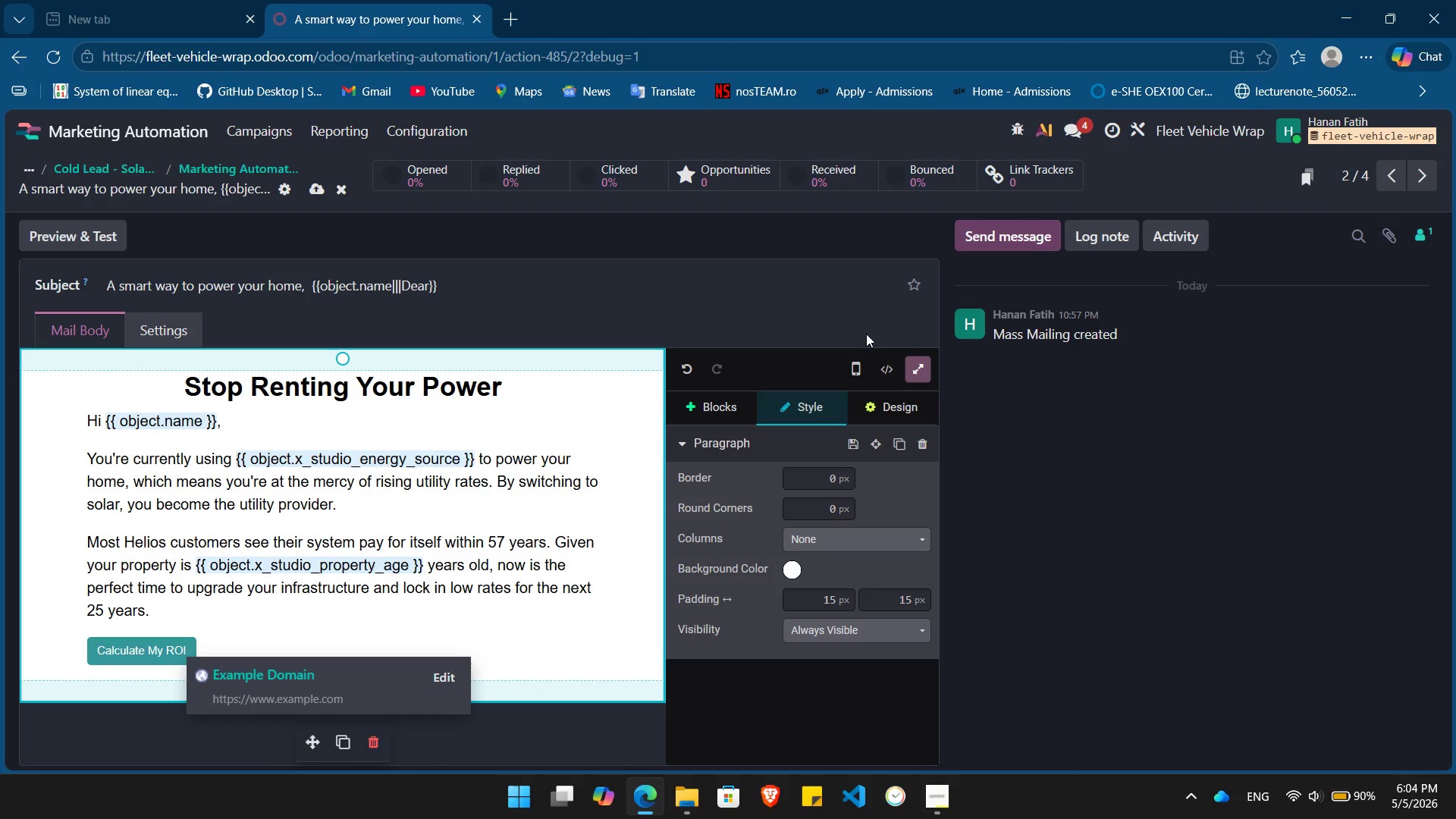 
wait(6.83)
 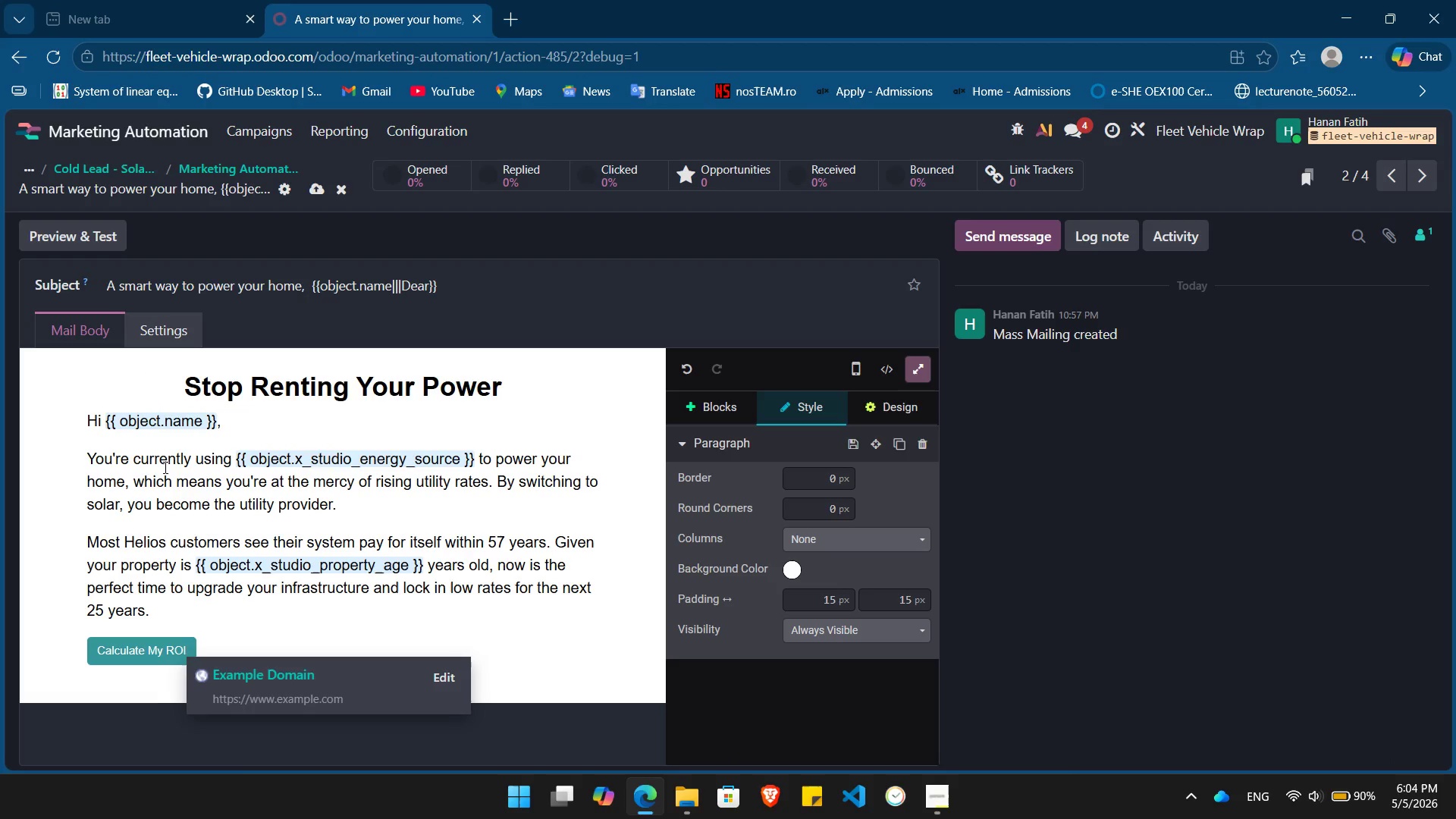 
left_click([711, 410])
 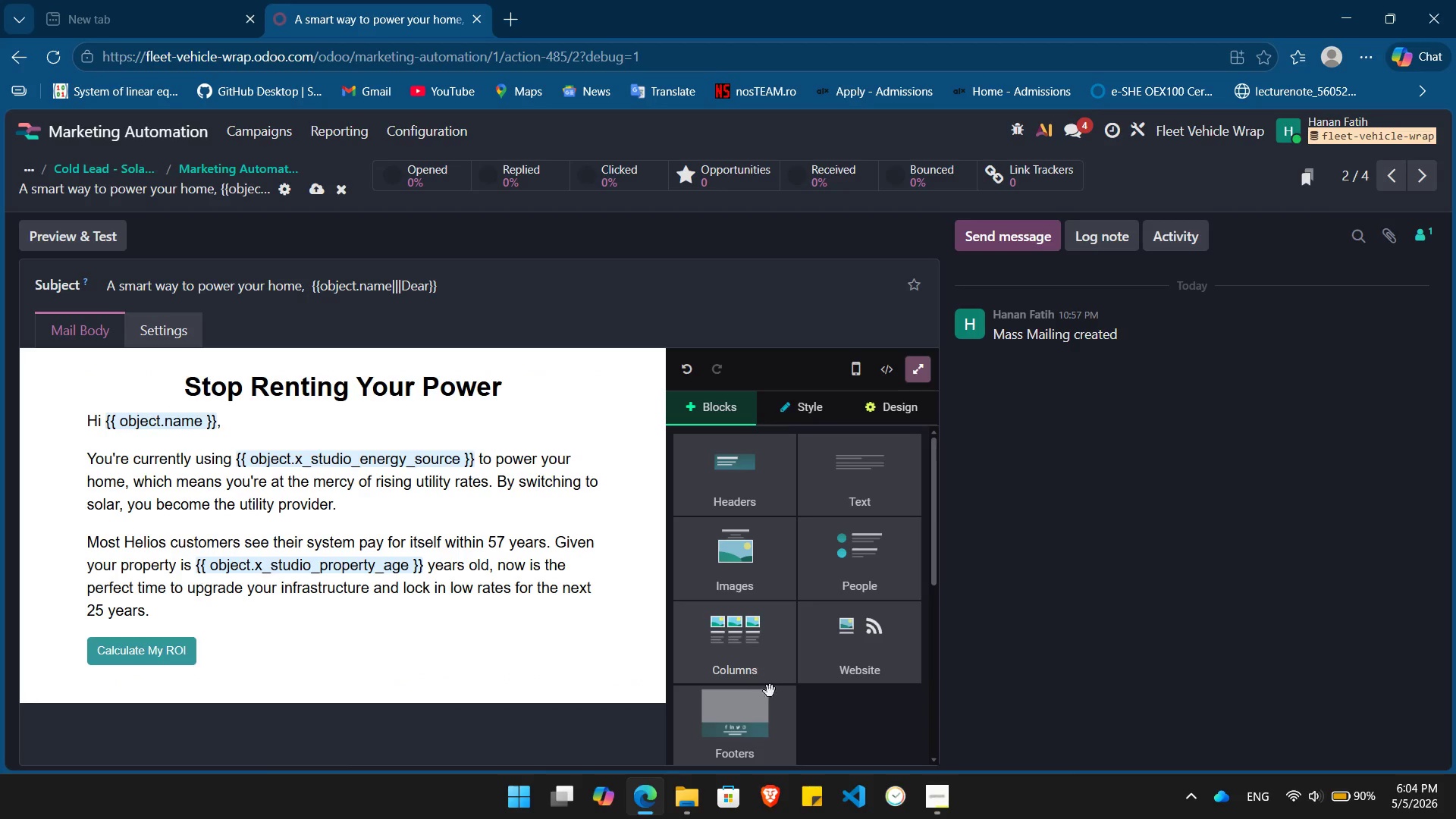 
left_click_drag(start_coordinate=[774, 723], to_coordinate=[371, 696])
 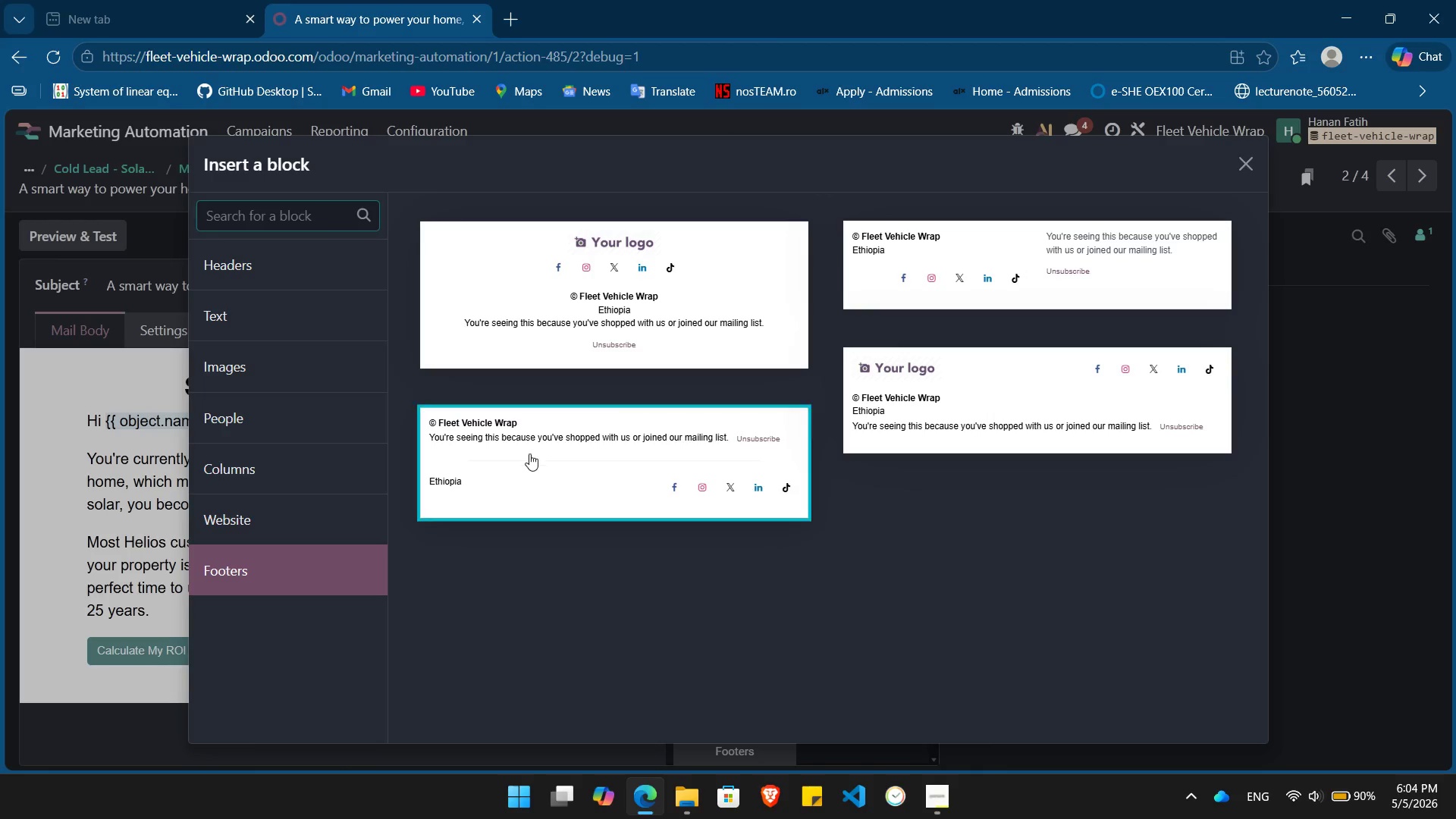 
left_click([529, 453])
 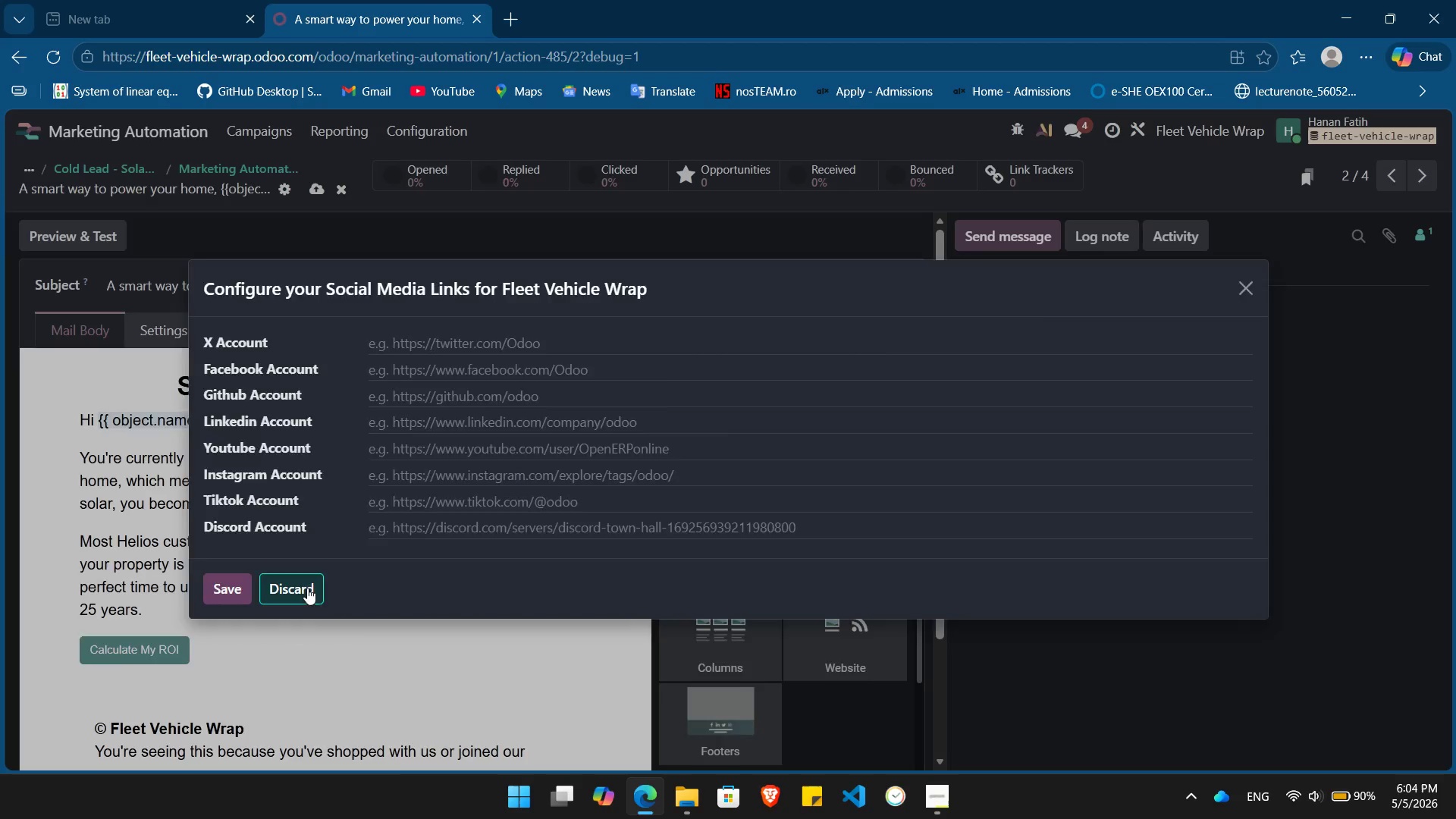 
left_click_drag(start_coordinate=[721, 582], to_coordinate=[344, 359])
 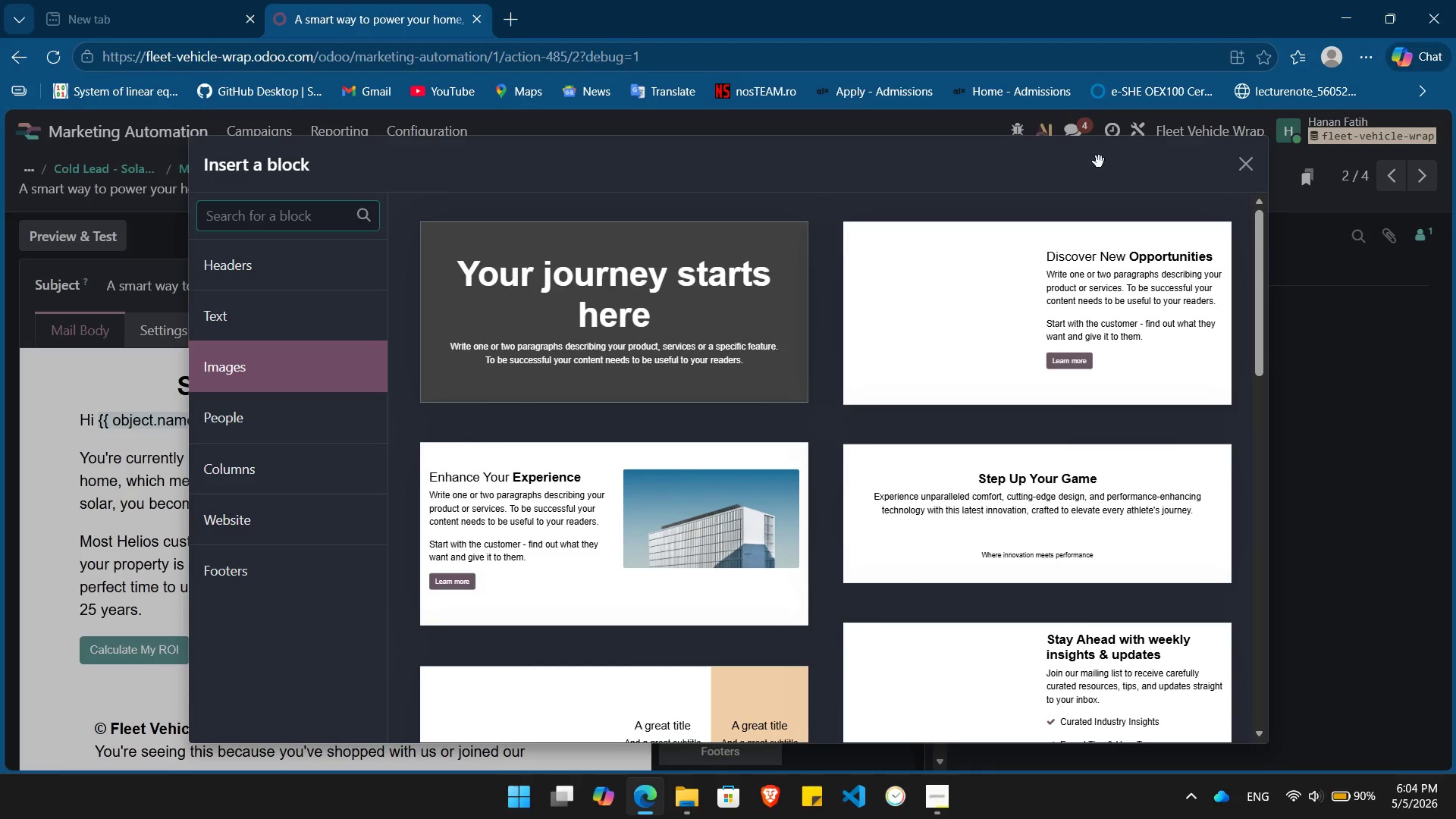 
left_click([1244, 161])
 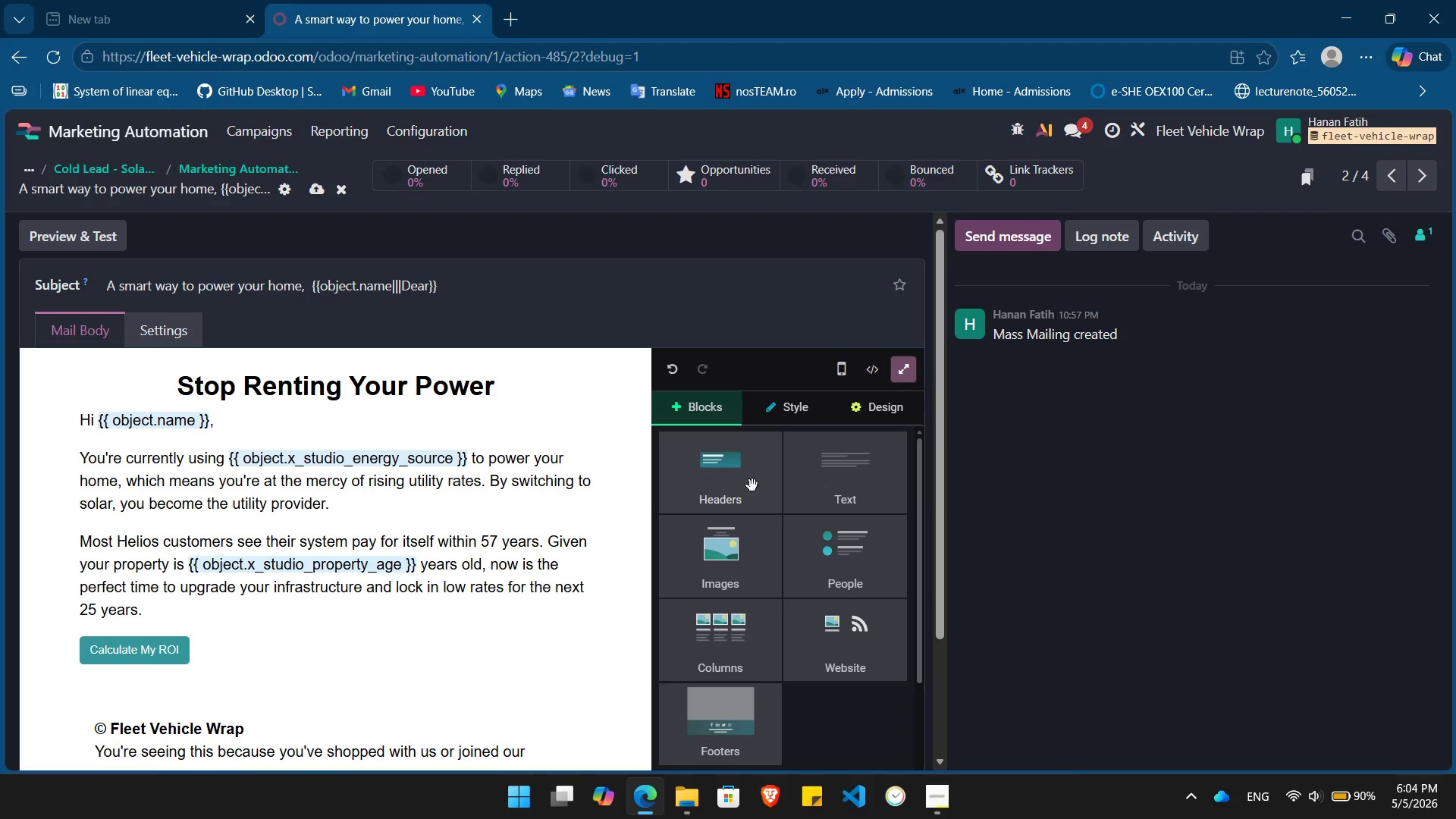 
left_click_drag(start_coordinate=[752, 485], to_coordinate=[773, 508])
 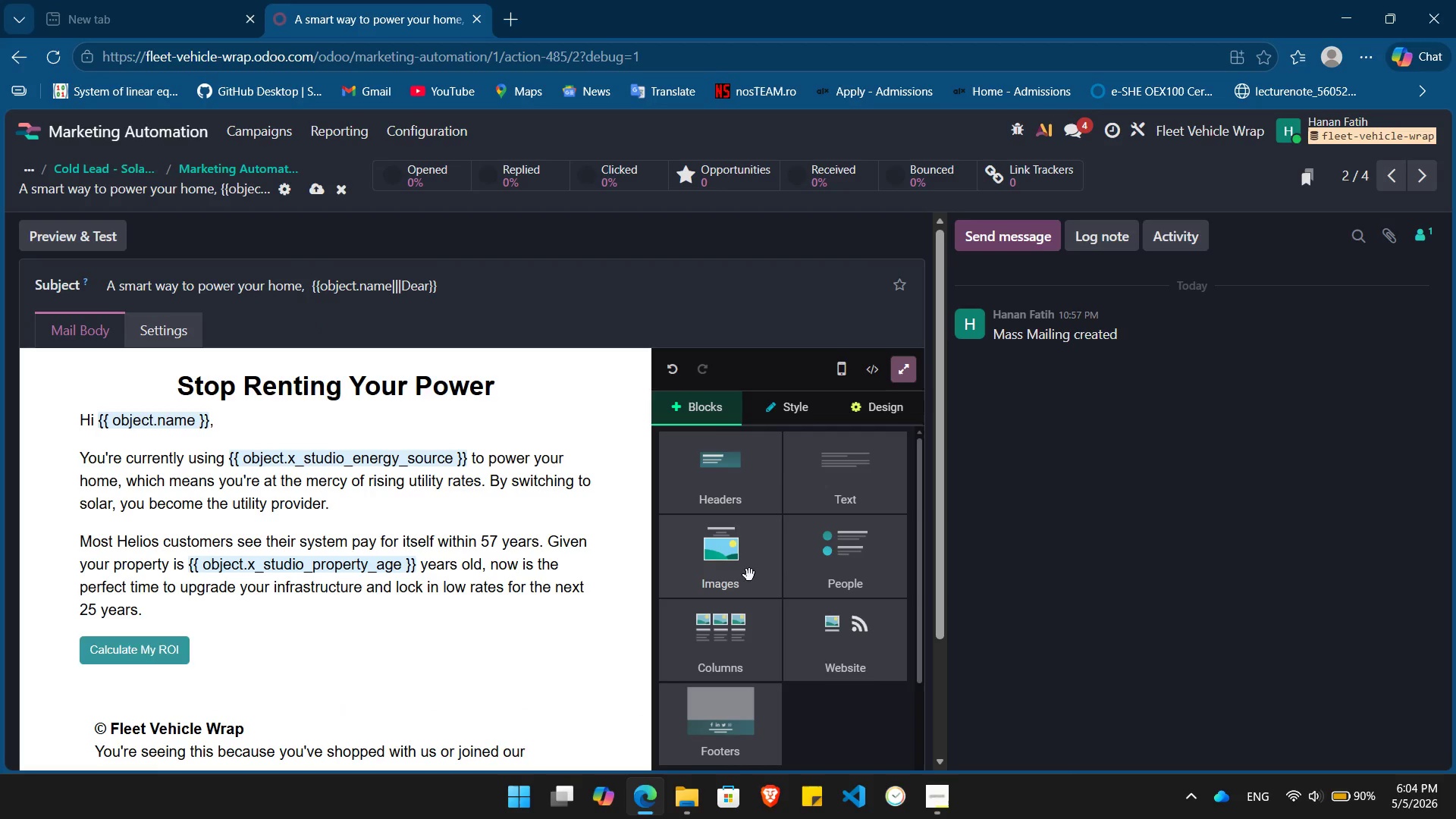 
left_click_drag(start_coordinate=[749, 575], to_coordinate=[405, 374])
 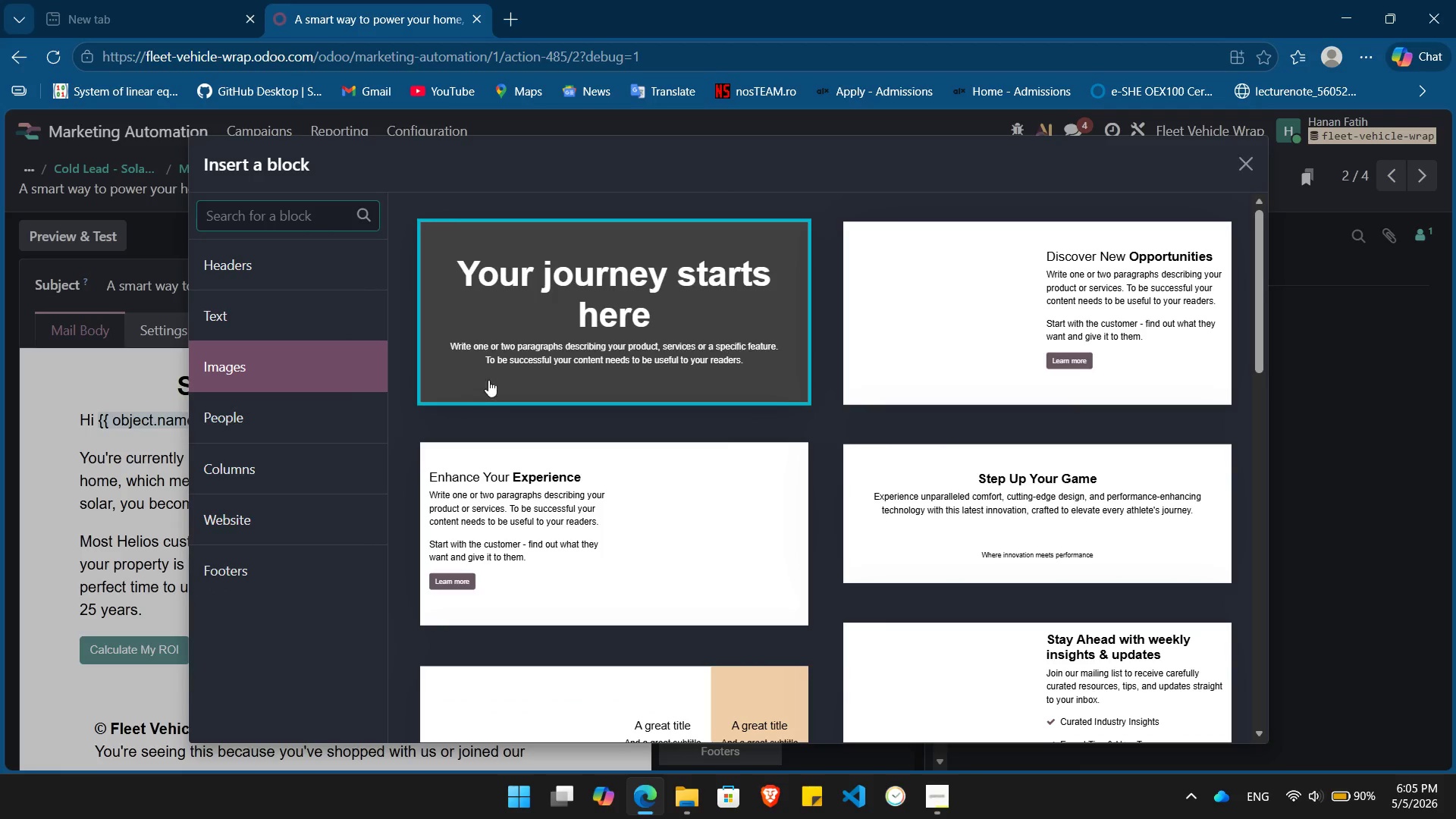 
scroll: coordinate [610, 400], scroll_direction: down, amount: 8.0
 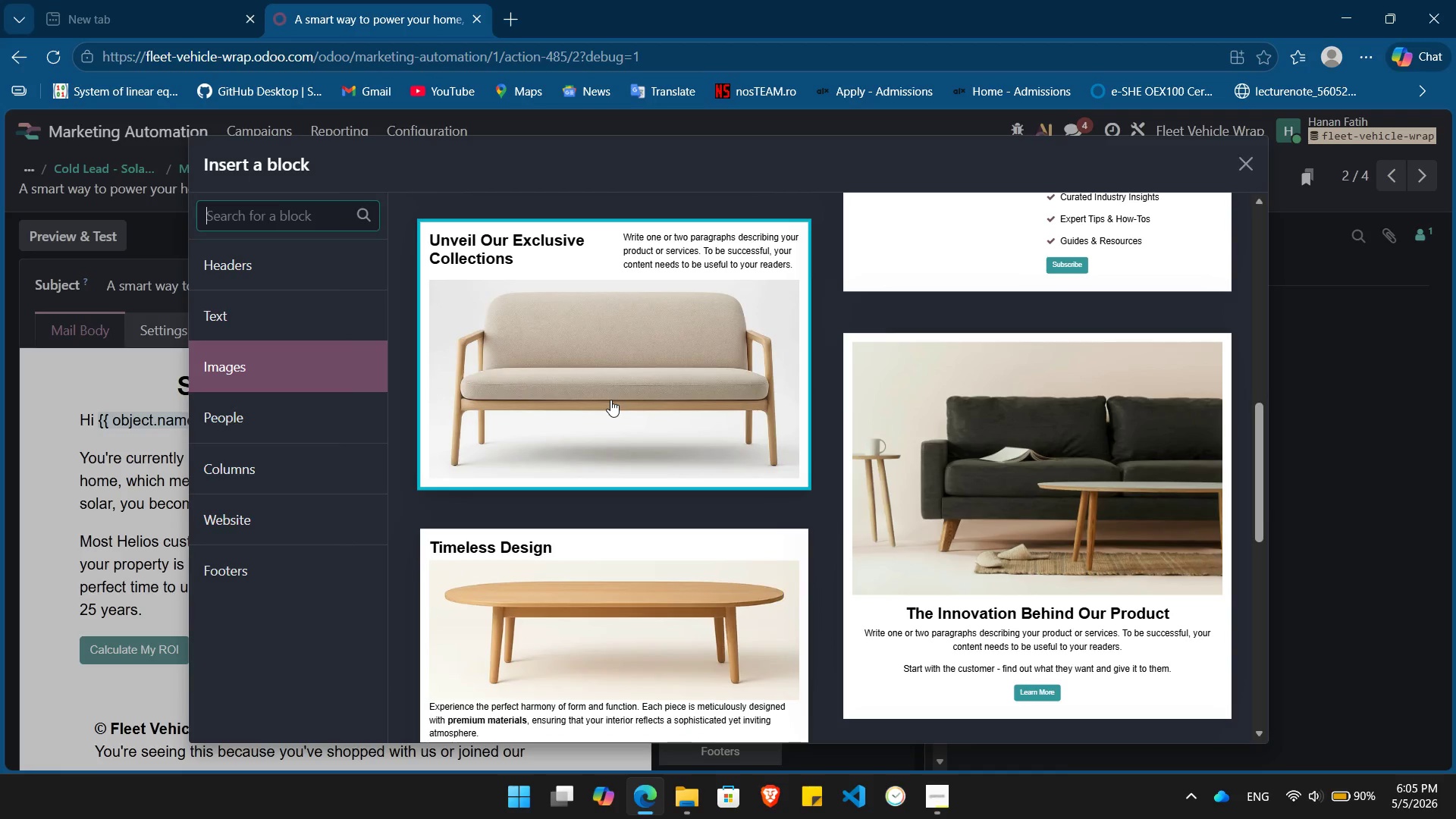 
left_click([610, 400])
 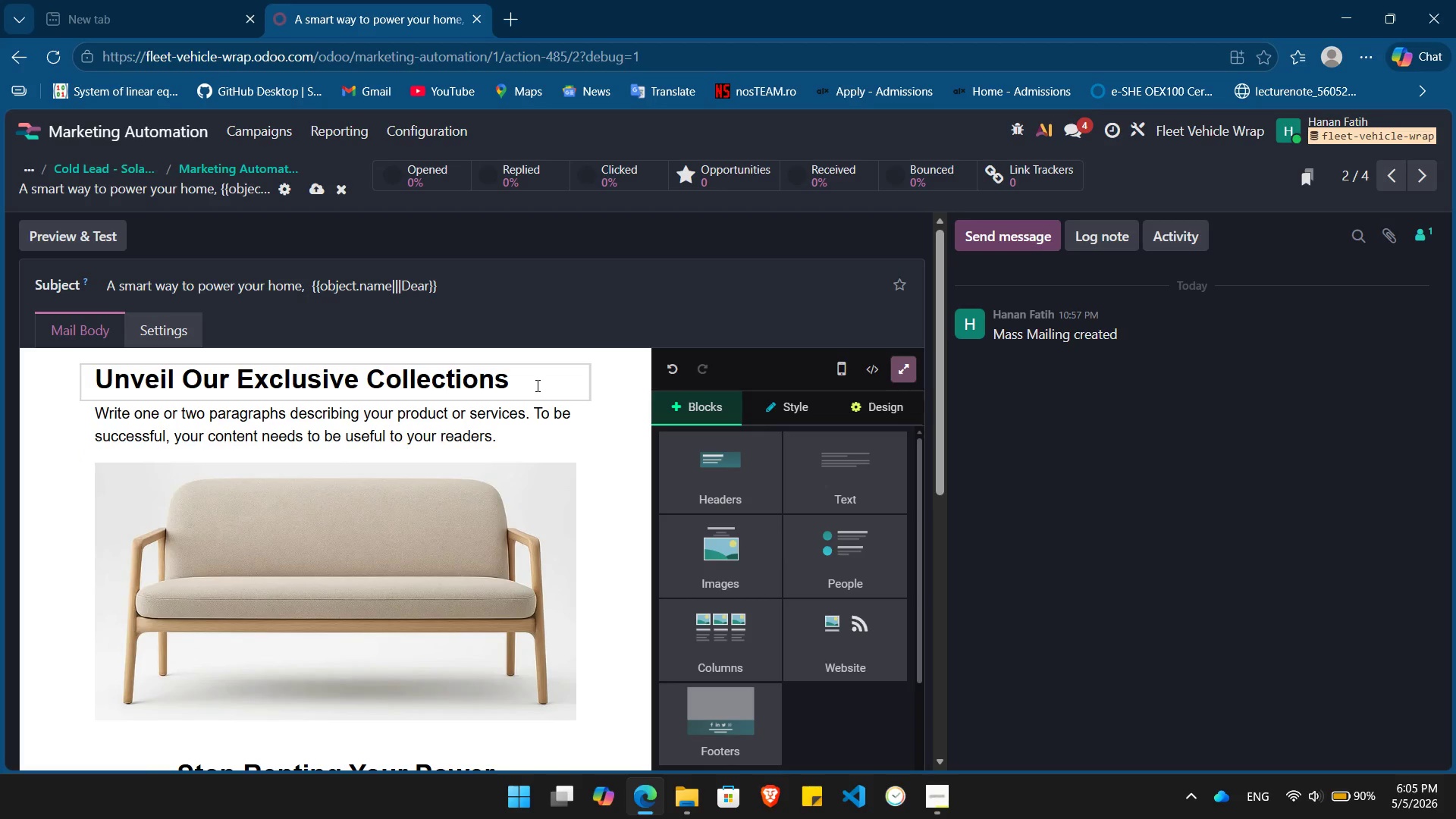 
left_click([536, 385])
 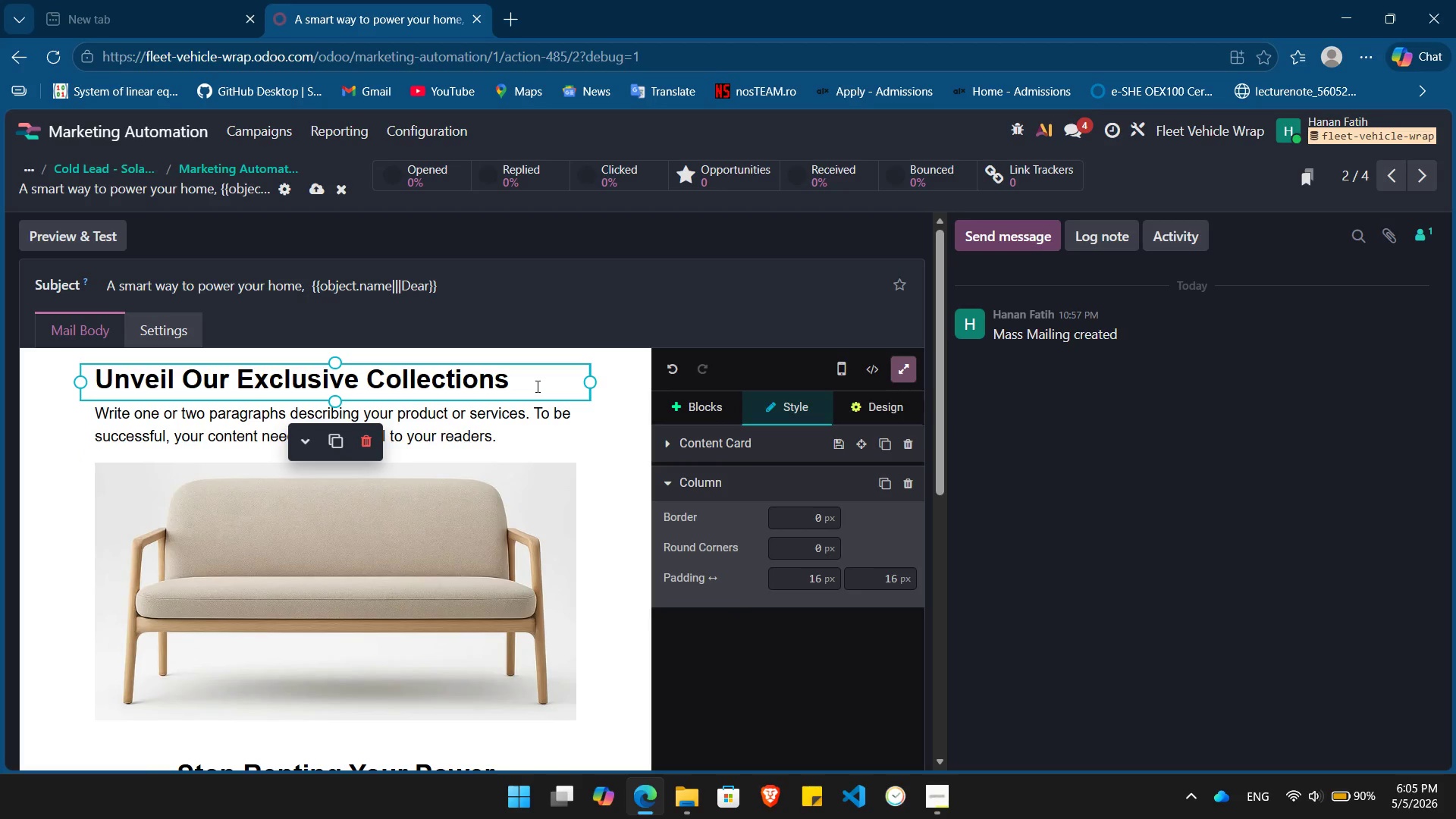 
hold_key(key=Backspace, duration=0.78)
 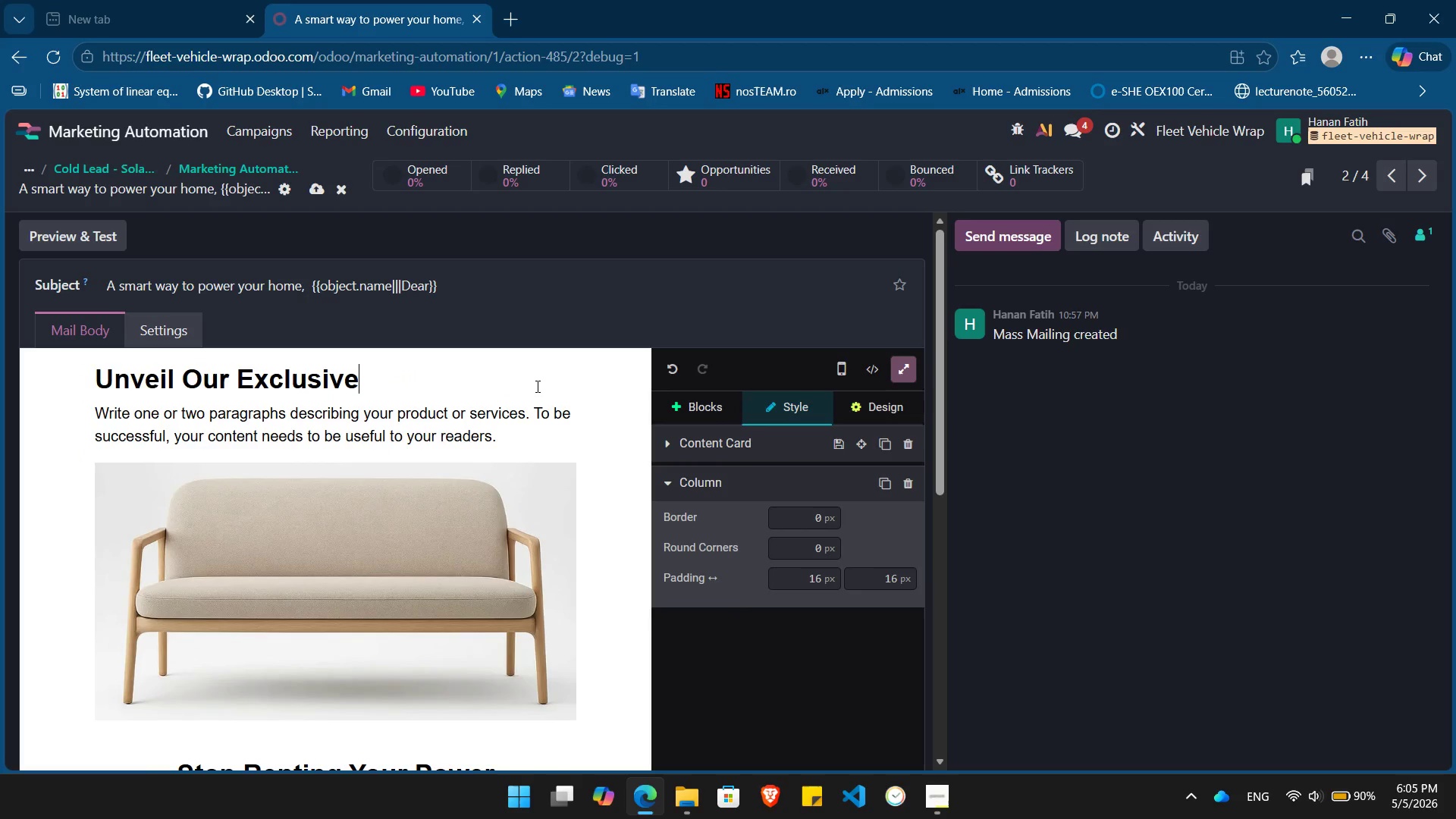 
key(Backspace)
 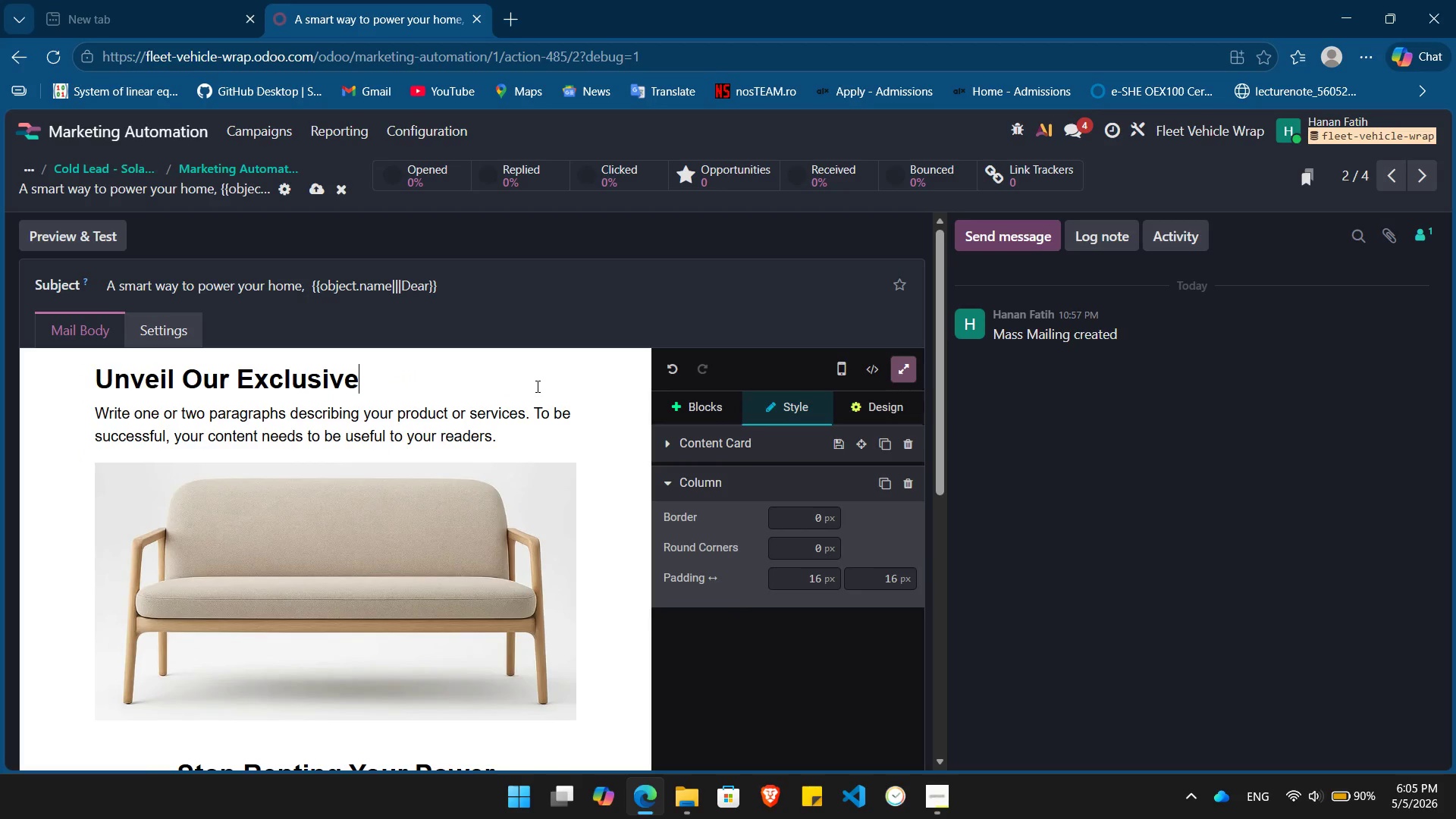 
key(Backspace)
 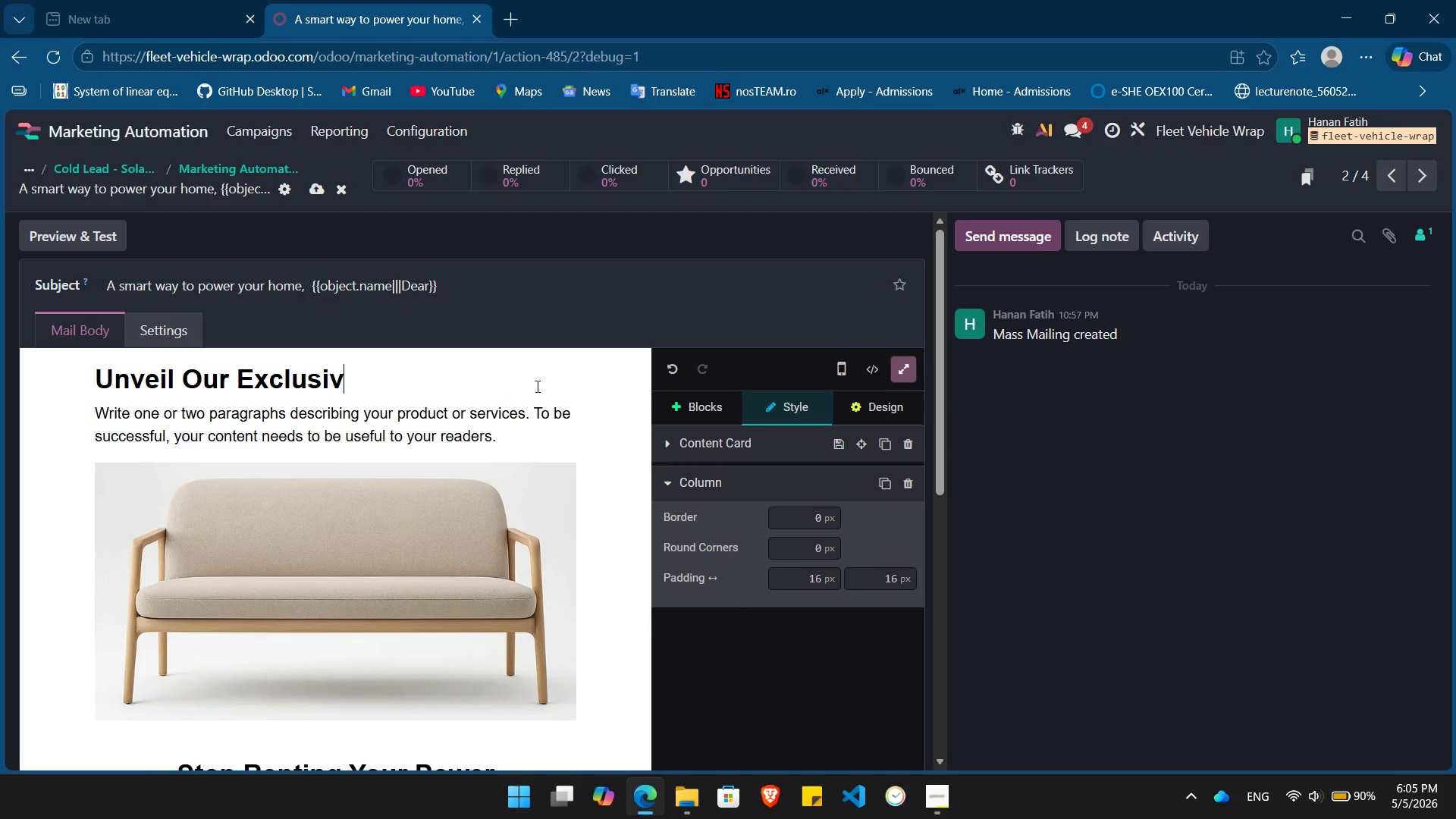 
key(Backspace)
 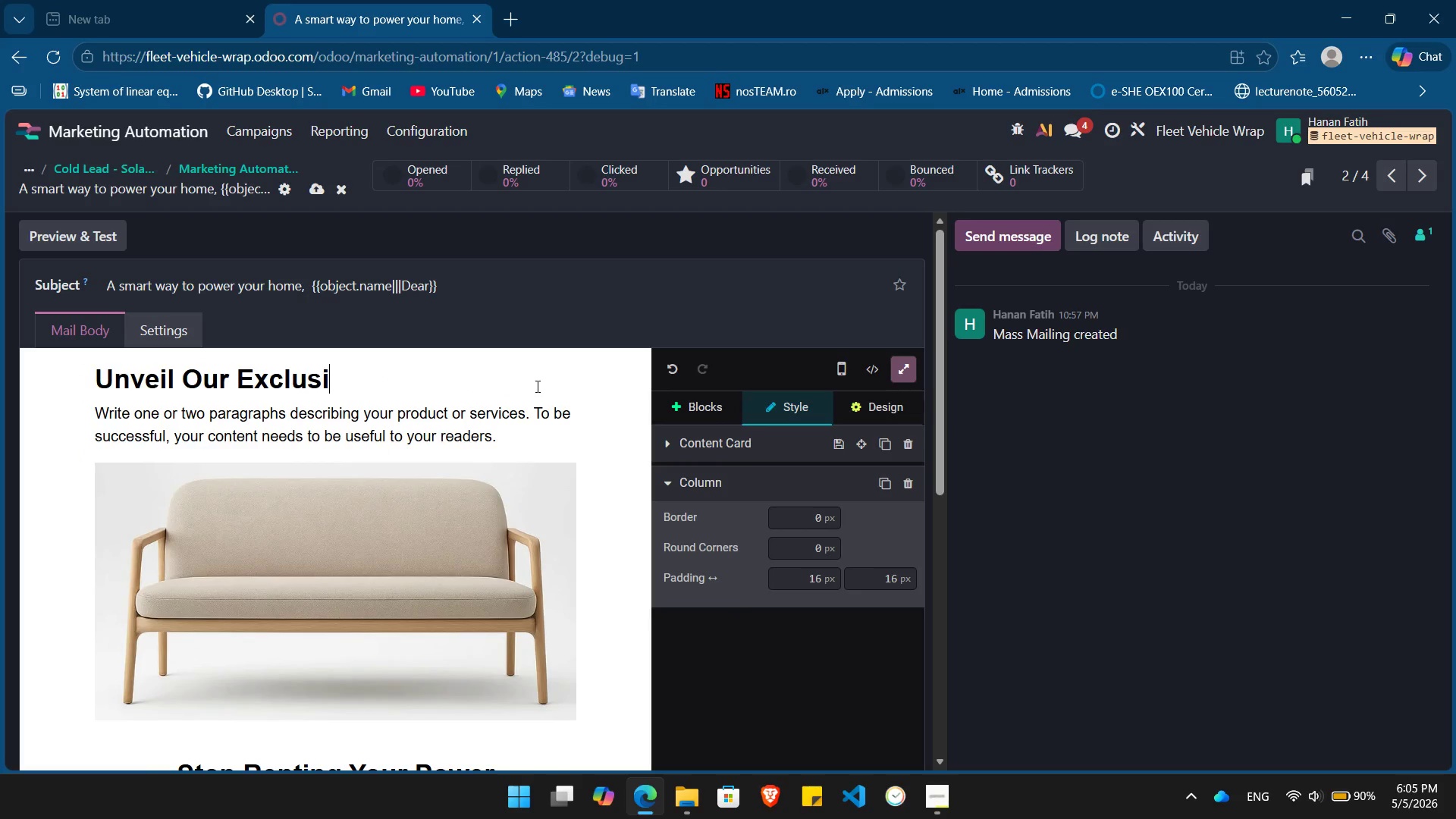 
key(Backspace)
 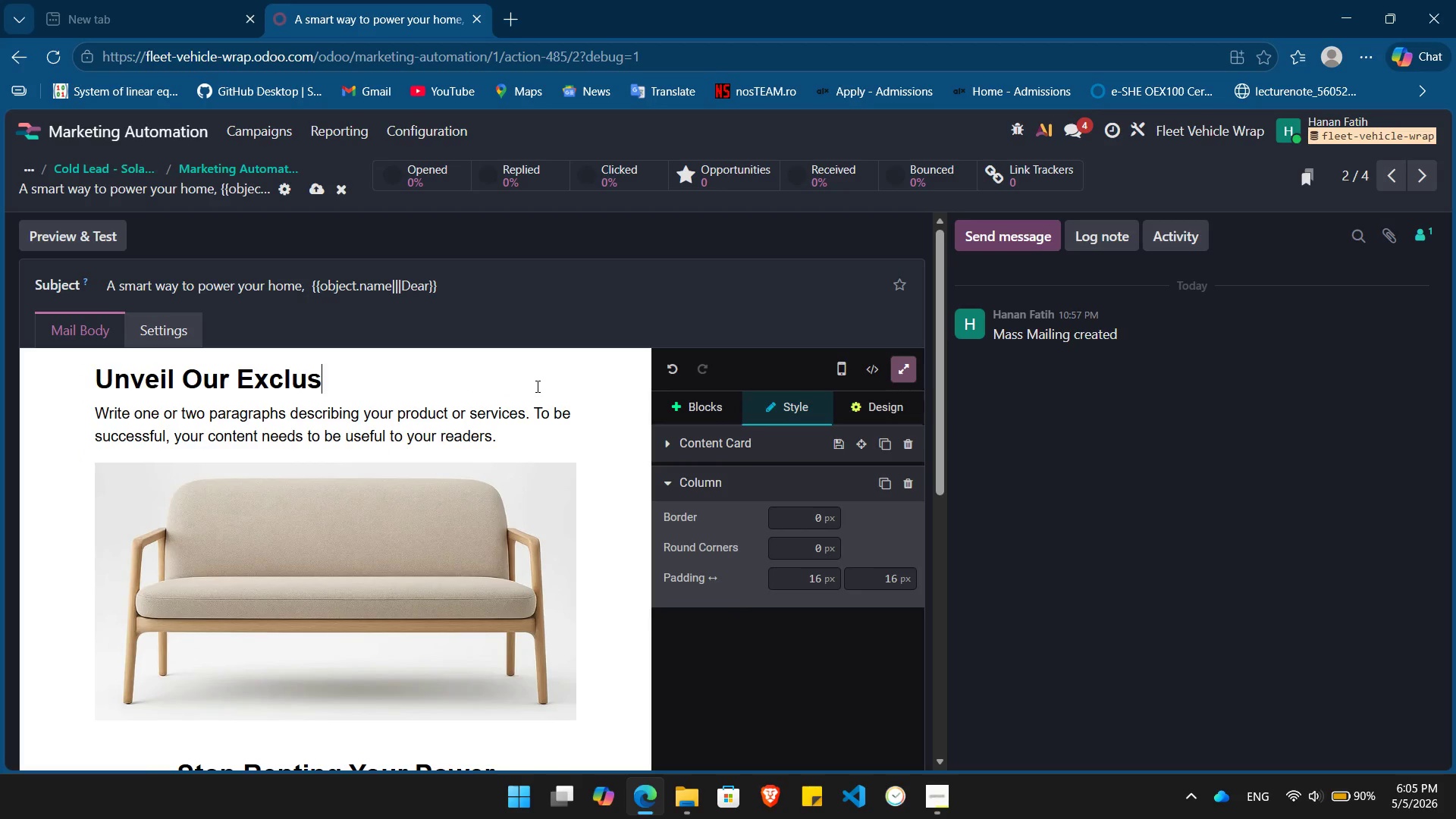 
key(Backspace)
 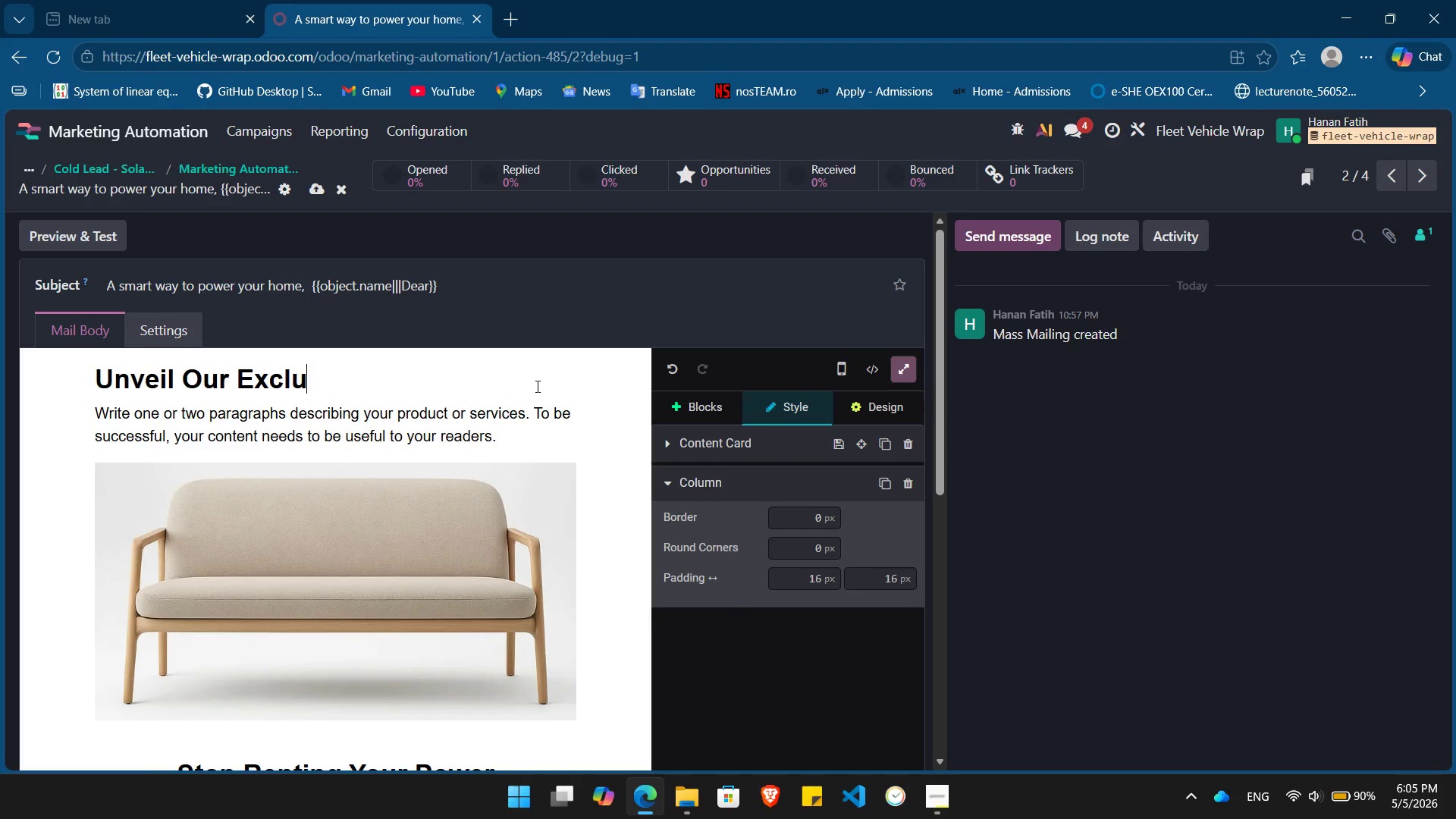 
key(Backspace)
 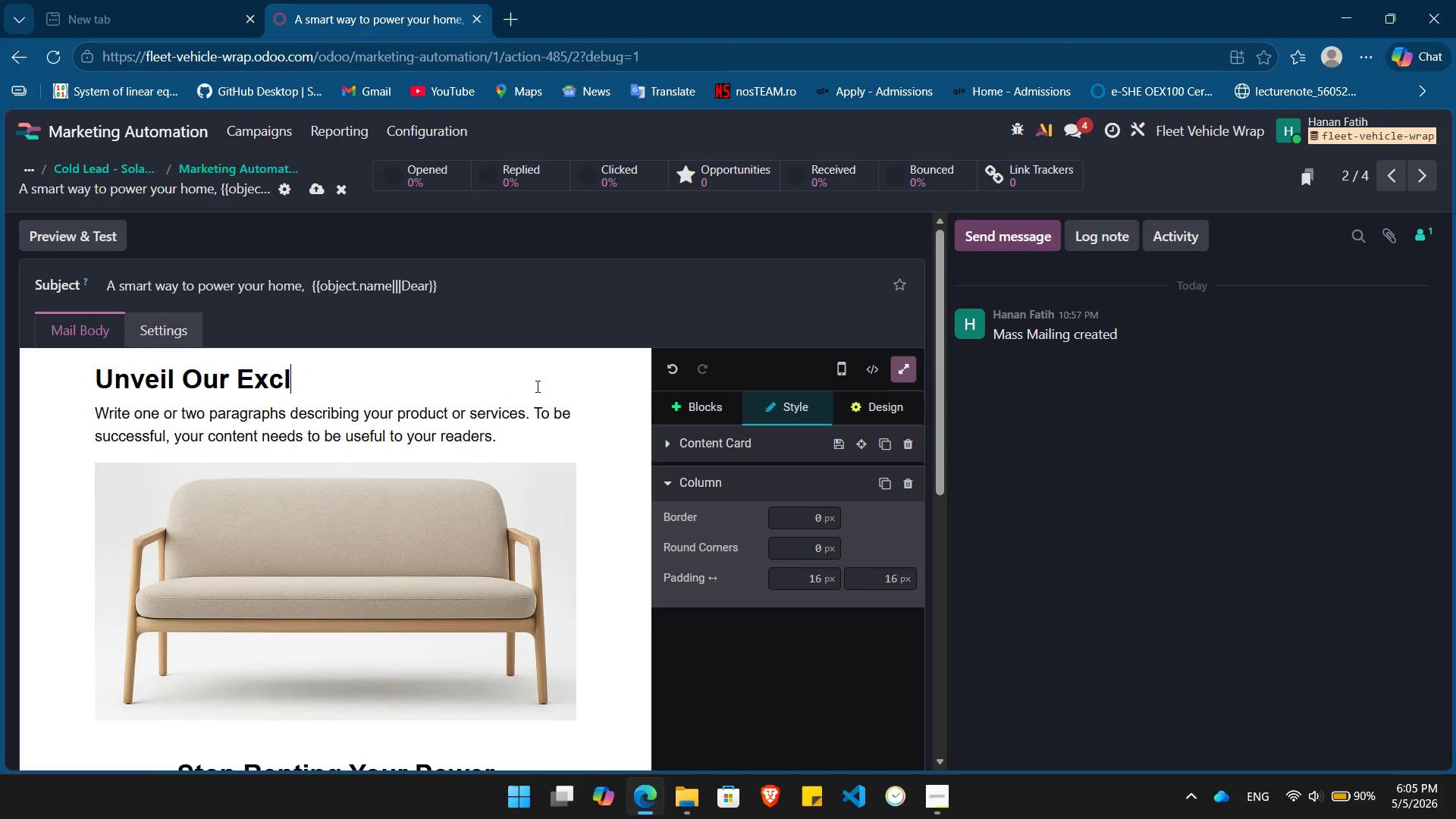 
key(Backspace)
 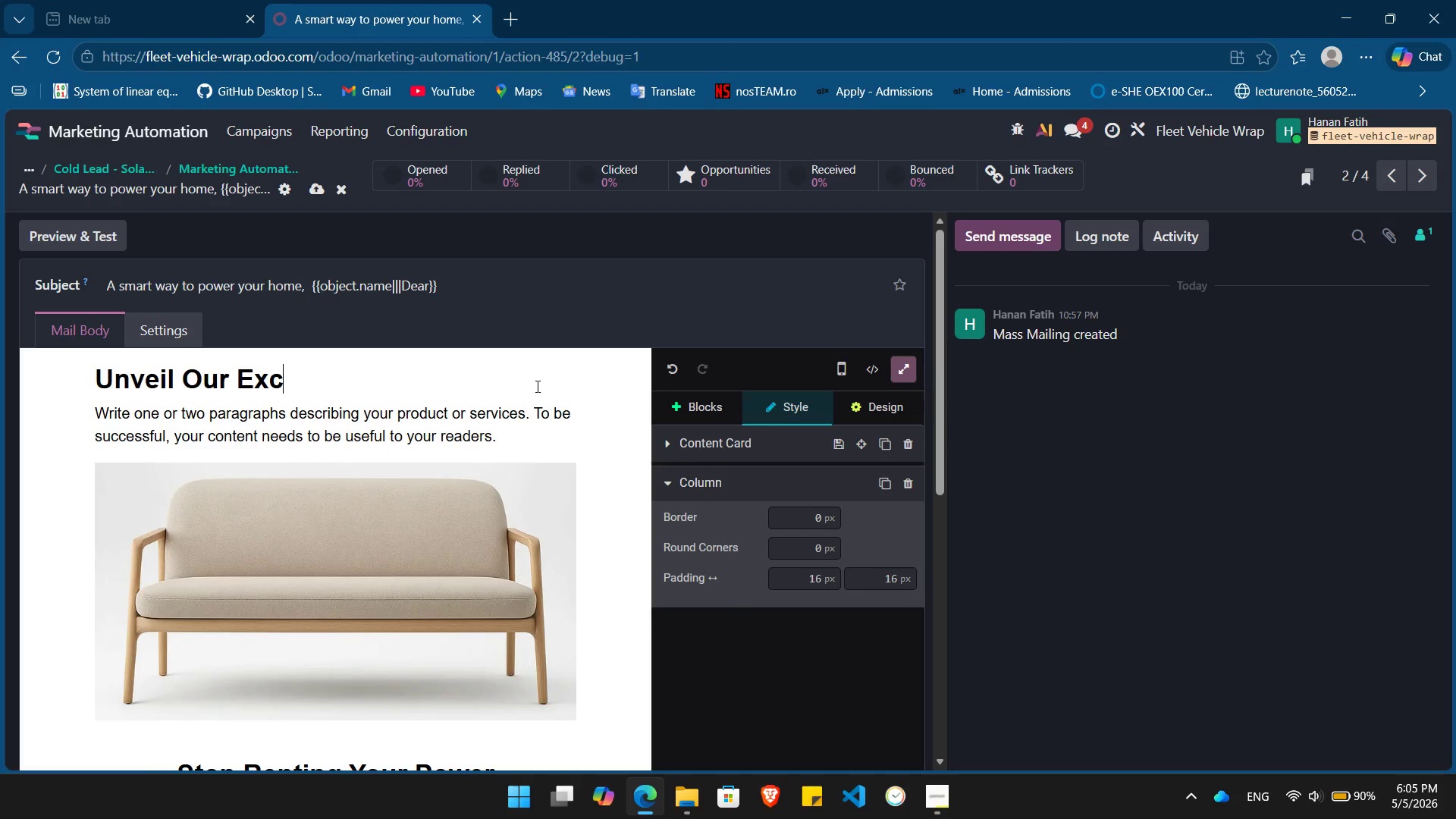 
key(Backspace)
 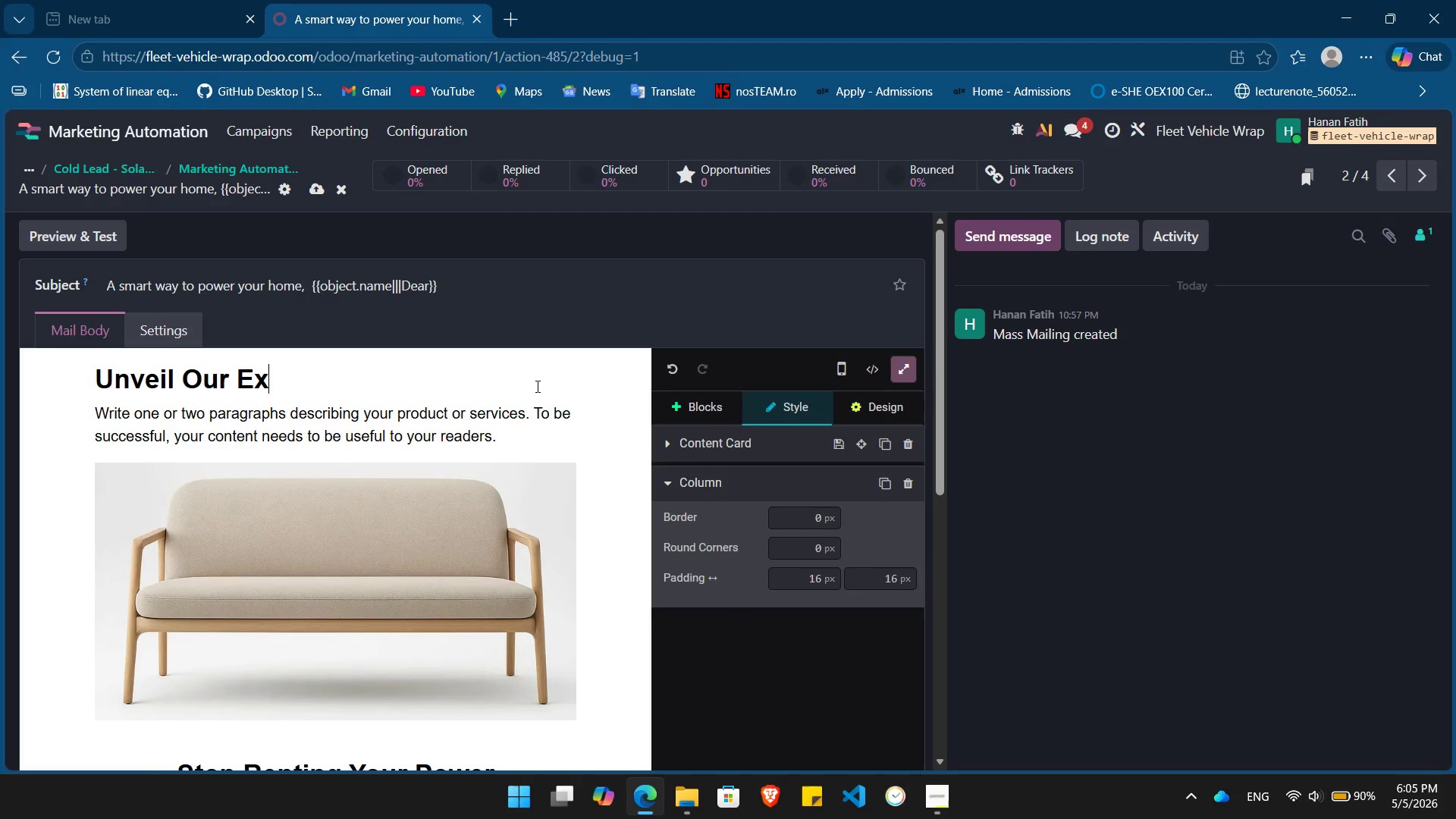 
key(Backspace)
 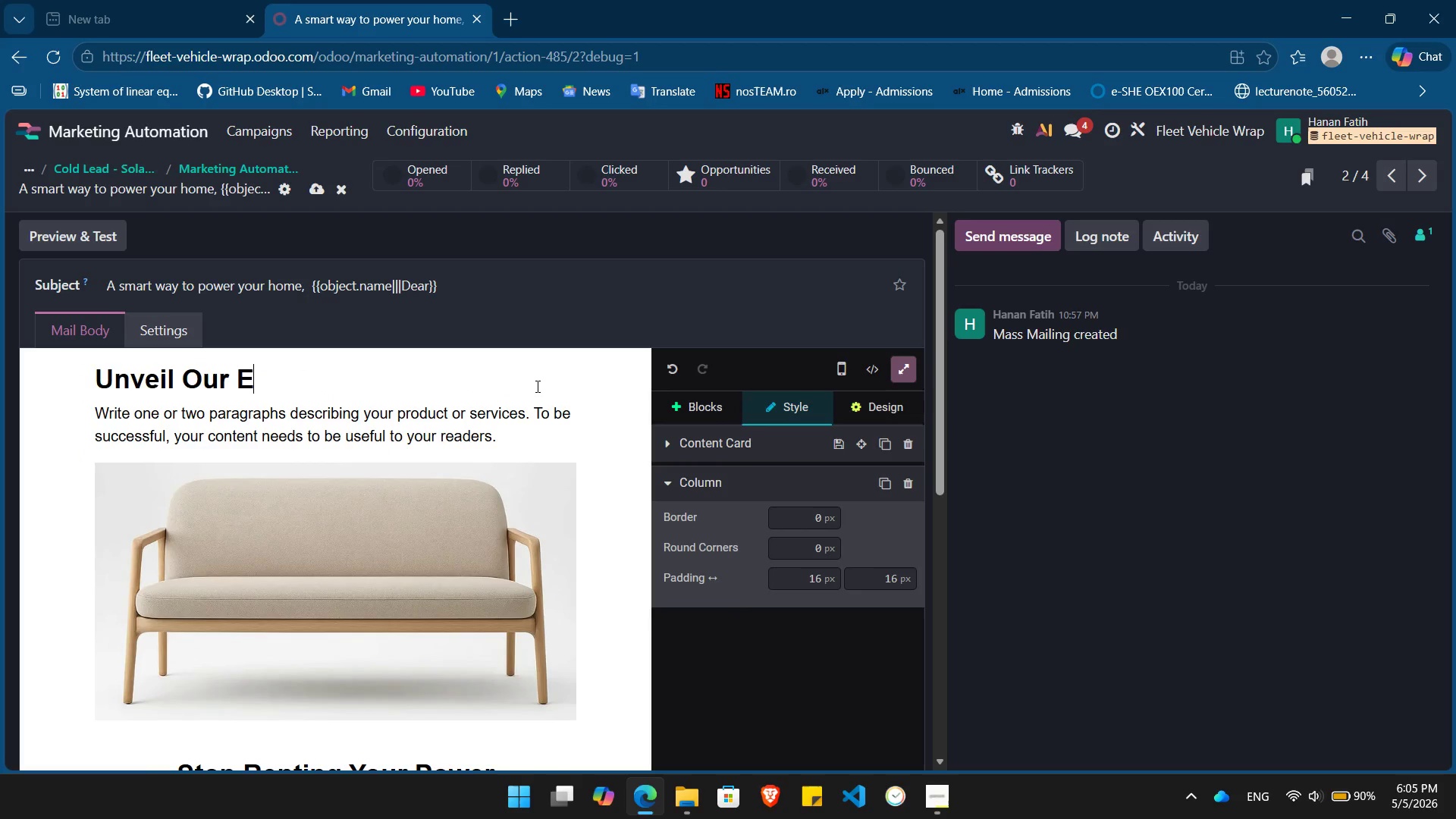 
key(Backspace)
 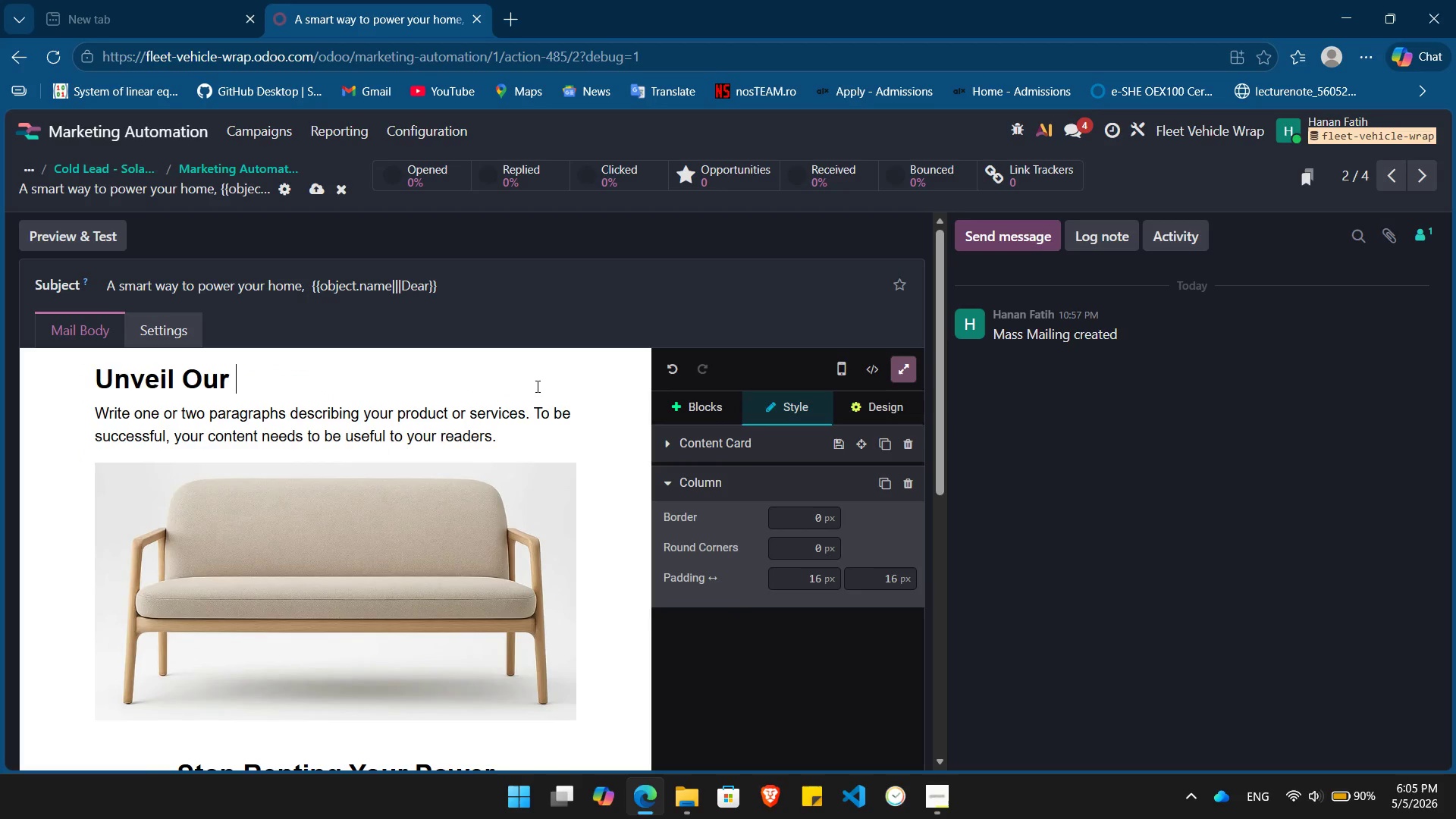 
key(Backspace)
 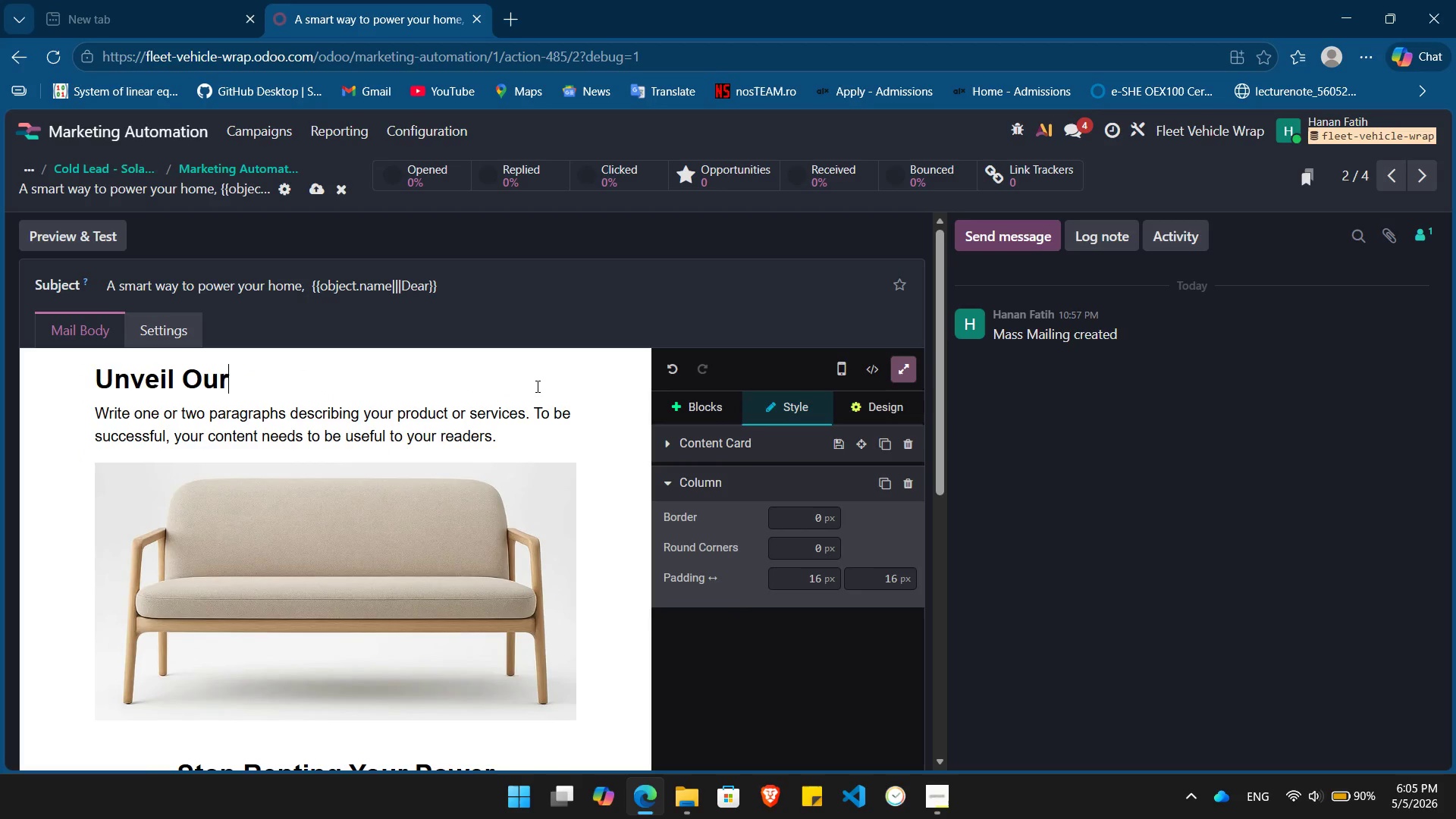 
key(Backspace)
 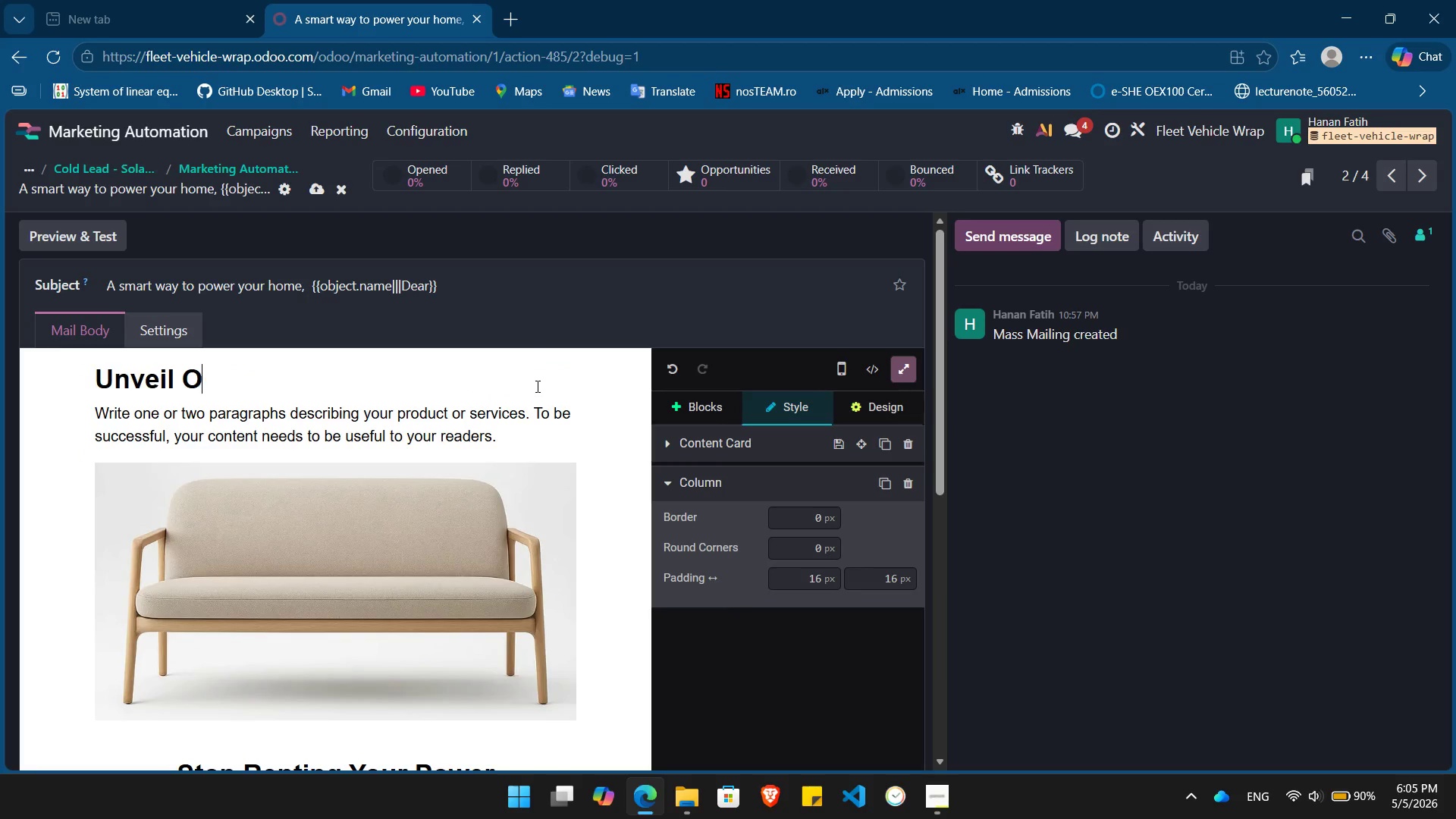 
key(Backspace)
 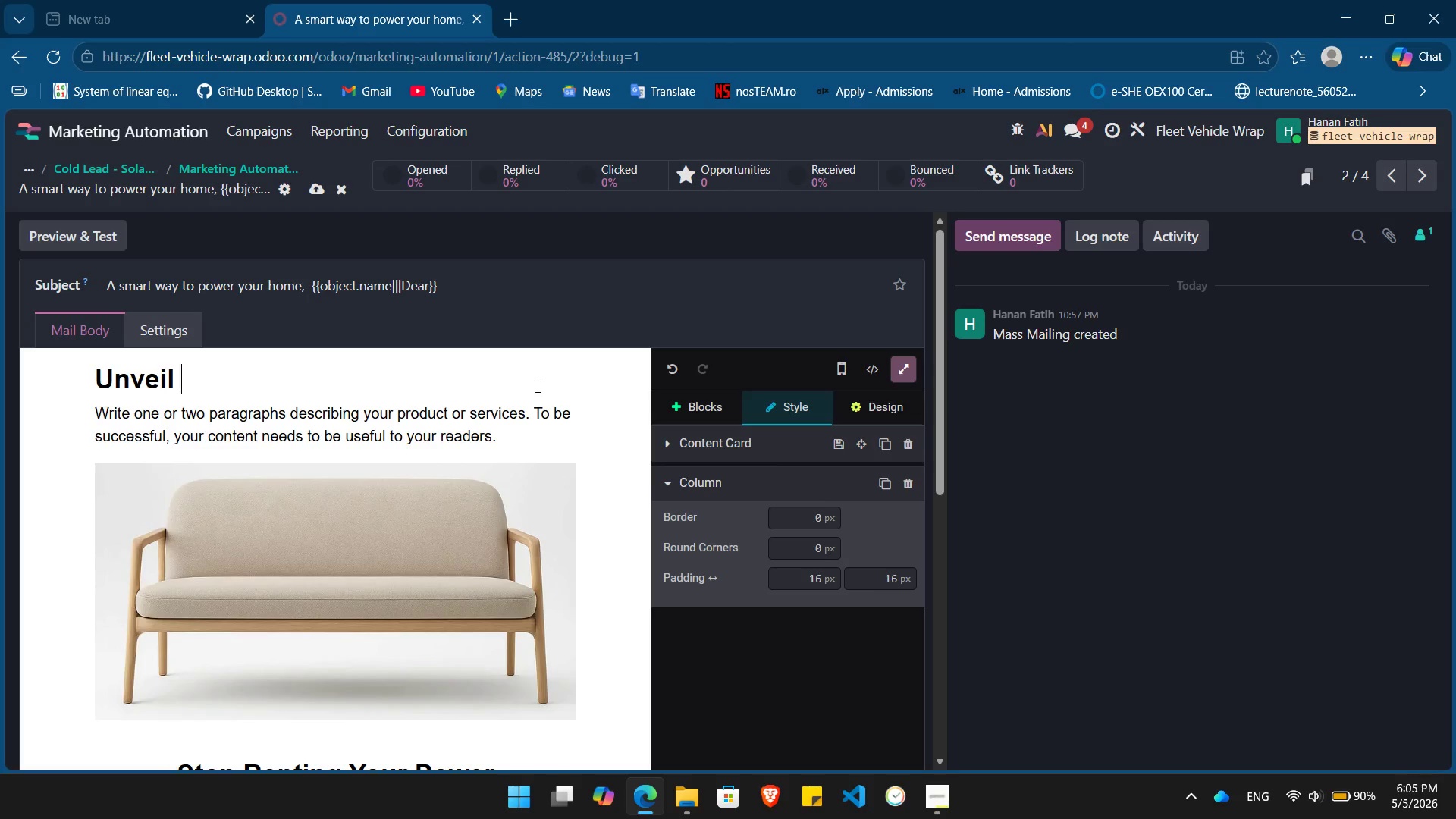 
key(Backspace)
 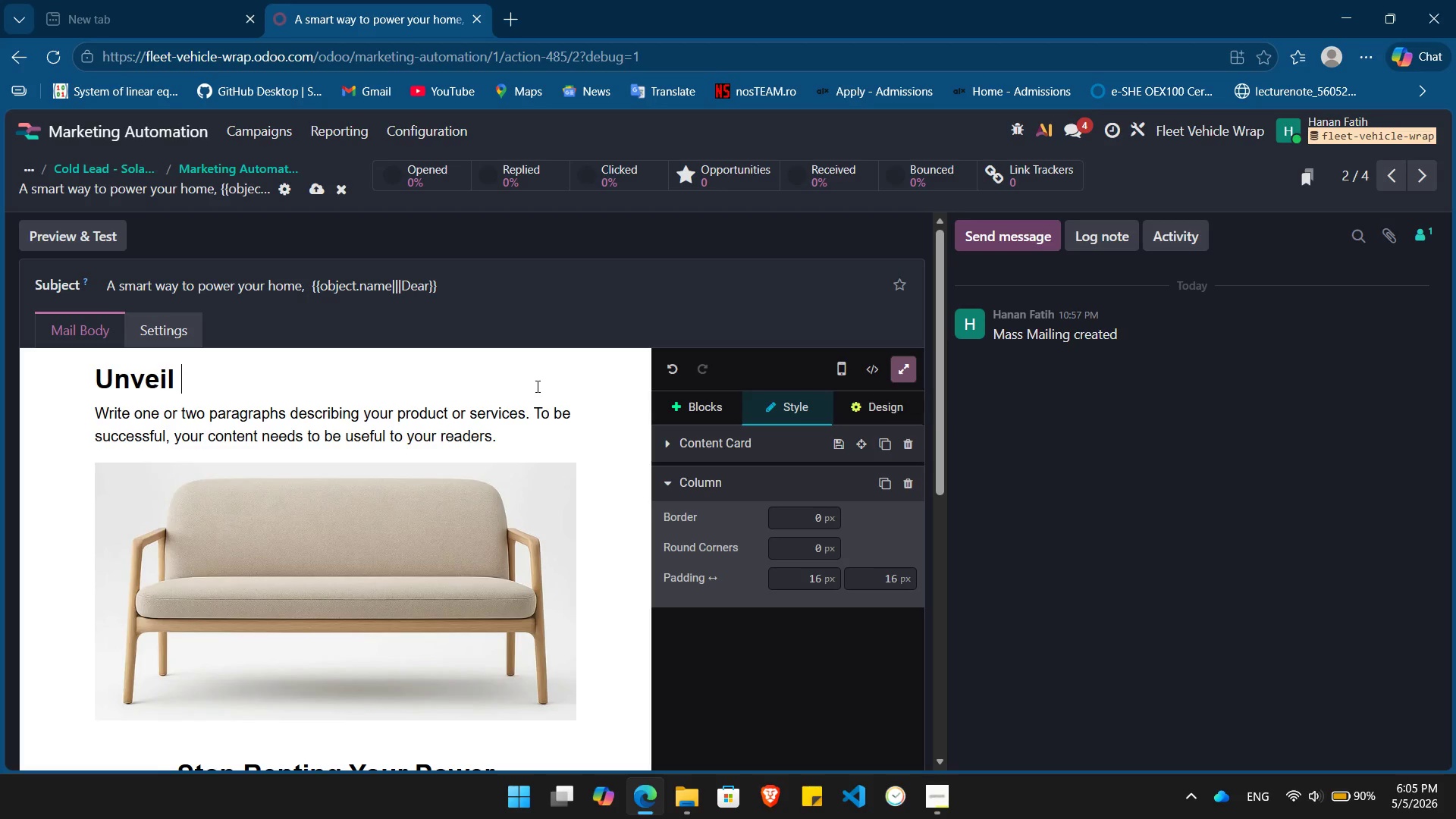 
key(Backspace)
 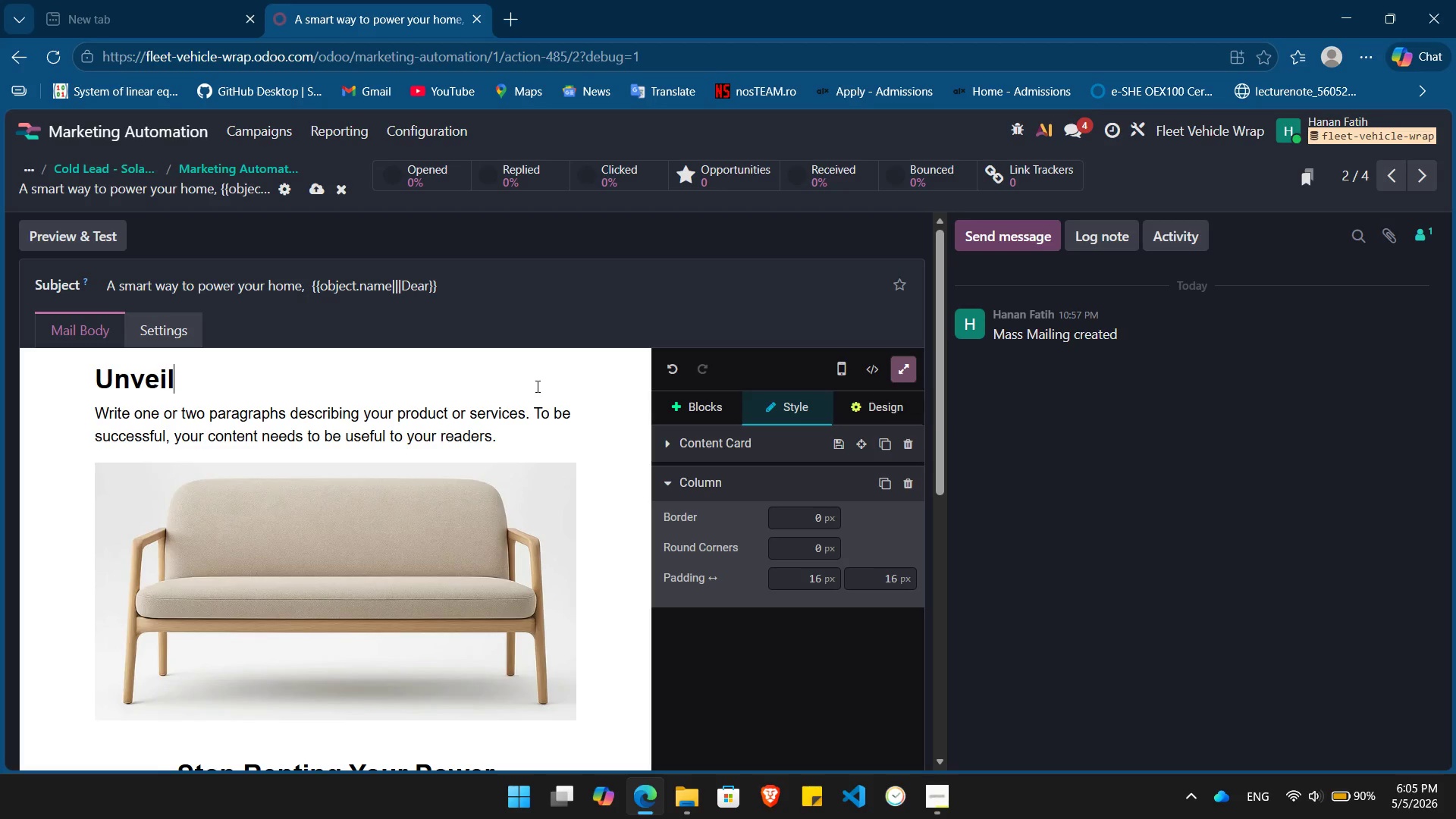 
key(Backspace)
 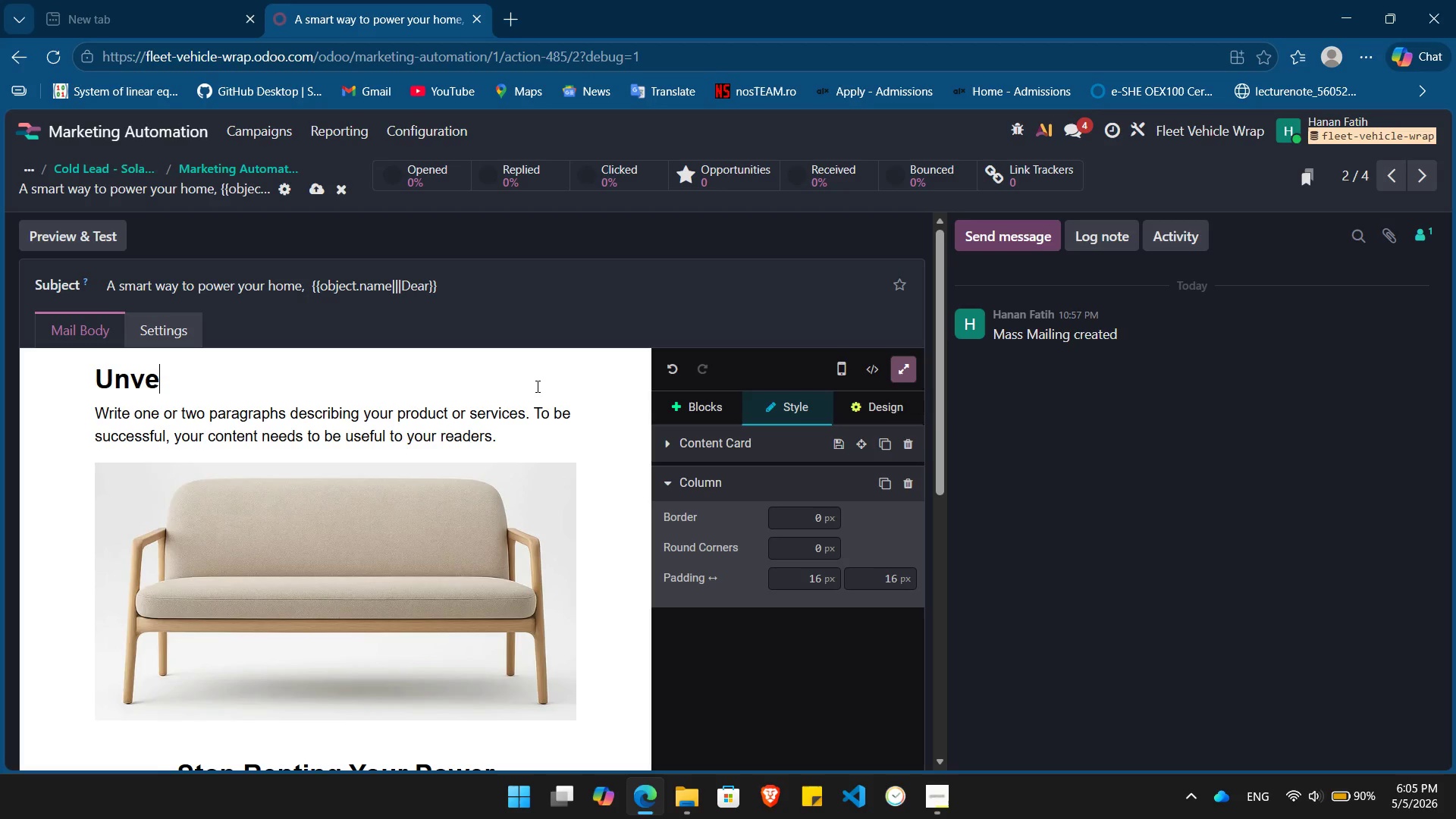 
key(Backspace)
 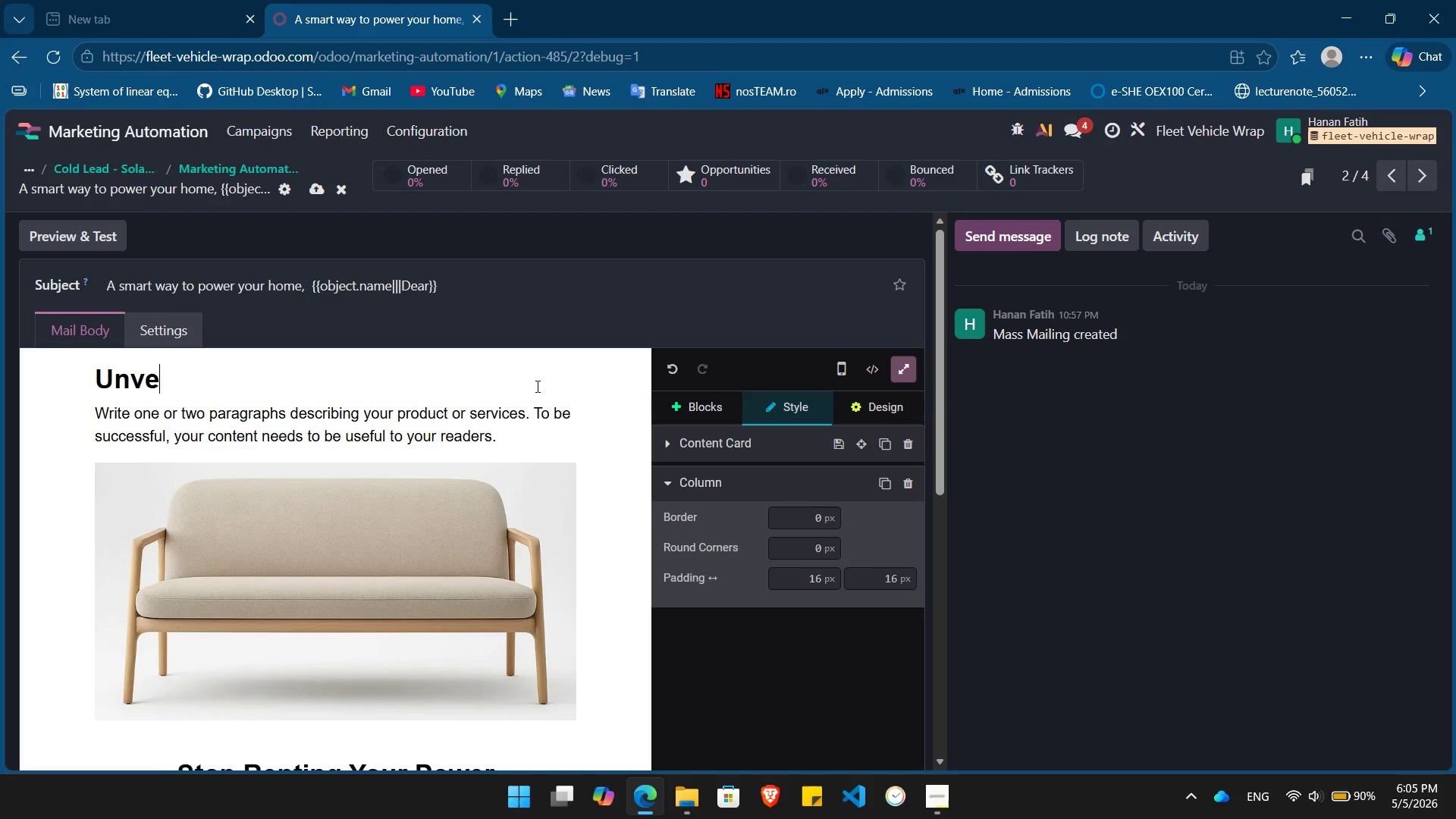 
key(Backspace)
 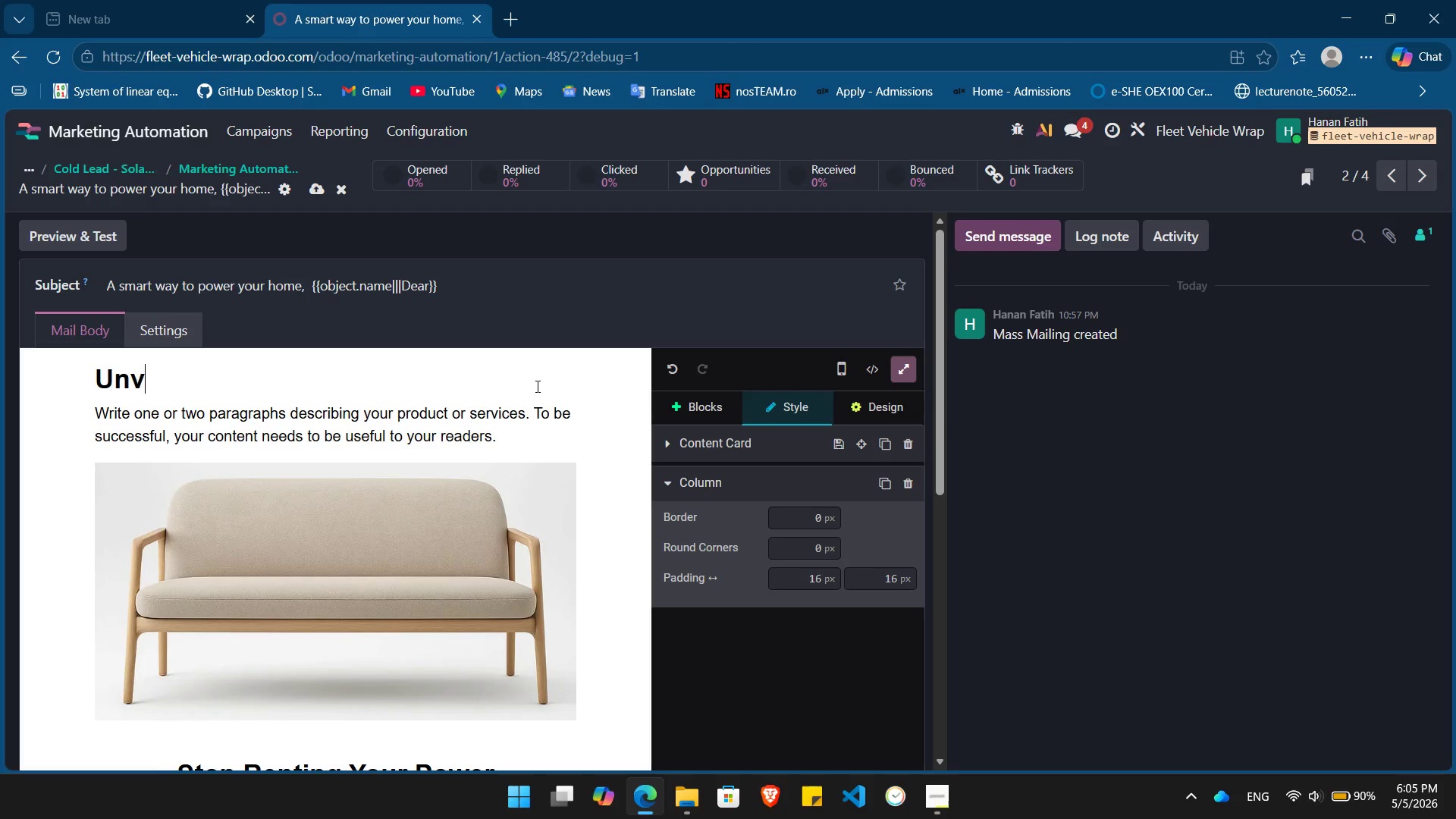 
key(Backspace)
 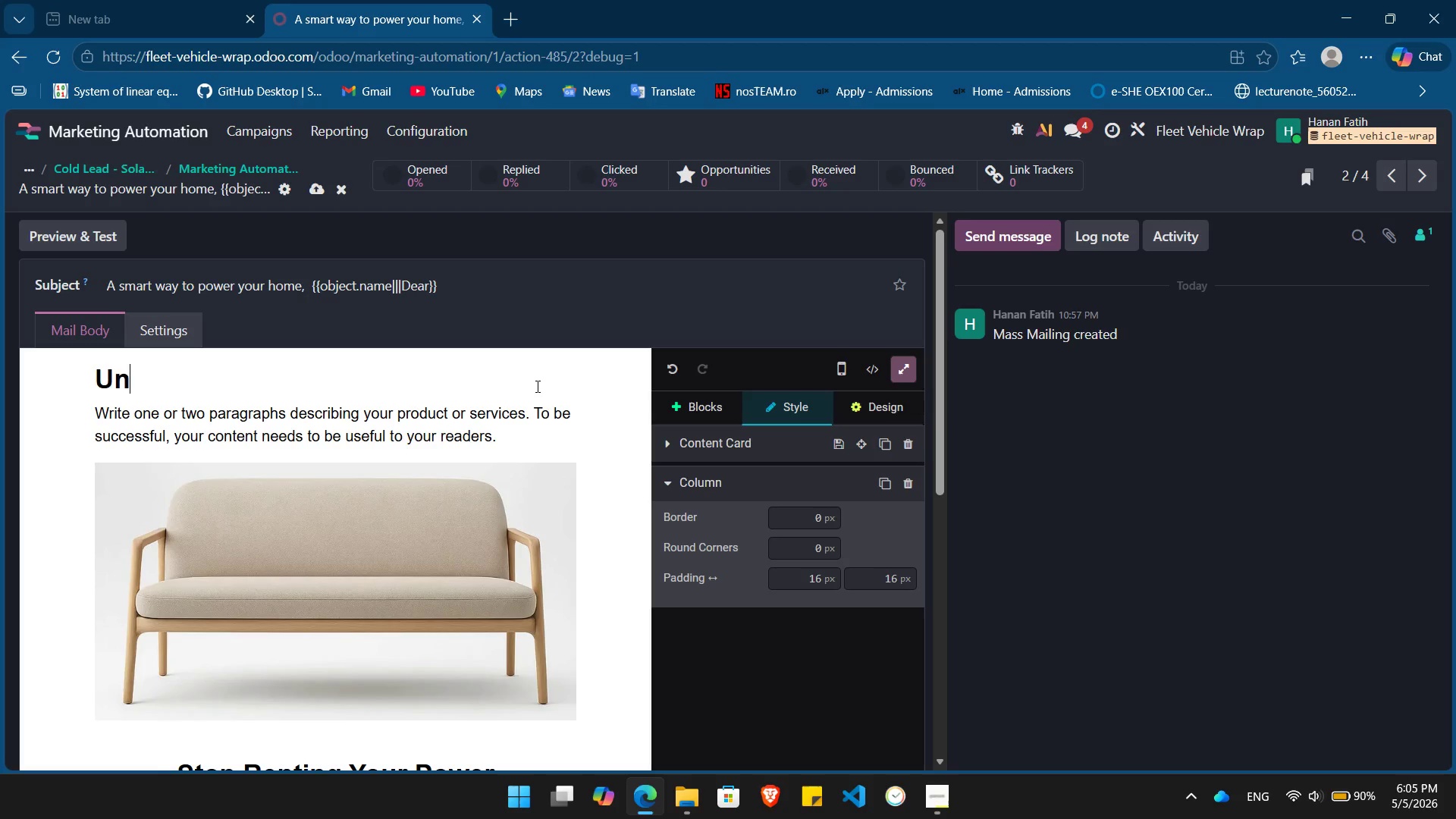 
key(Backspace)
 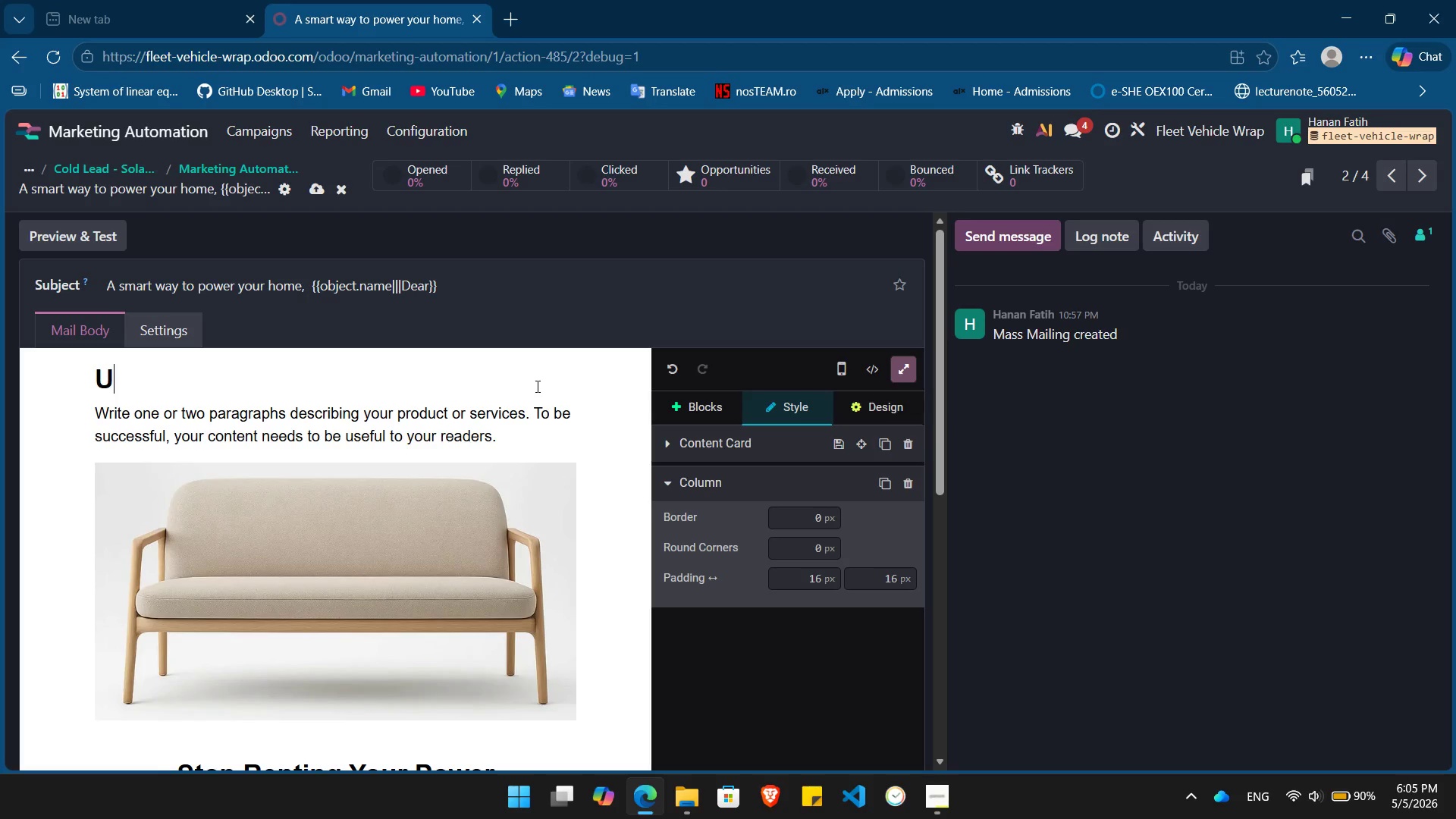 
key(Backspace)
 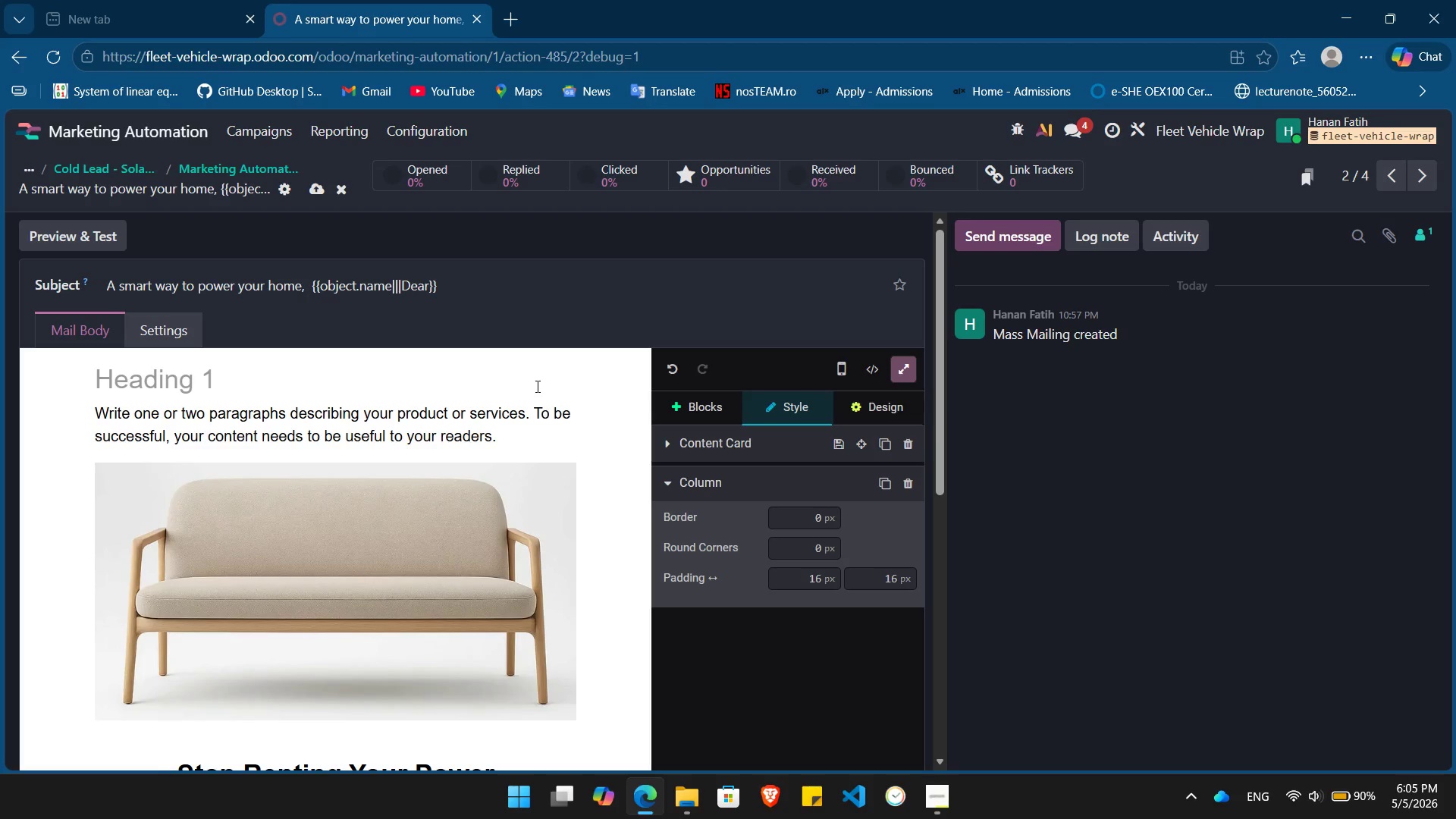 
type(Helios Home Enery)
key(Backspace)
type(gy Logo)
 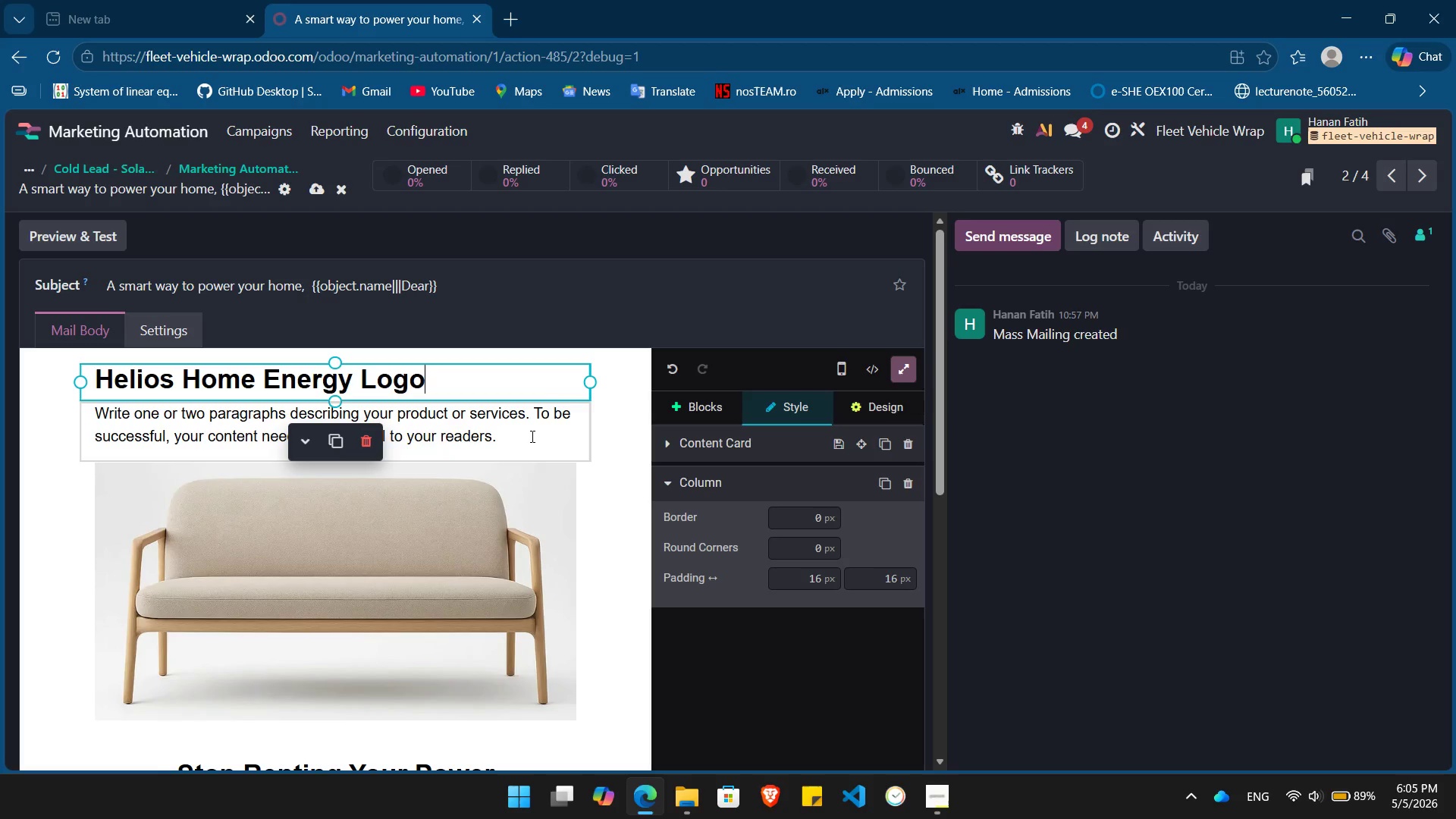 
left_click_drag(start_coordinate=[531, 436], to_coordinate=[86, 415])
 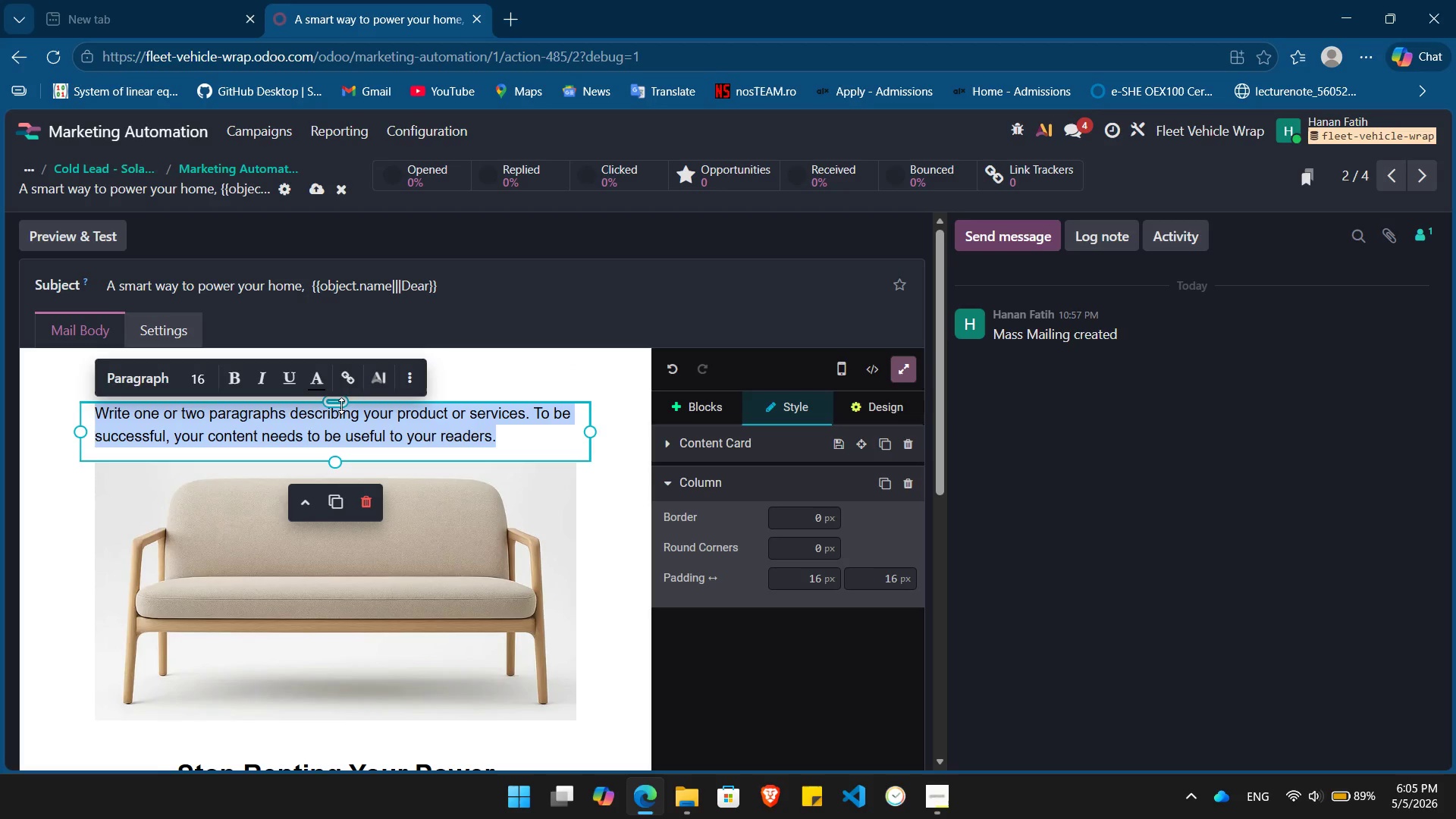 
key(Backspace)
 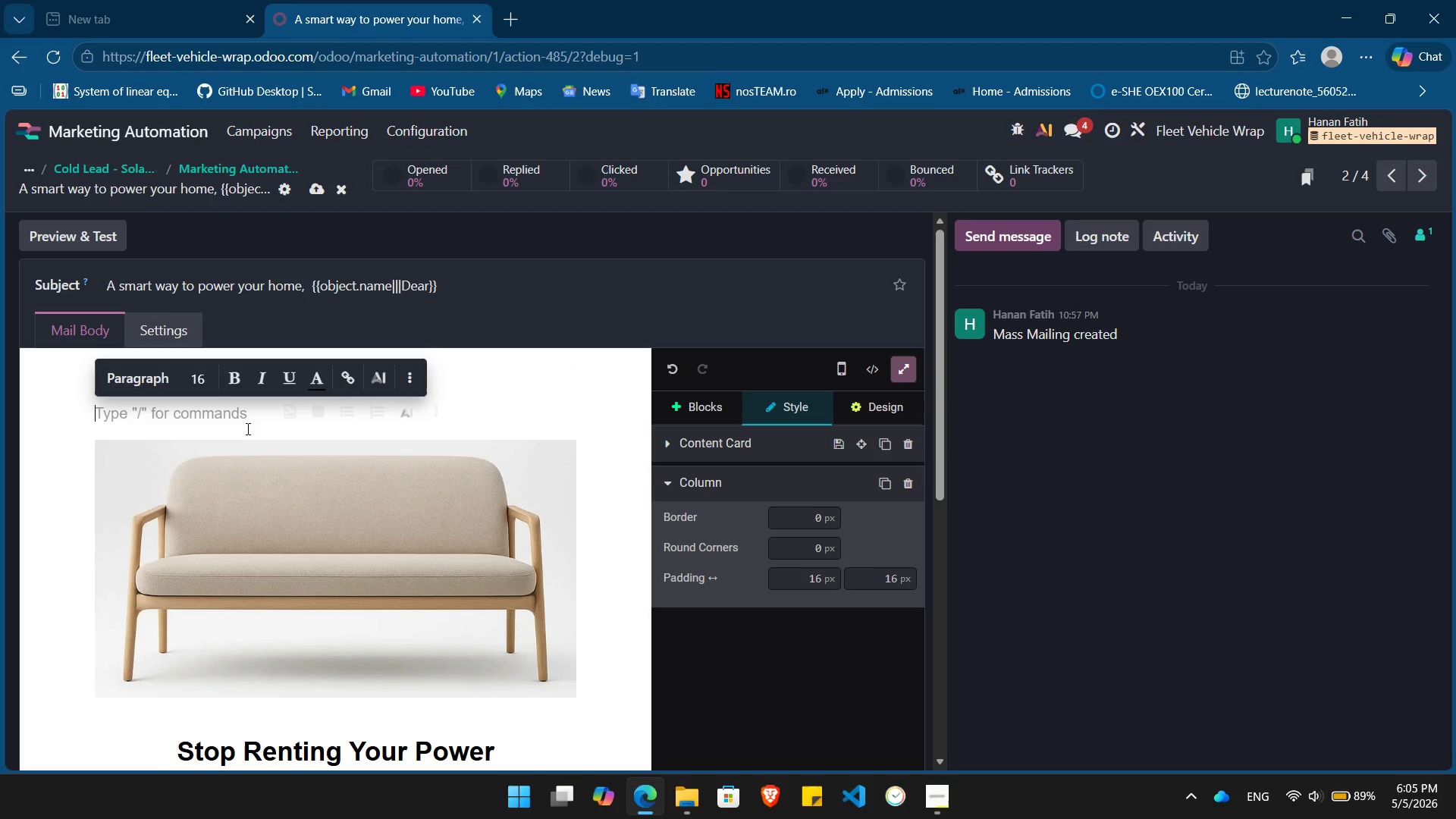 
left_click([146, 410])
 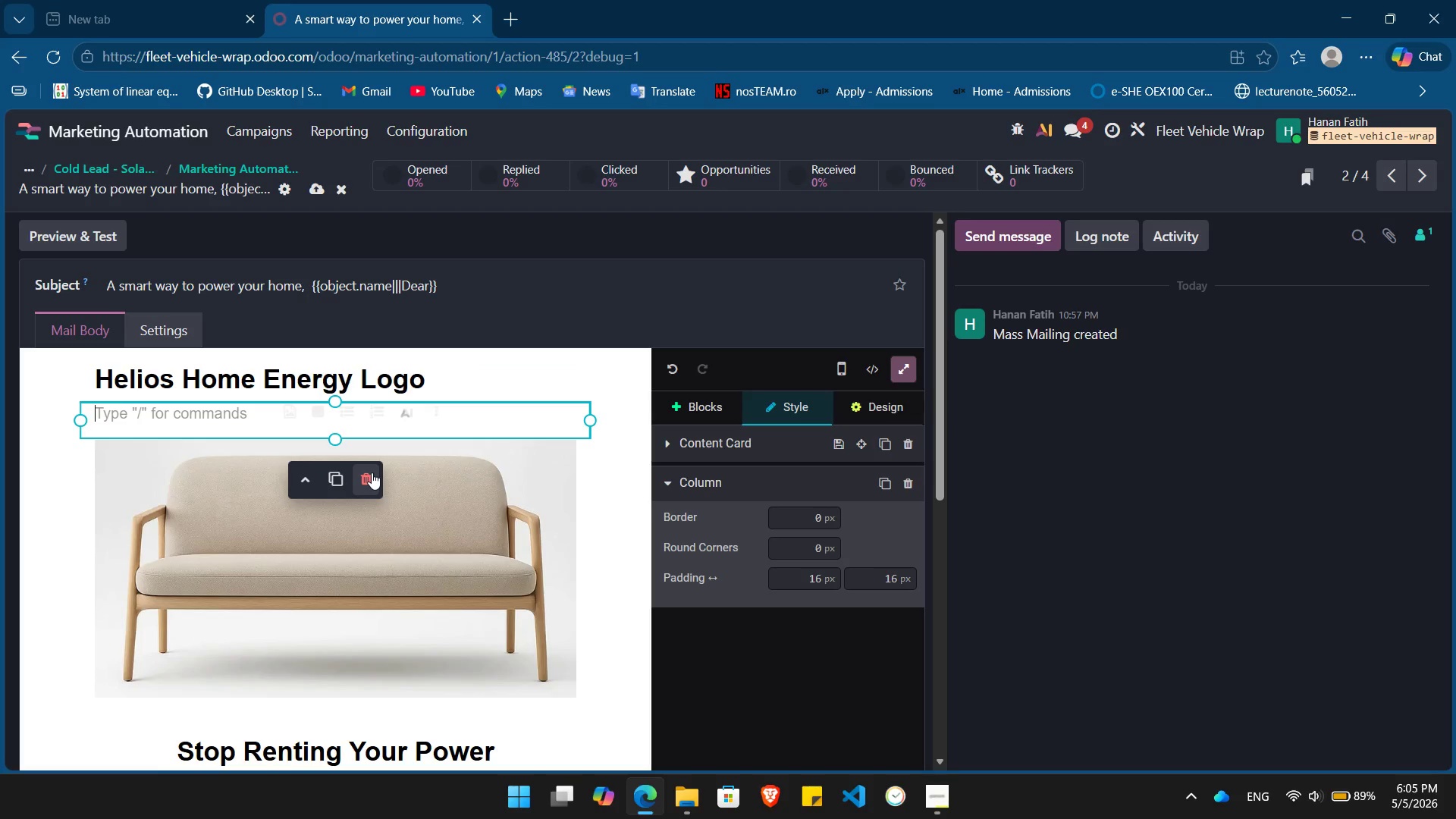 
left_click([370, 479])
 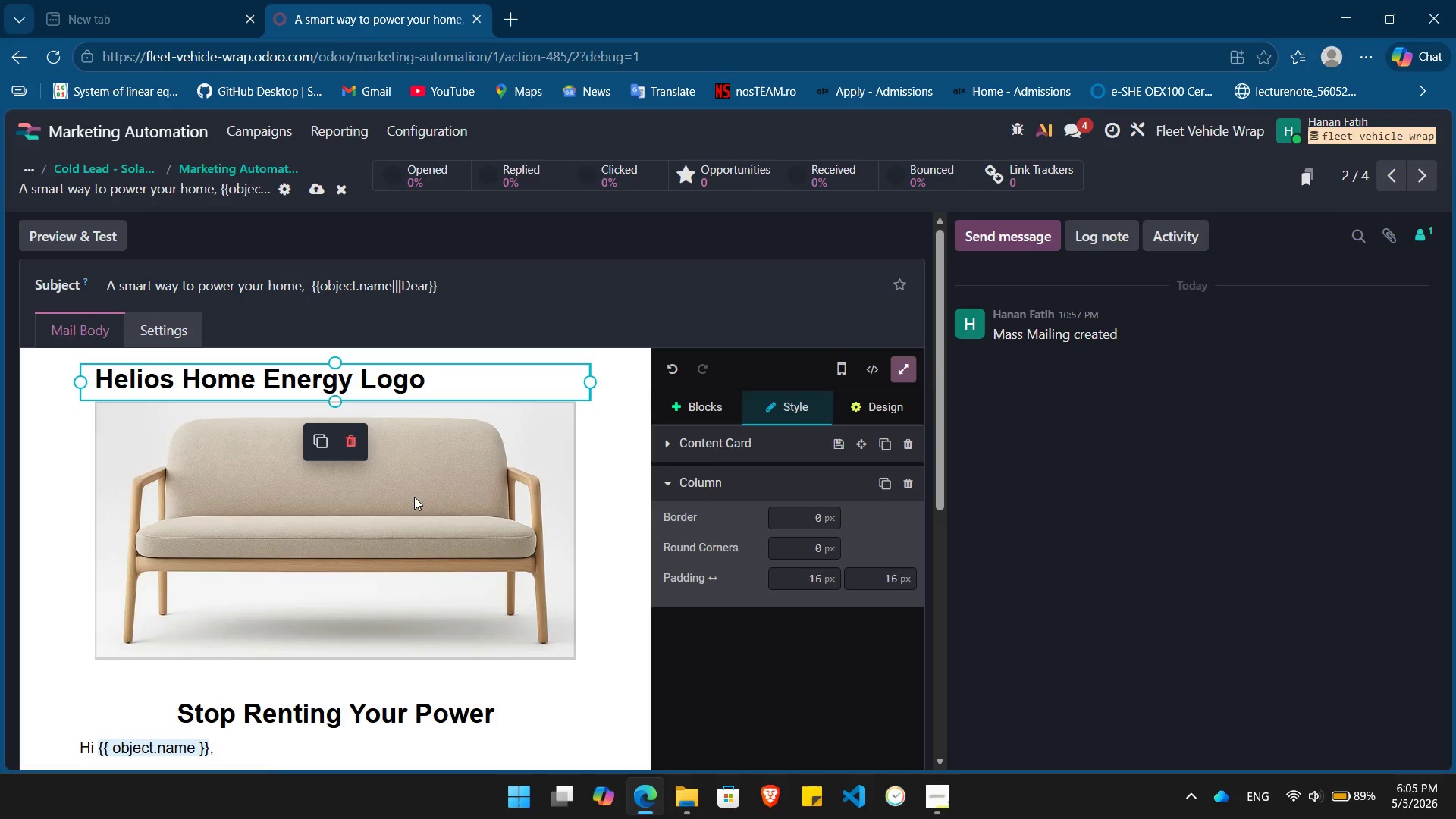 
wait(10.56)
 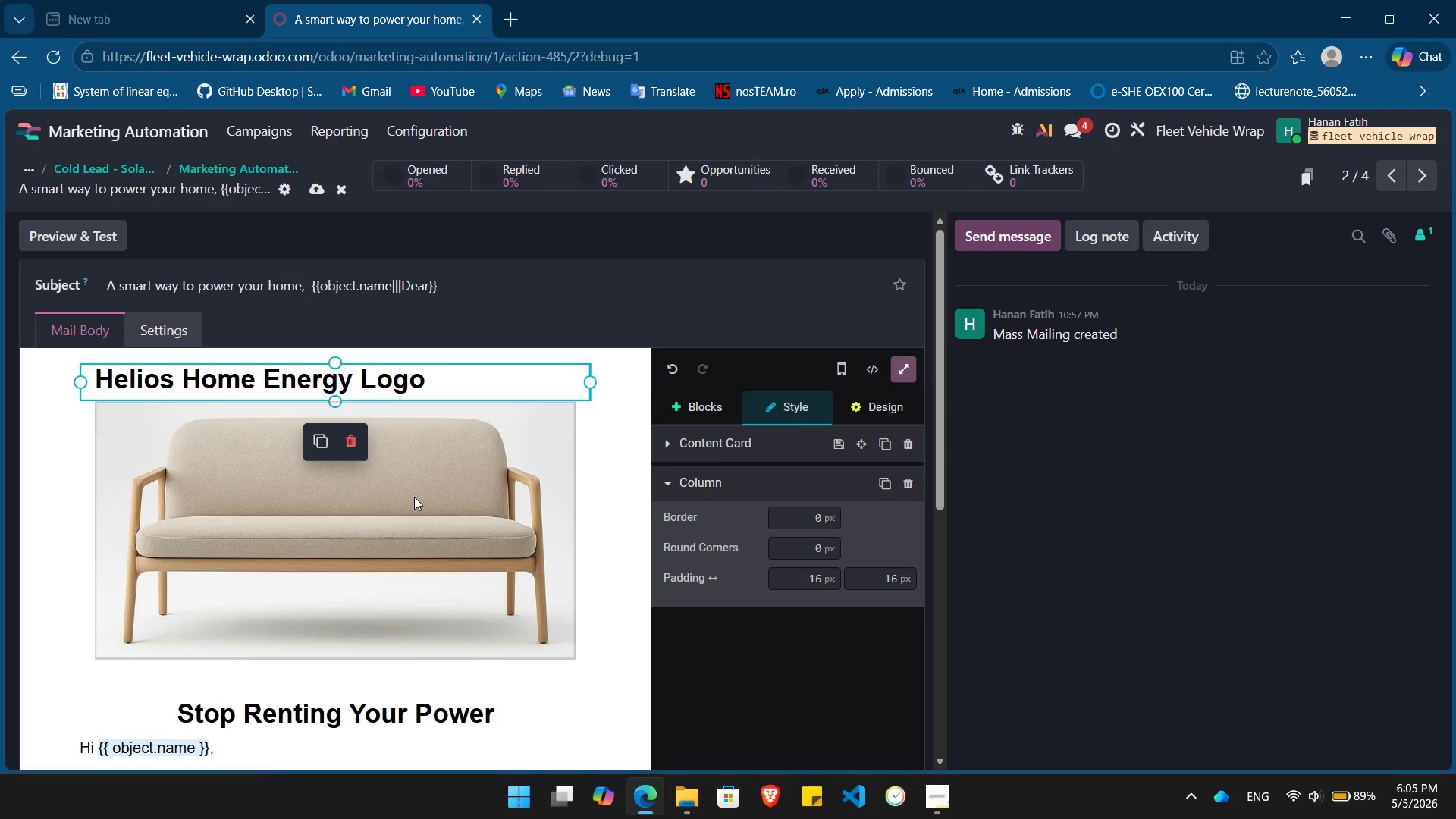 
scroll: coordinate [441, 496], scroll_direction: down, amount: 4.0
 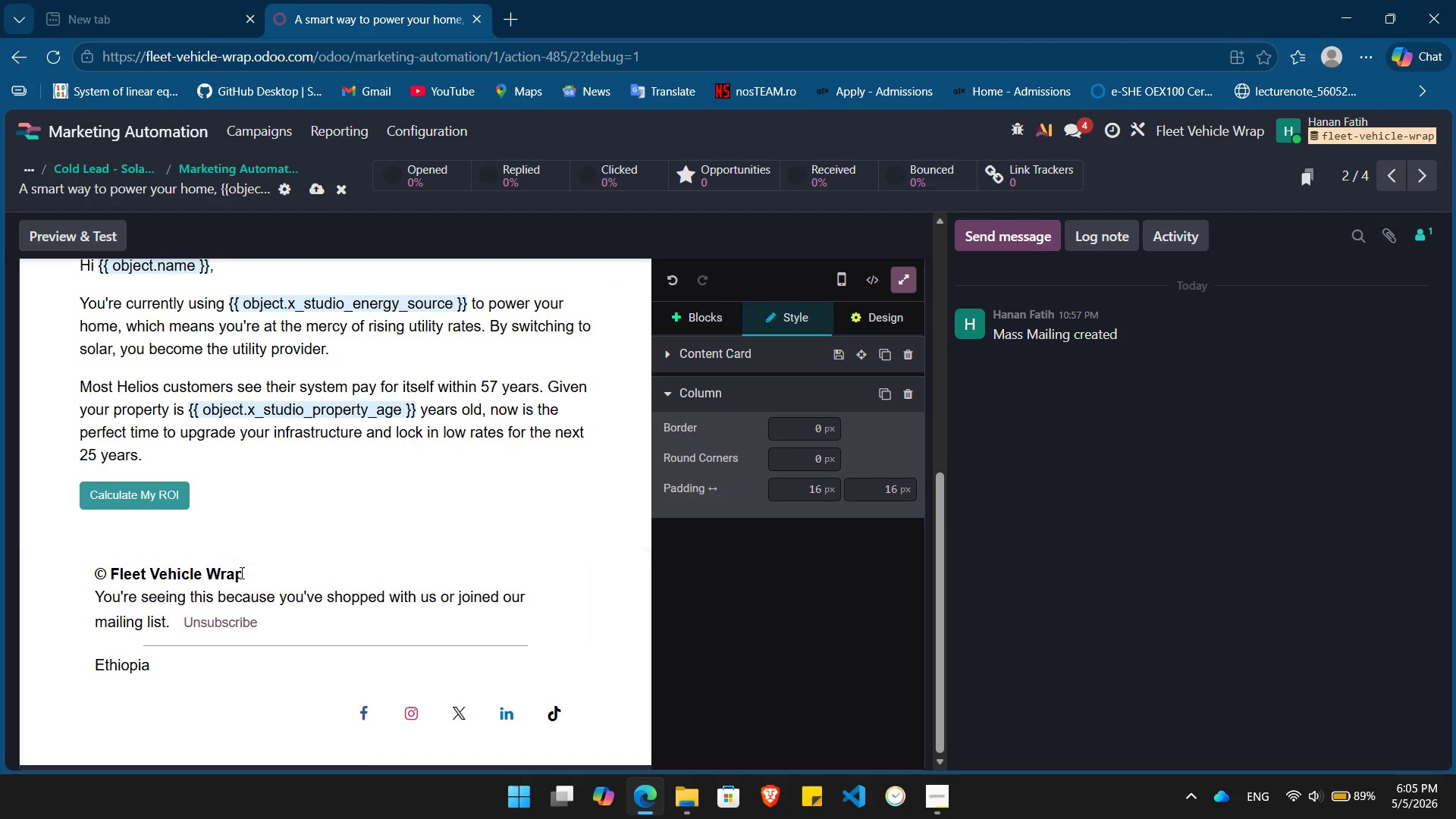 
scroll: coordinate [260, 560], scroll_direction: up, amount: 4.0
 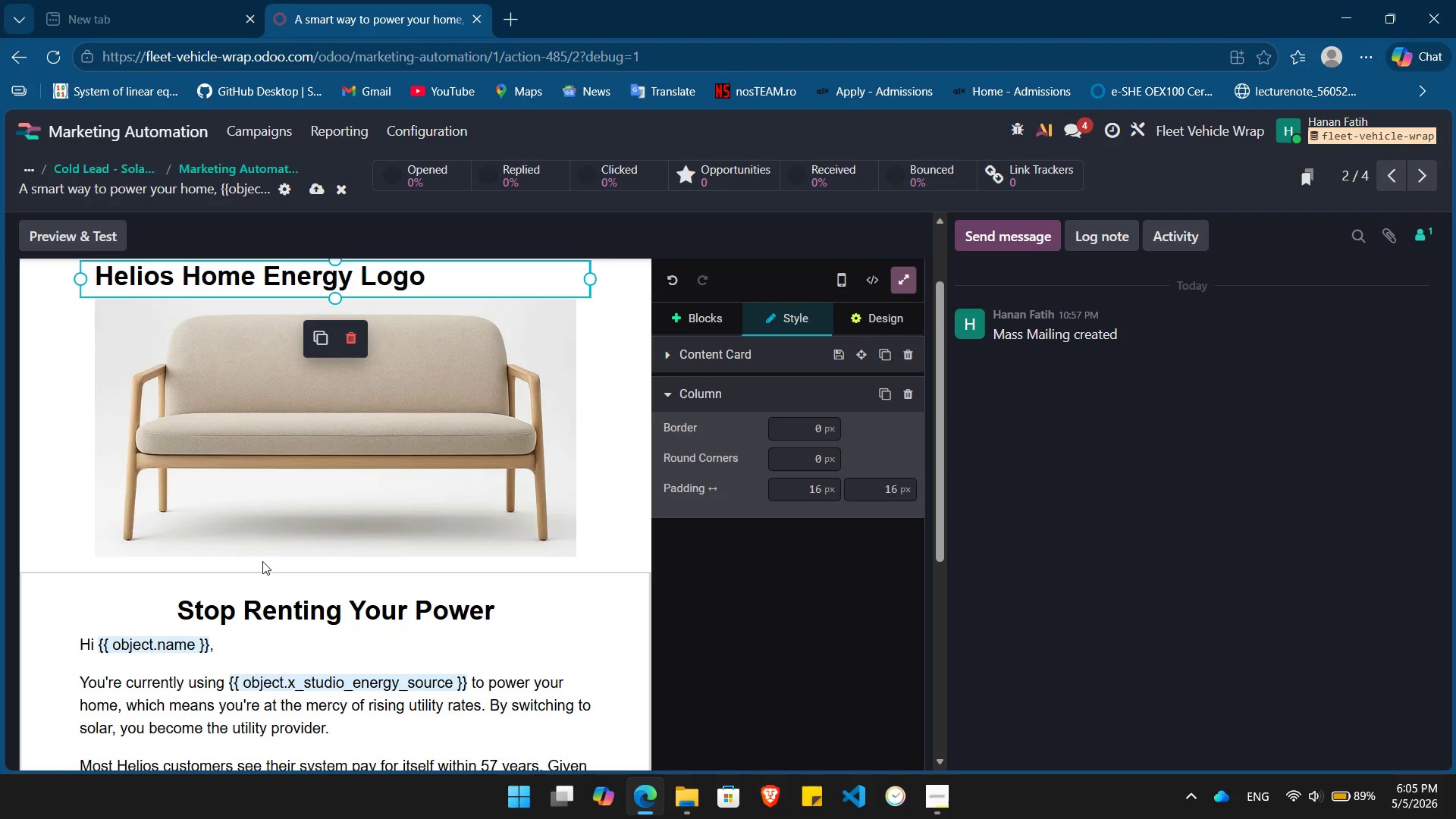 
scroll: coordinate [262, 561], scroll_direction: down, amount: 4.0
 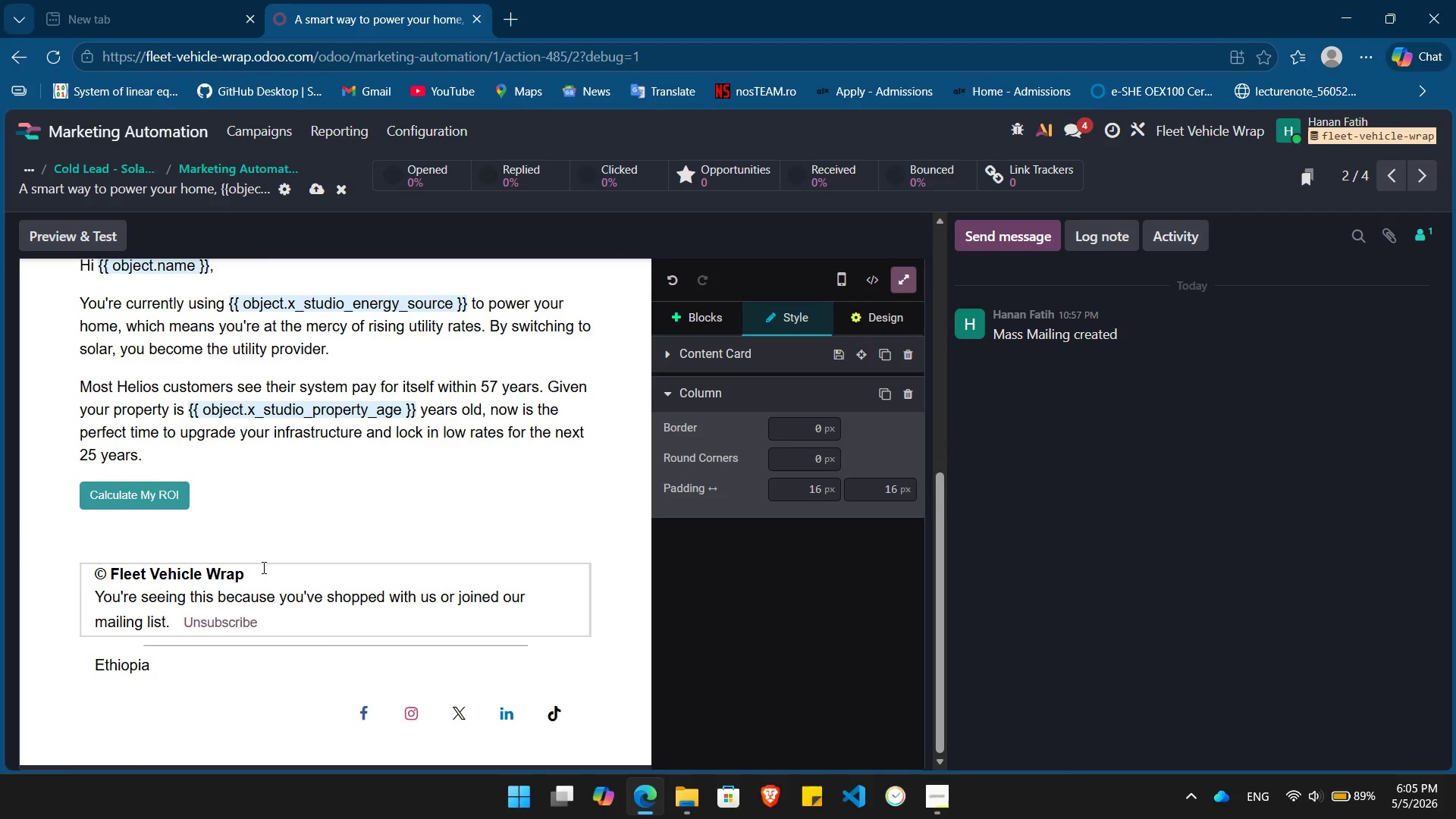 
scroll: coordinate [262, 562], scroll_direction: up, amount: 6.0
 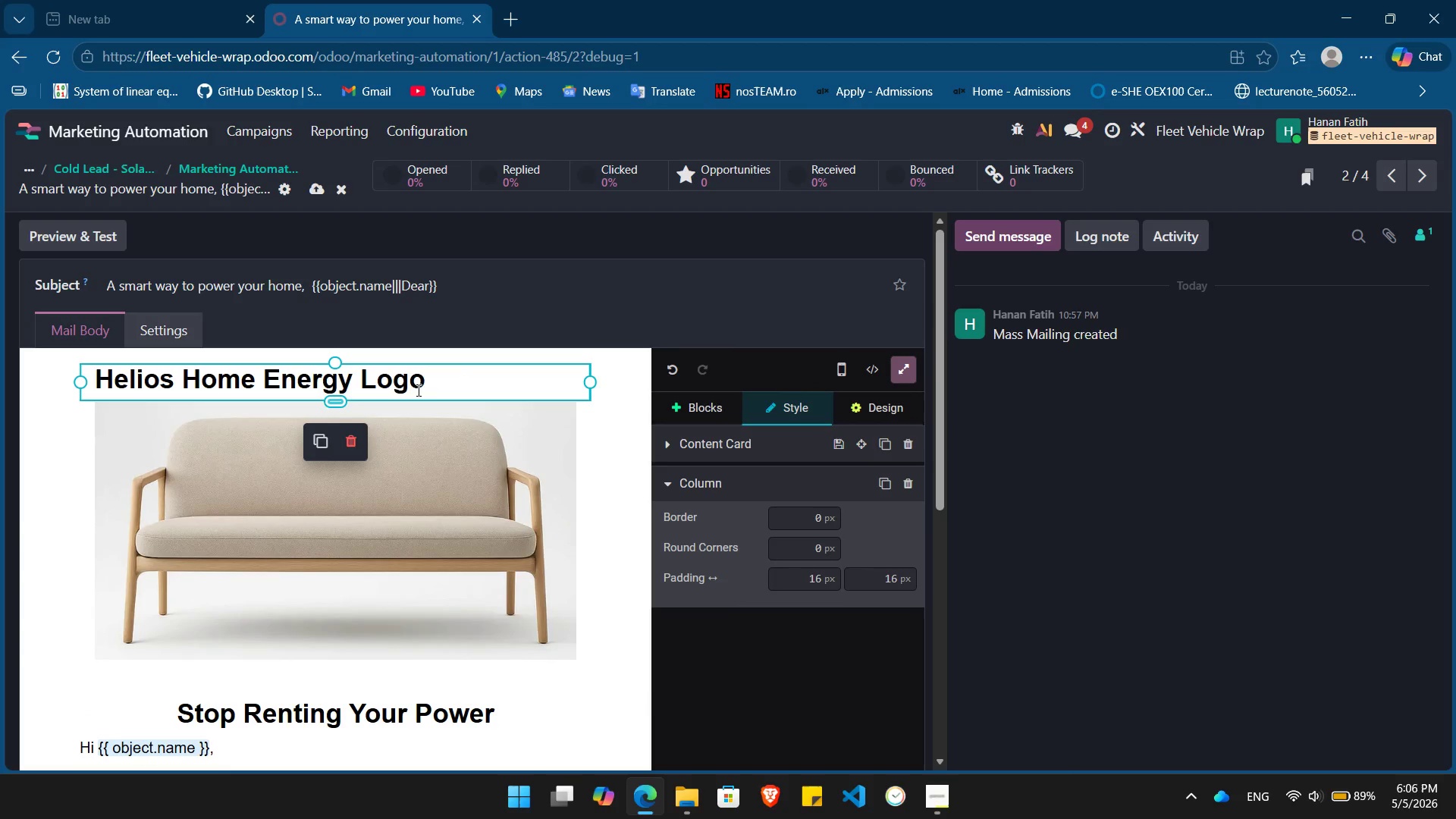 
left_click([441, 383])
 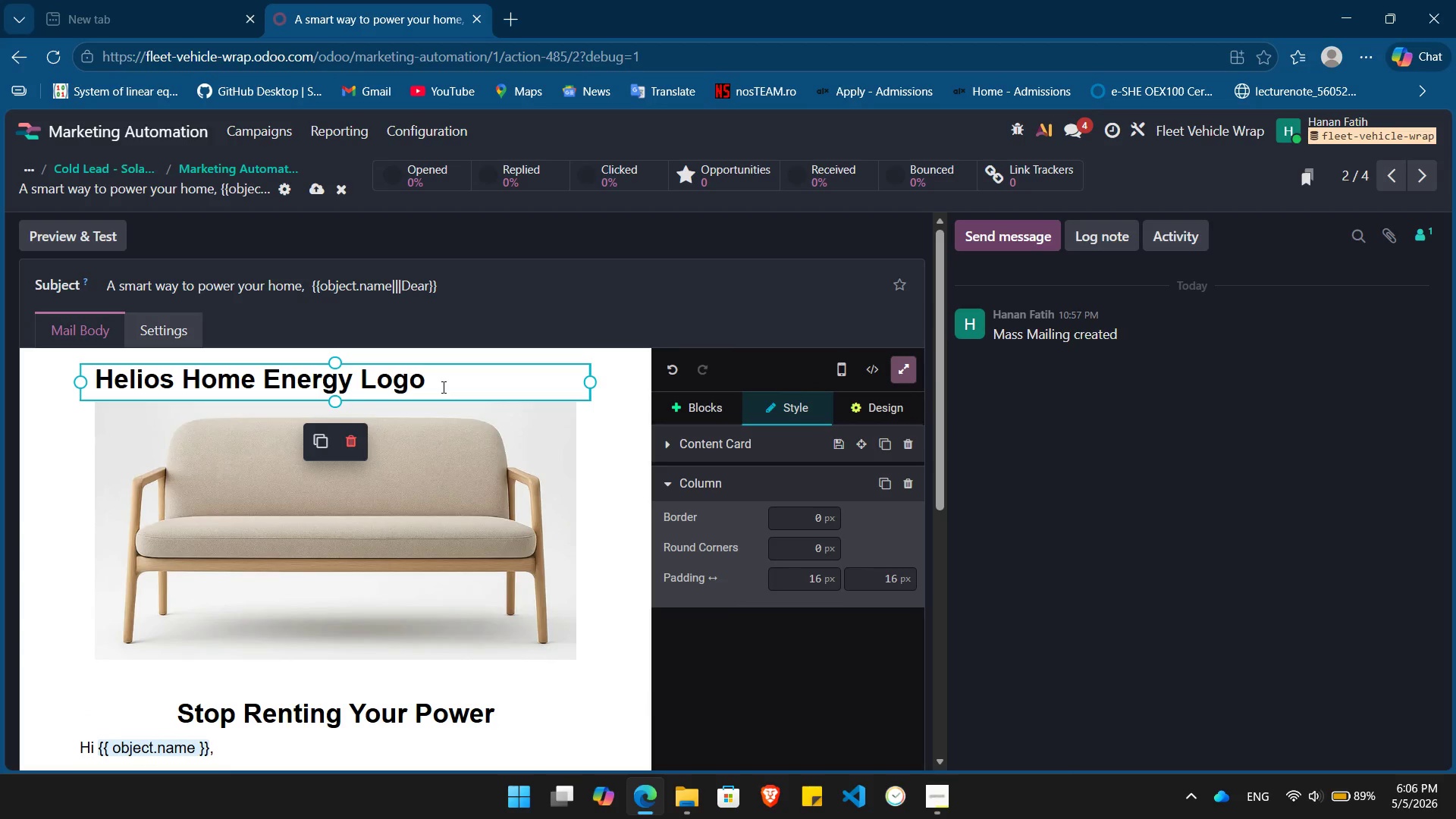 
key(Backspace)
 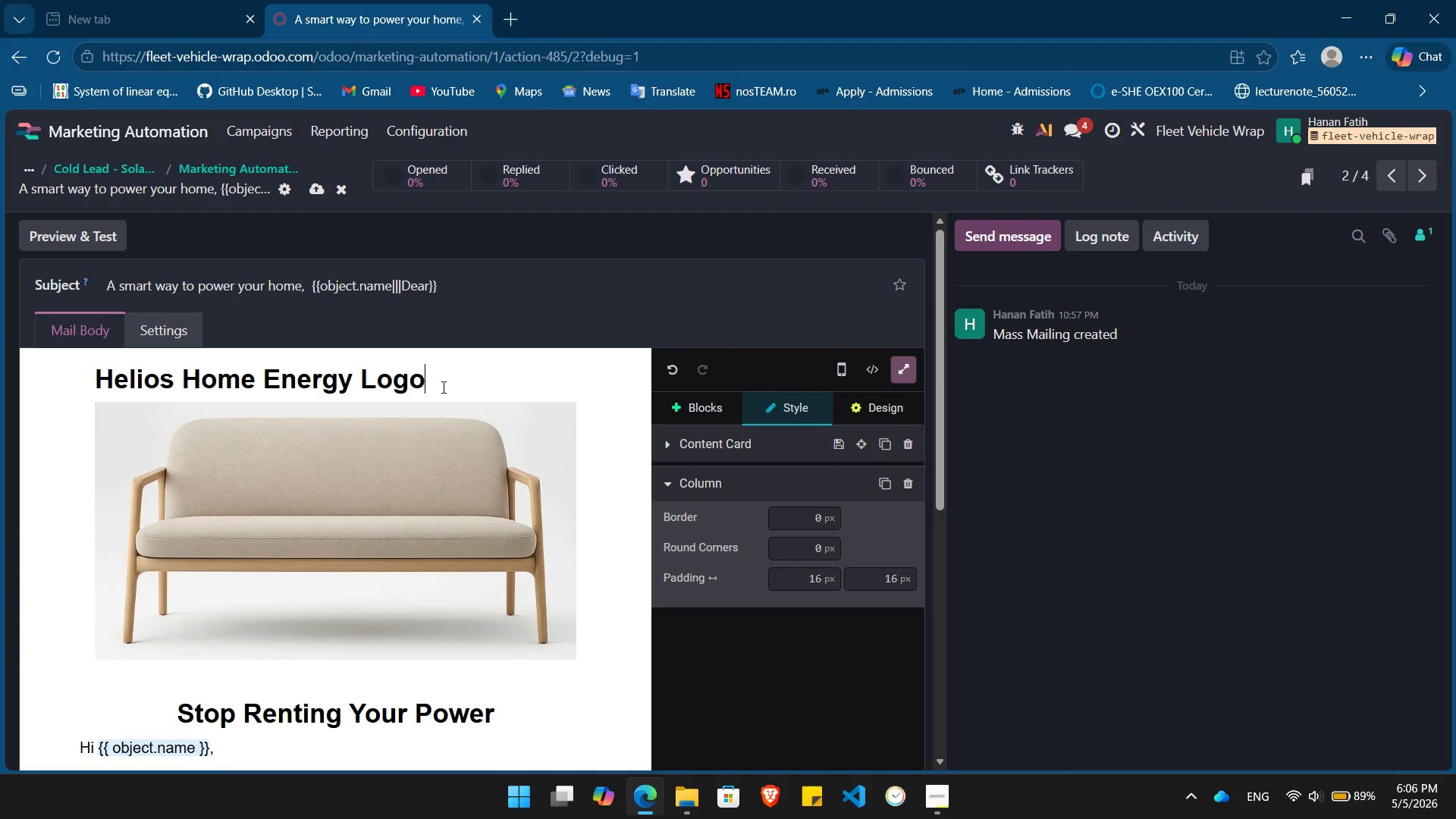 
key(Backspace)
 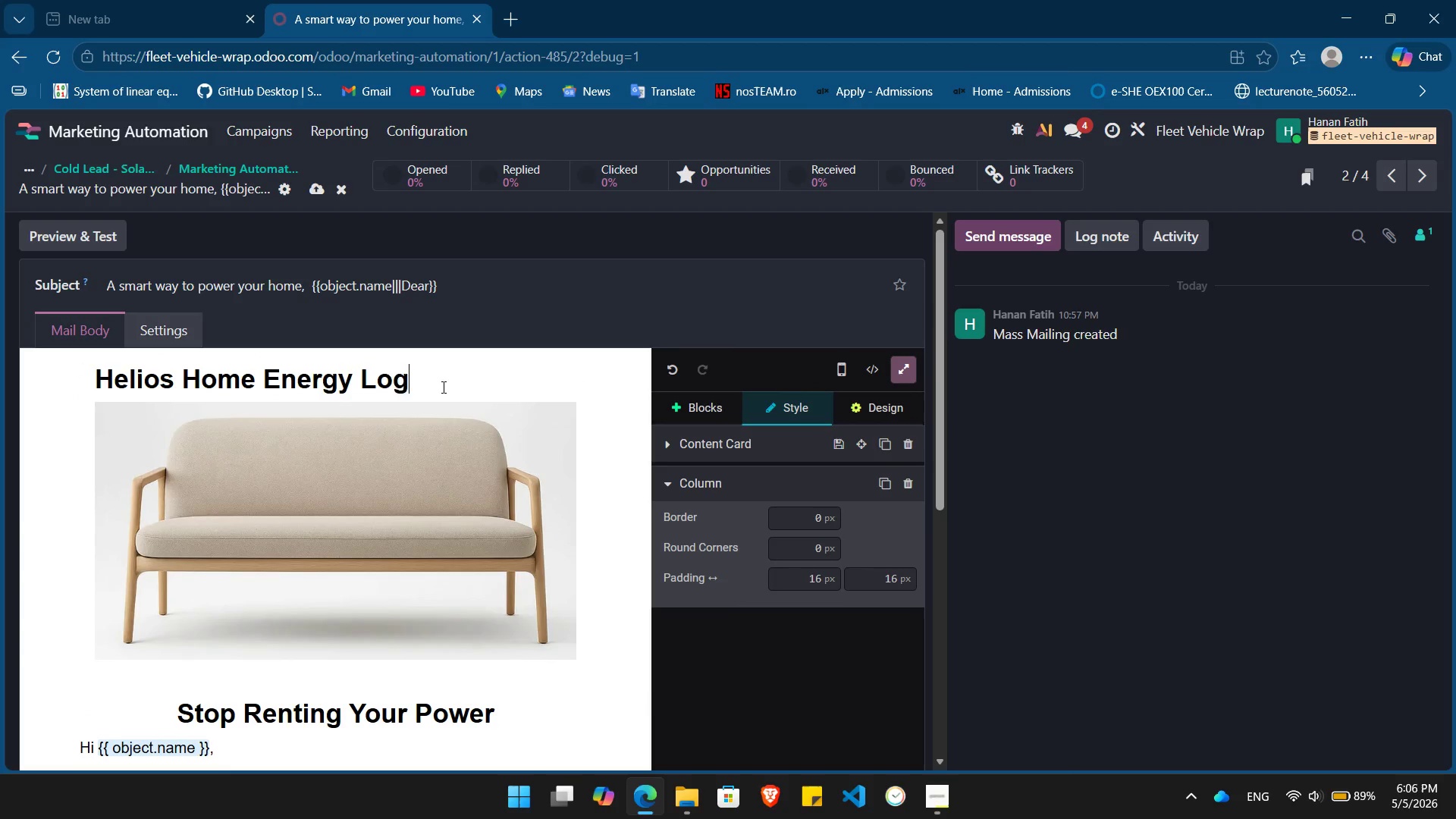 
key(Backspace)
 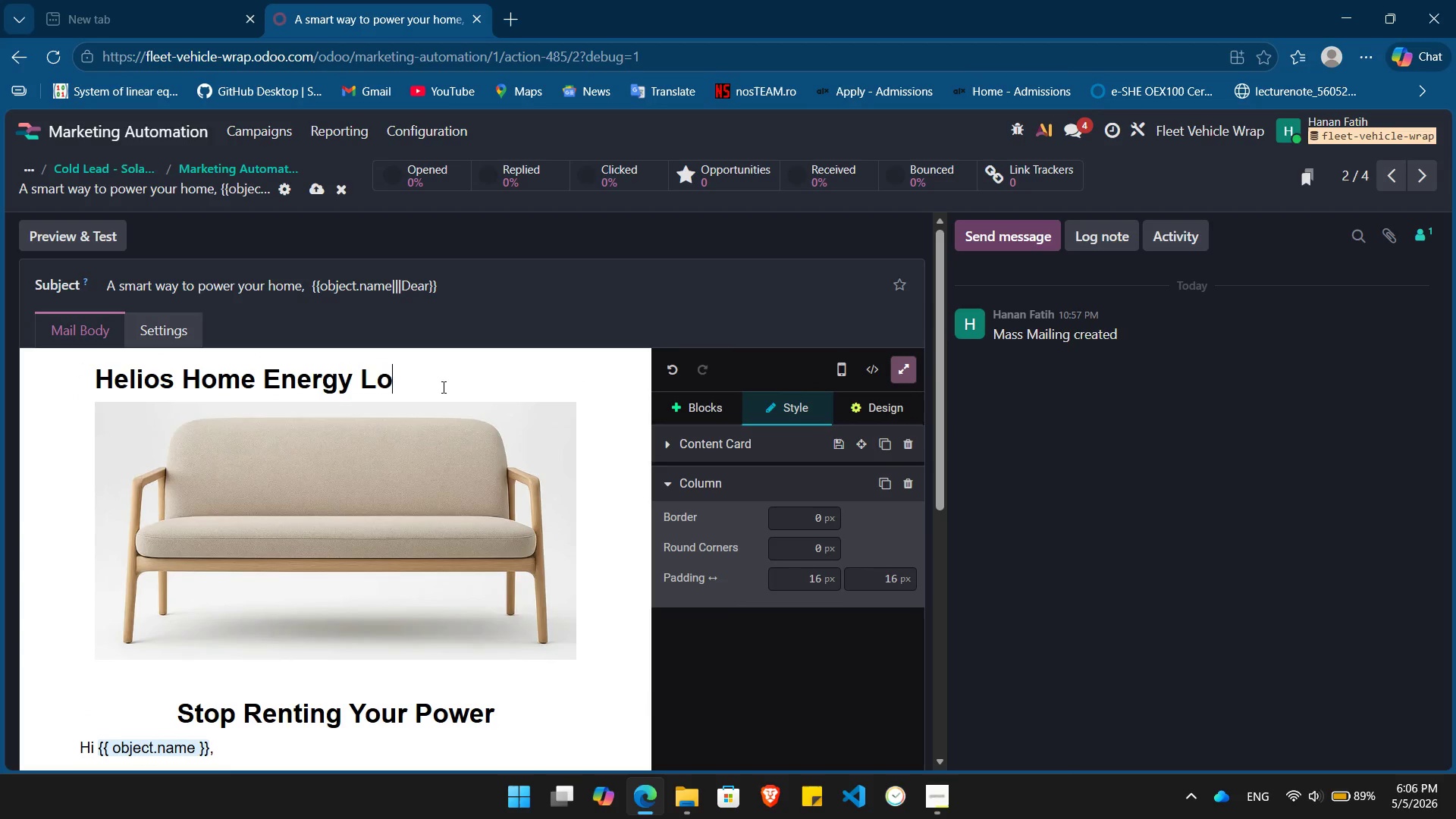 
key(Backspace)
 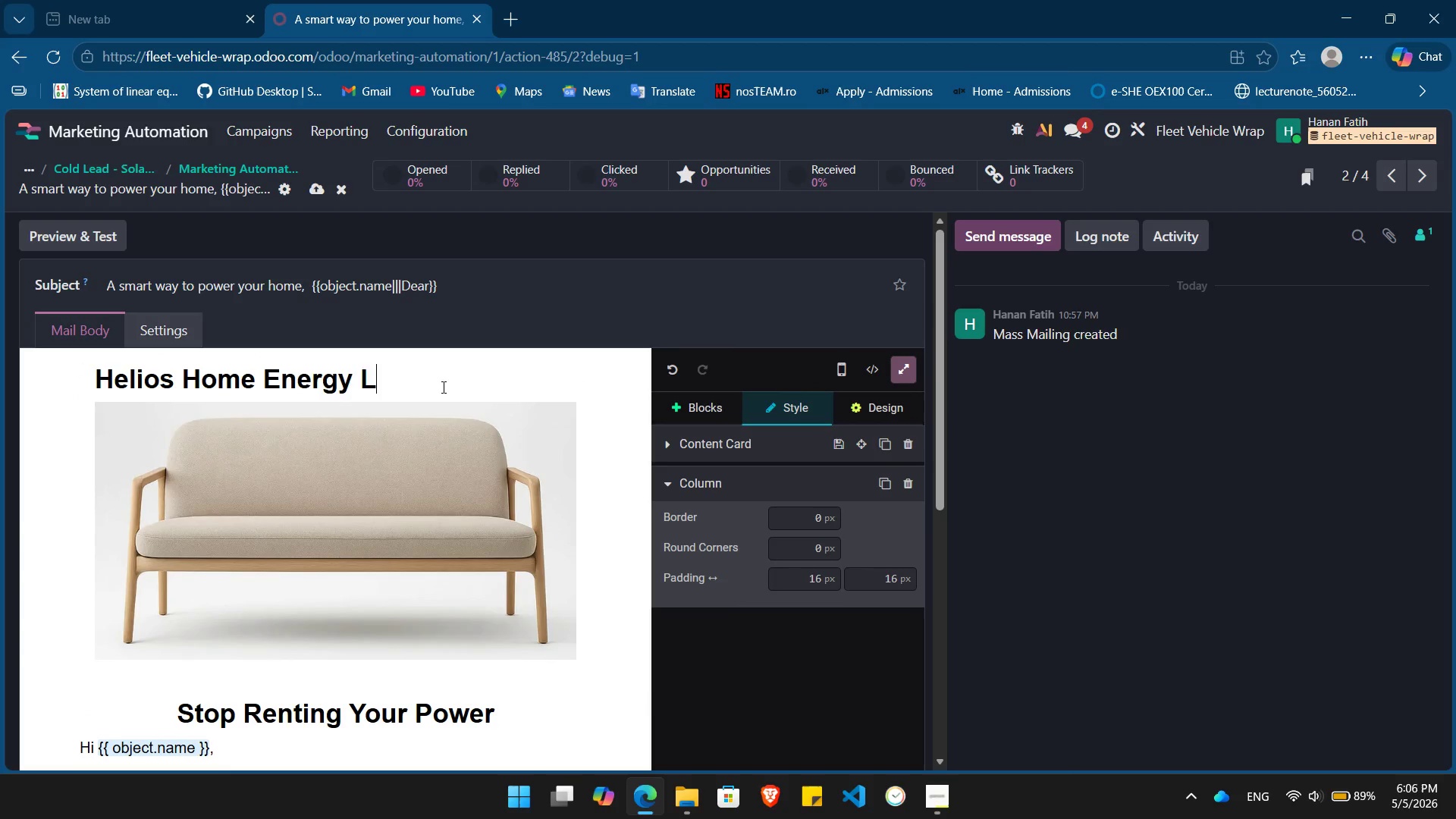 
key(Backspace)
 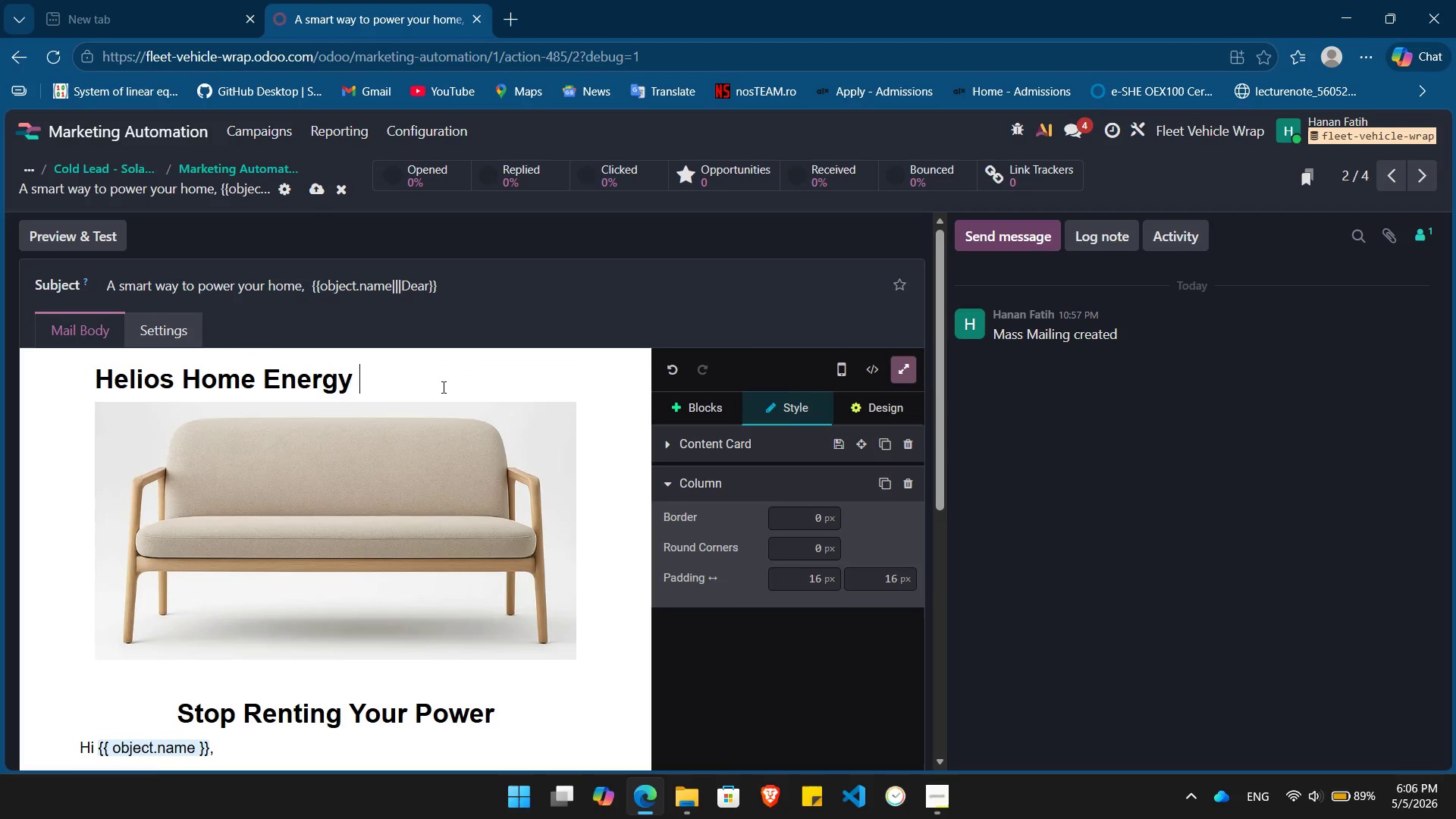 
key(Backspace)
 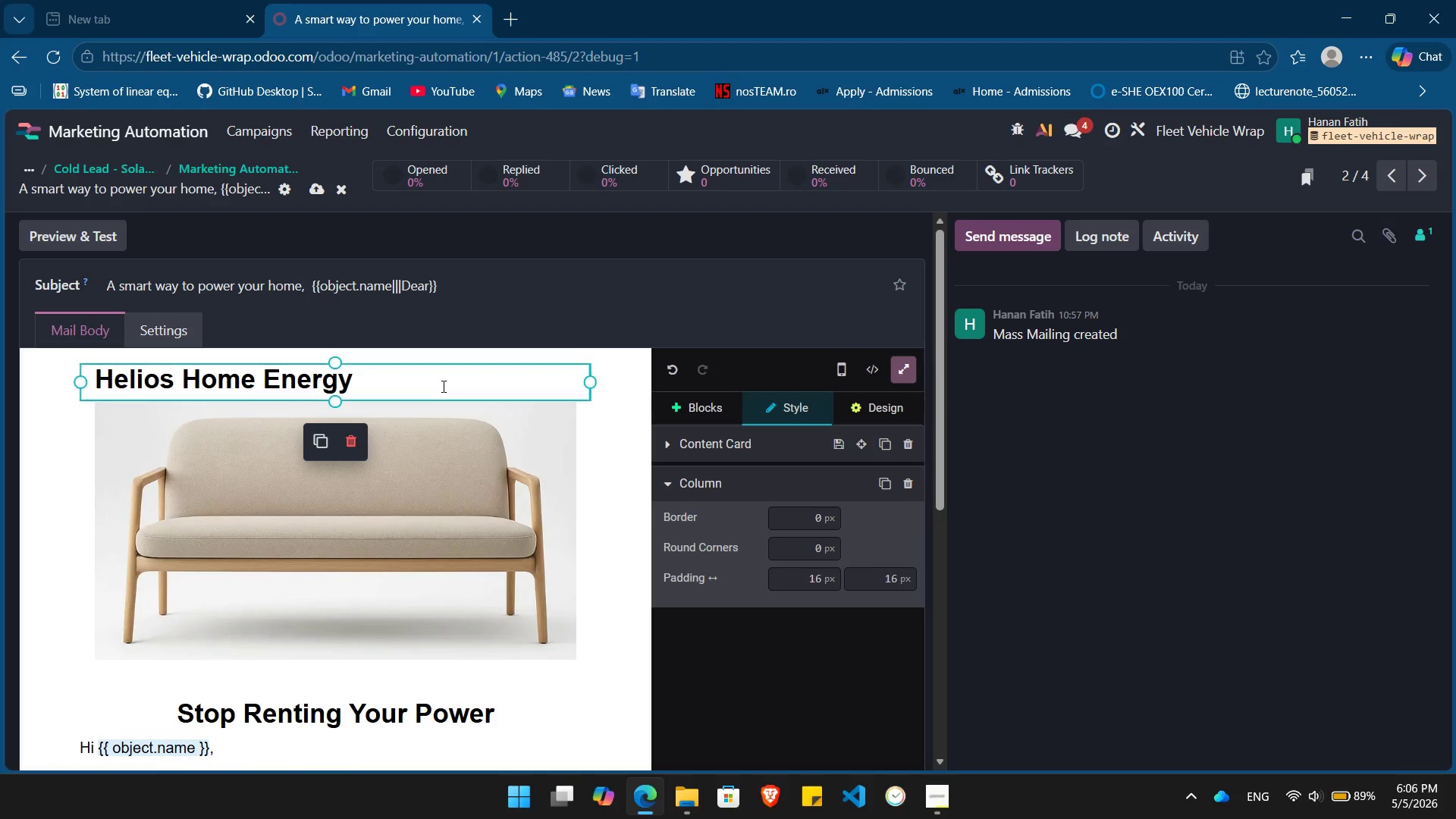 
scroll: coordinate [442, 384], scroll_direction: down, amount: 7.0
 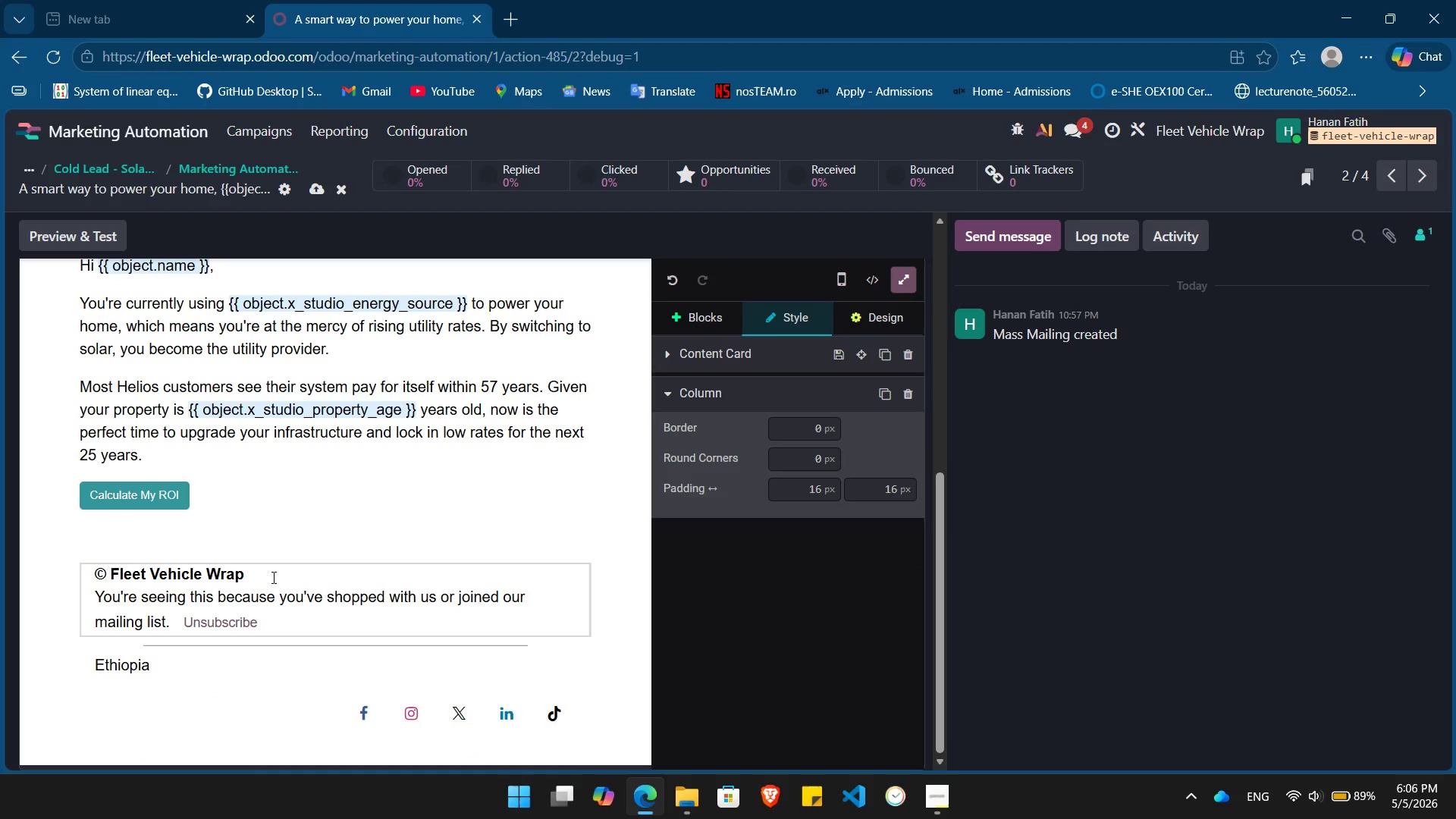 
left_click_drag(start_coordinate=[272, 577], to_coordinate=[116, 582])
 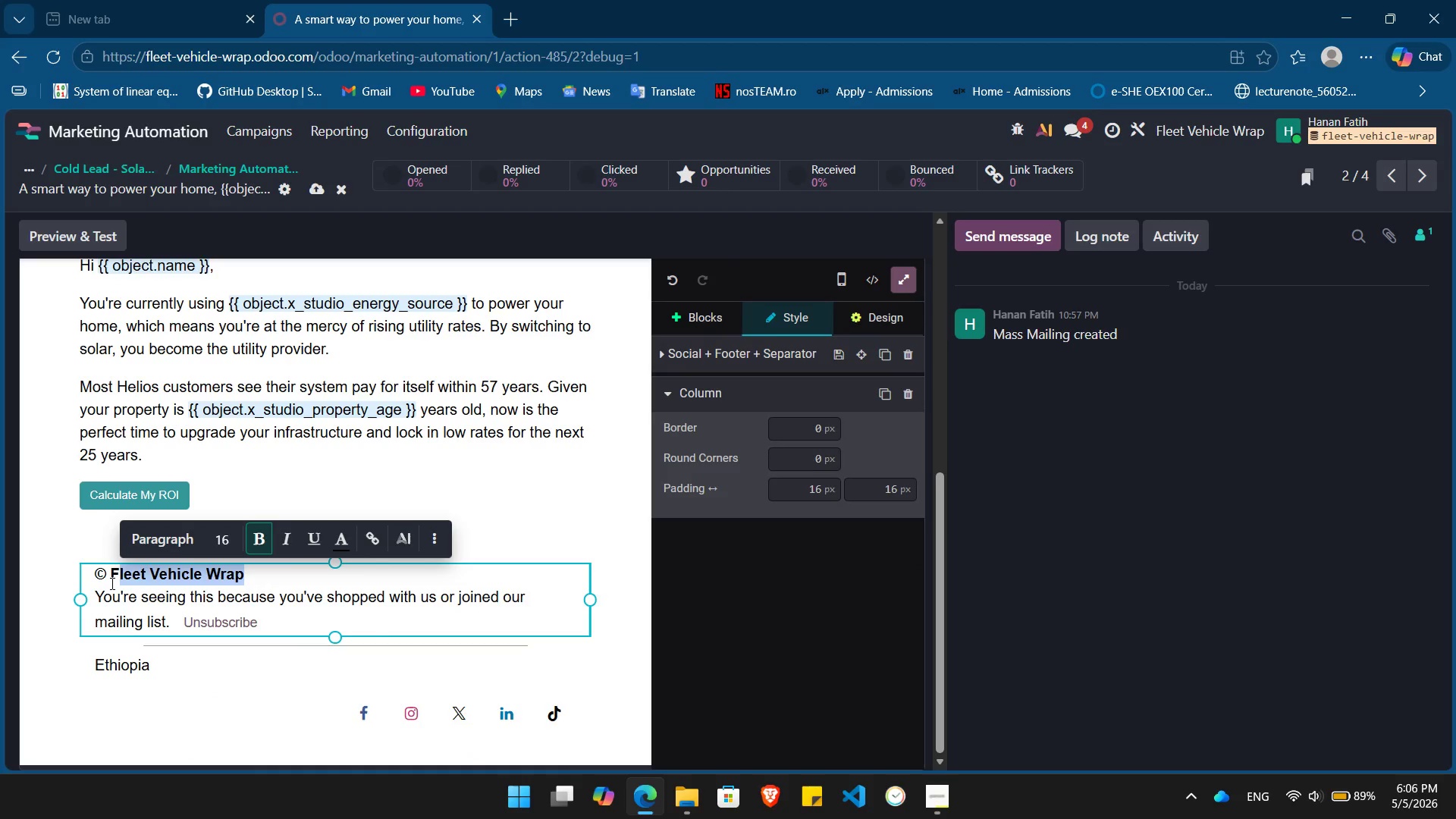 
key(Backspace)
 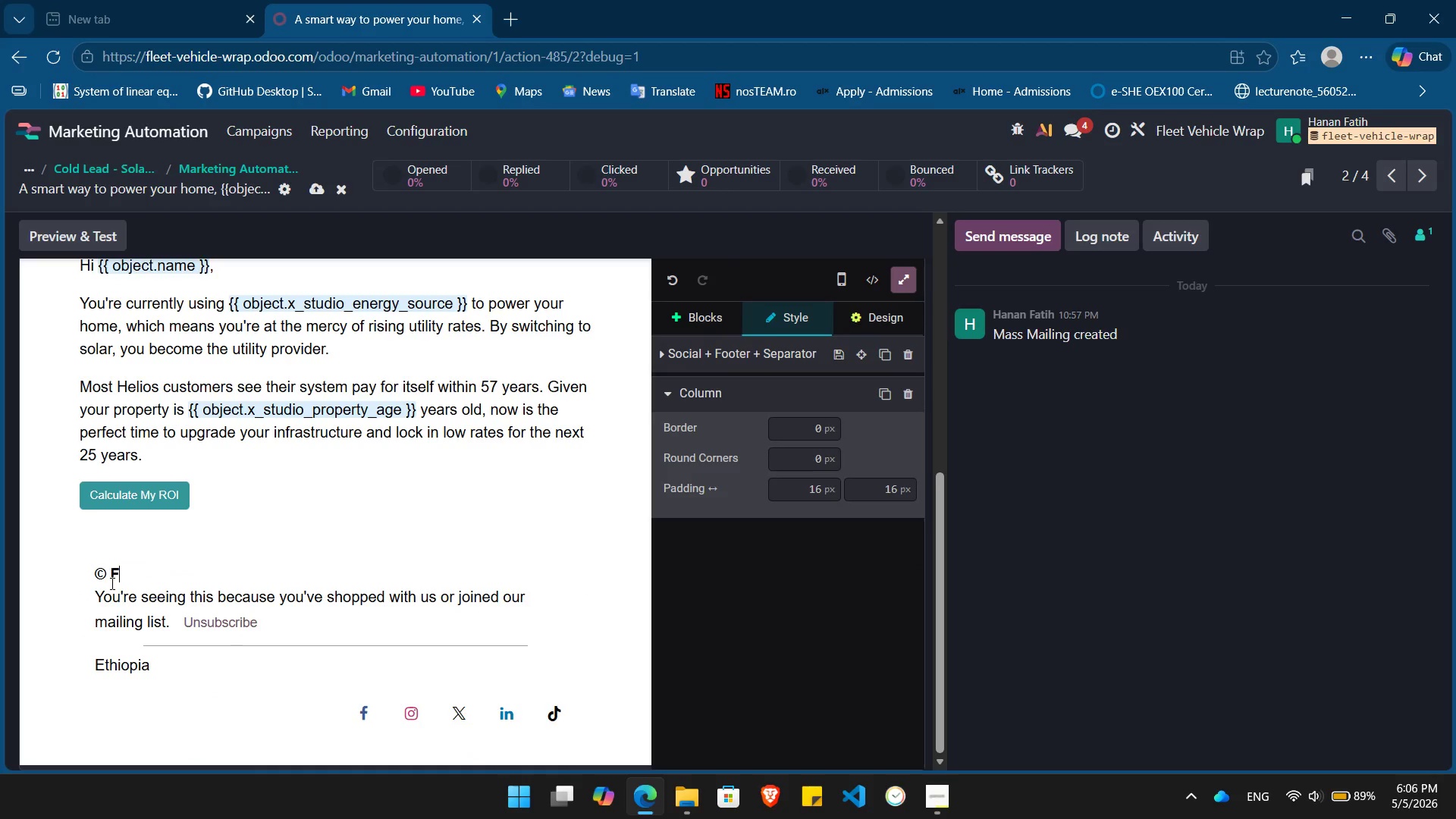 
key(Backspace)
 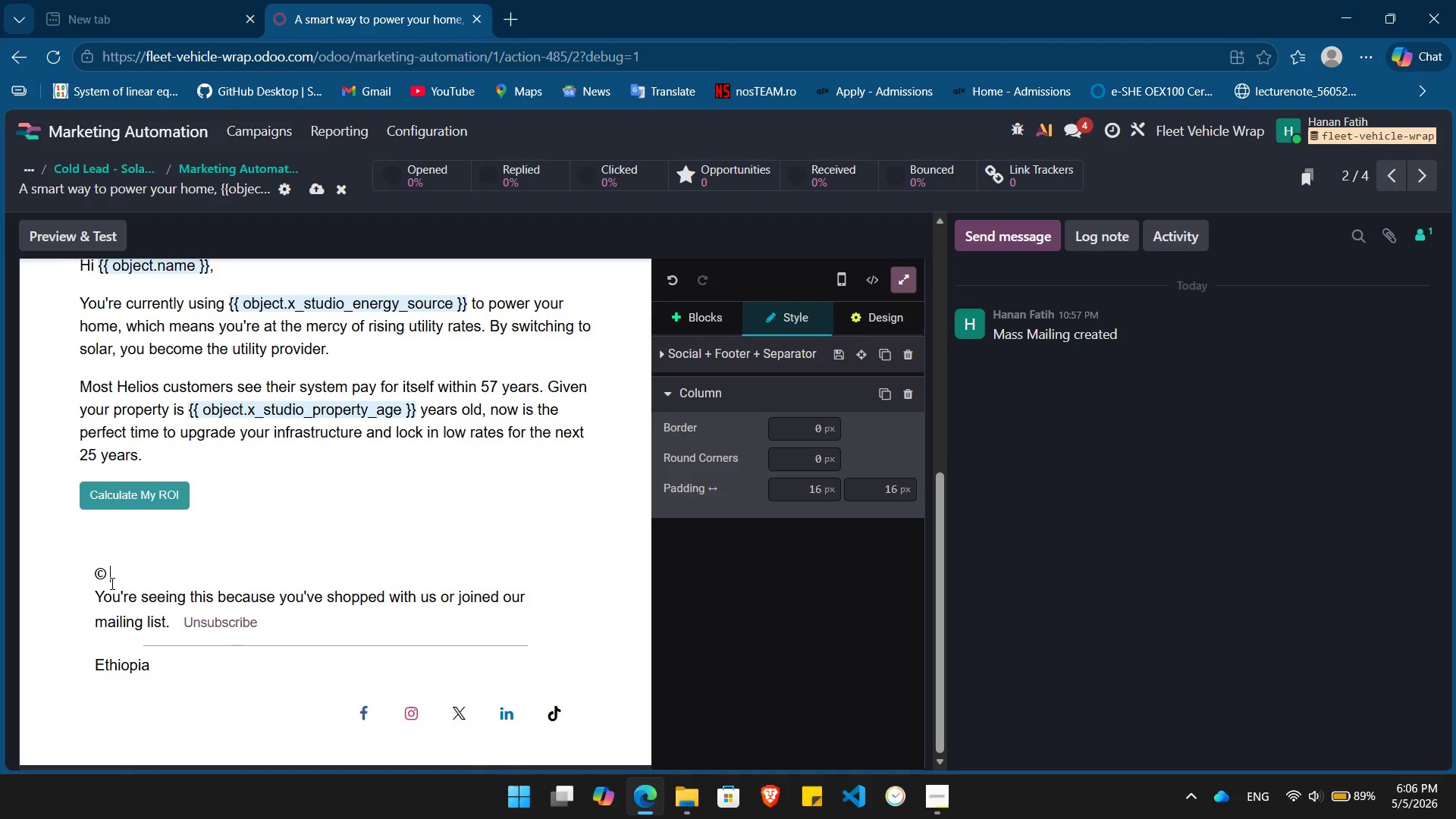 
key(Alt+Tab)